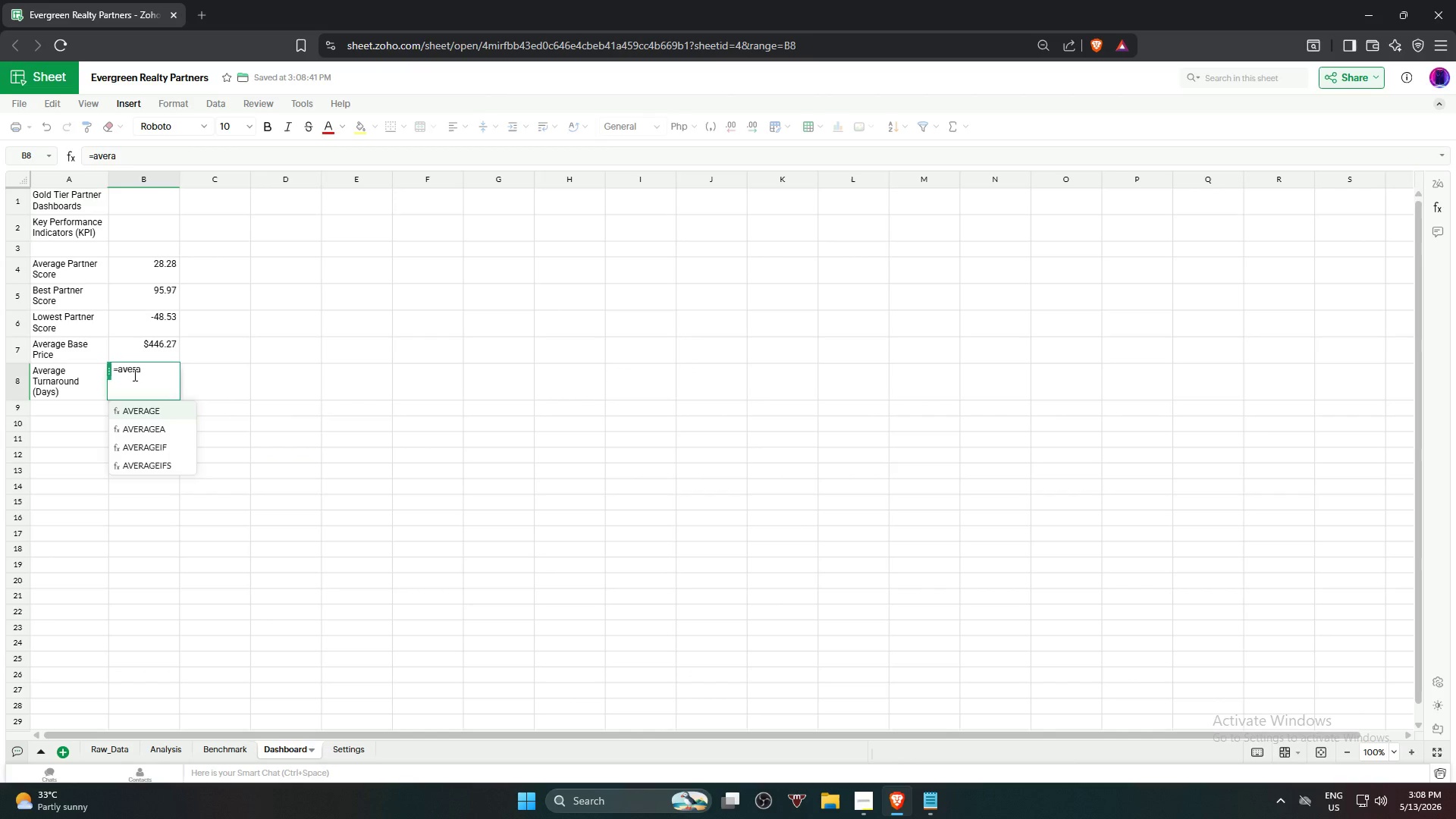 
key(Enter)
 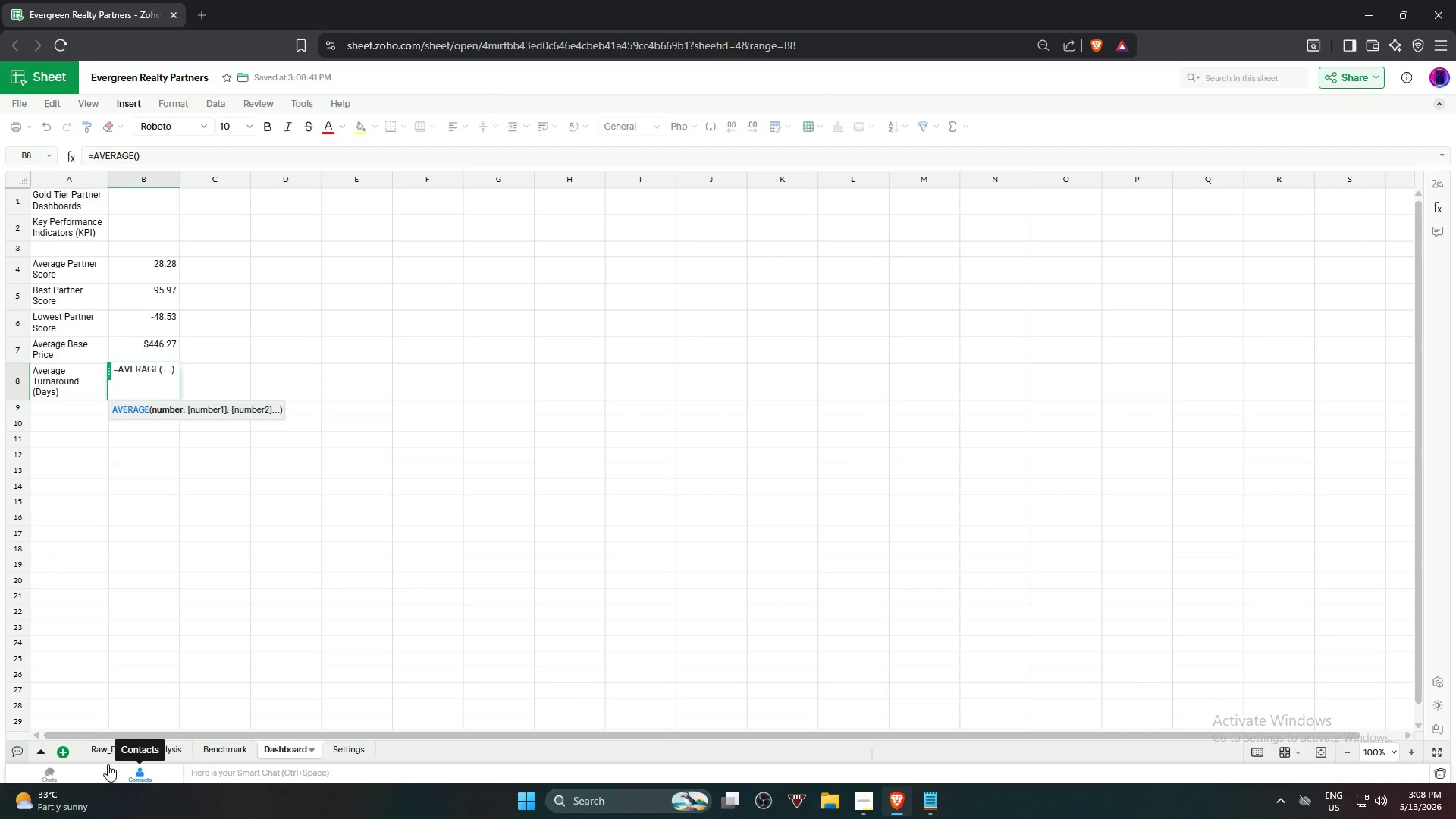 
left_click([95, 753])
 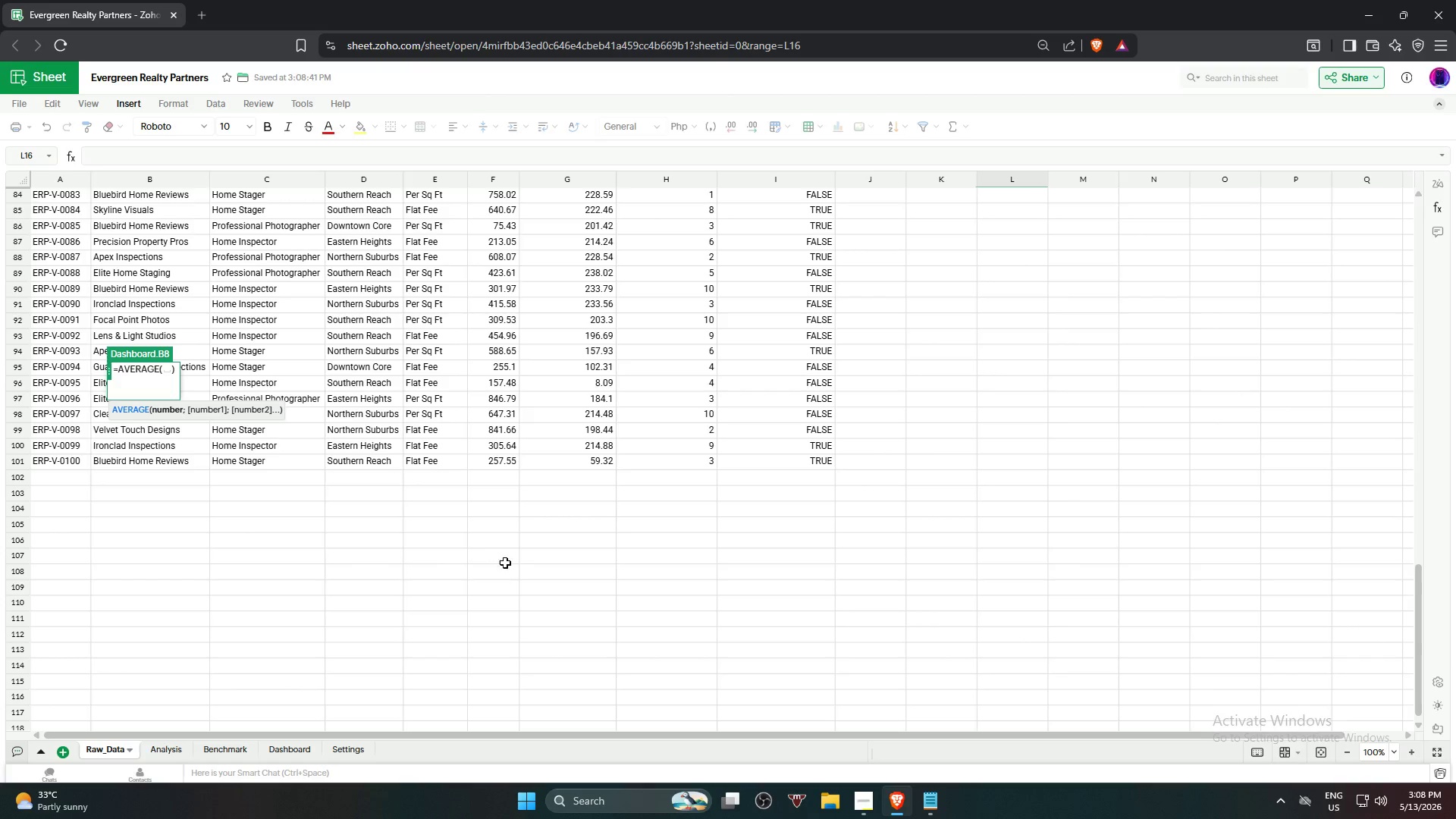 
scroll: coordinate [579, 329], scroll_direction: up, amount: 24.0
 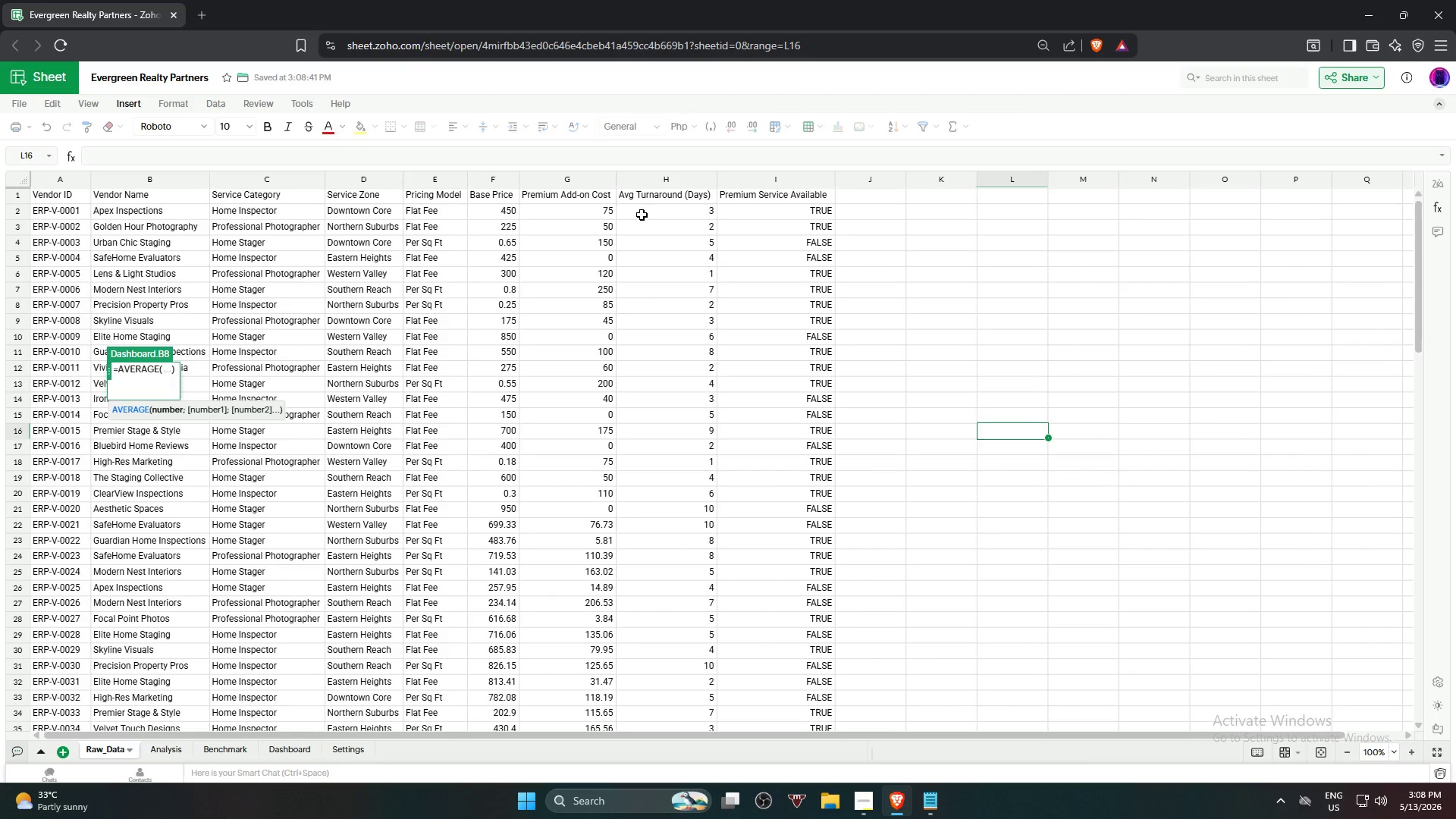 
left_click([648, 215])
 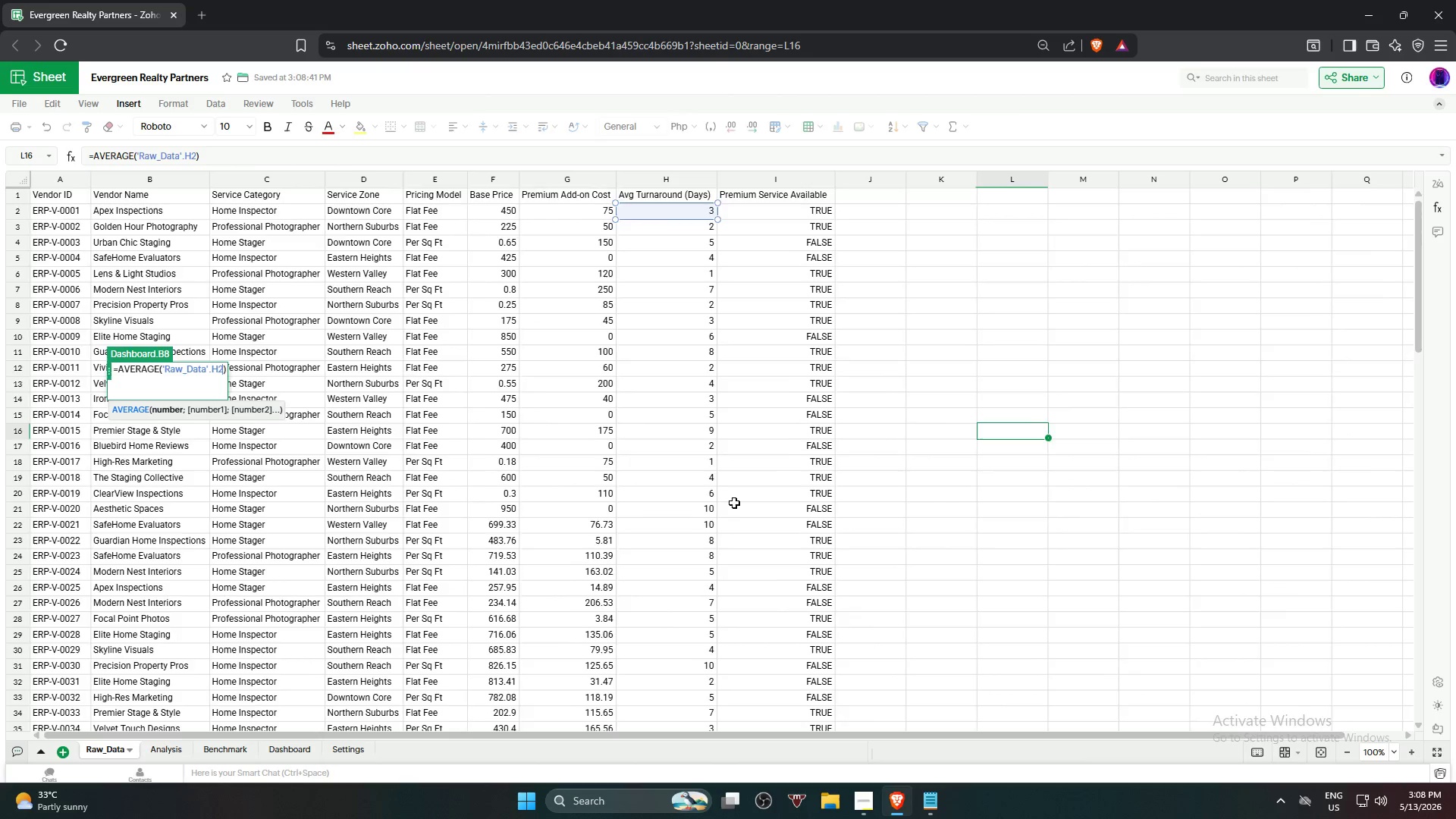 
scroll: coordinate [690, 596], scroll_direction: down, amount: 14.0
 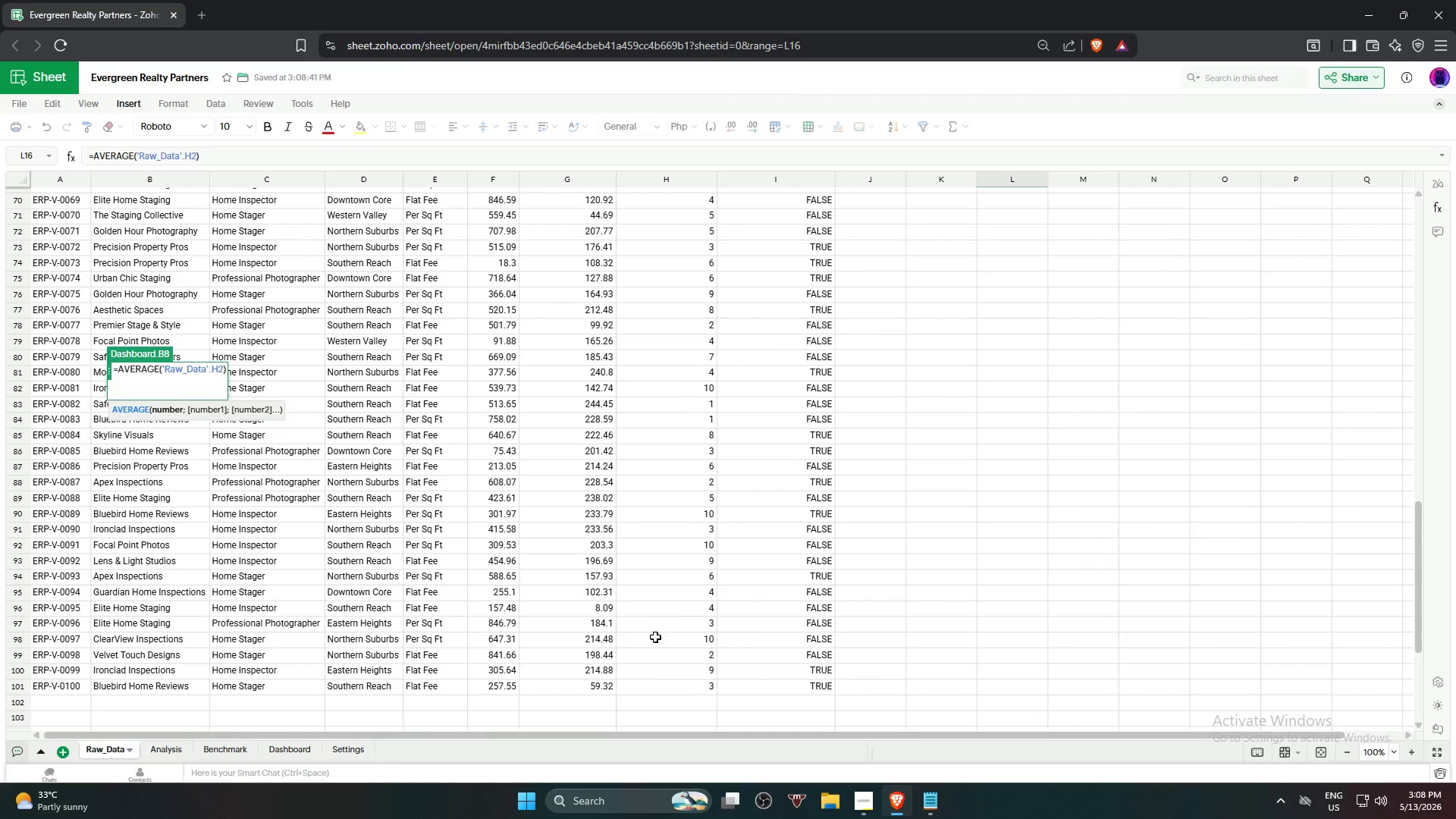 
hold_key(key=ShiftLeft, duration=0.97)
left_click([670, 689])
 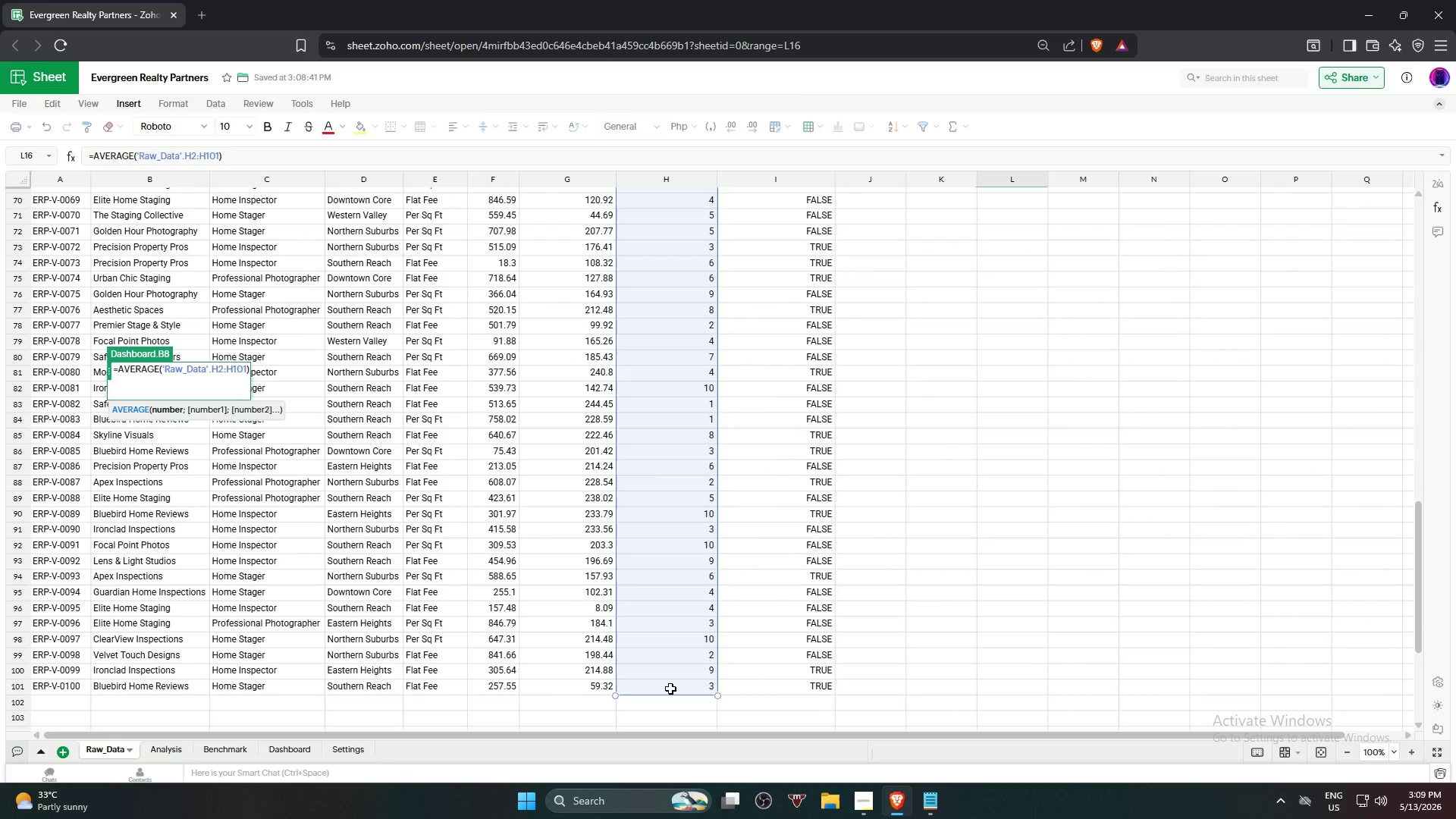 
key(NumpadEnter)
 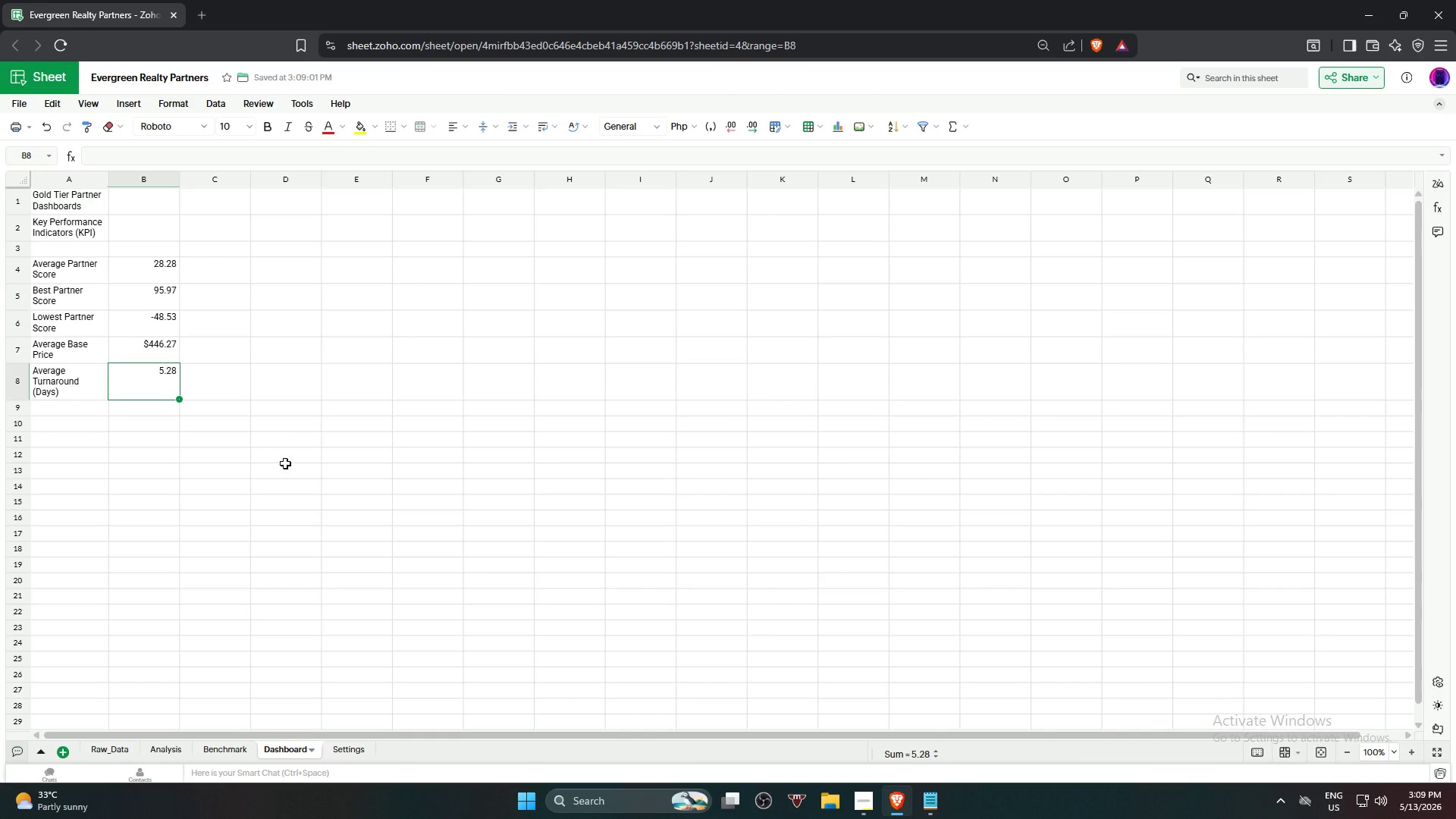 
double_click([156, 383])
 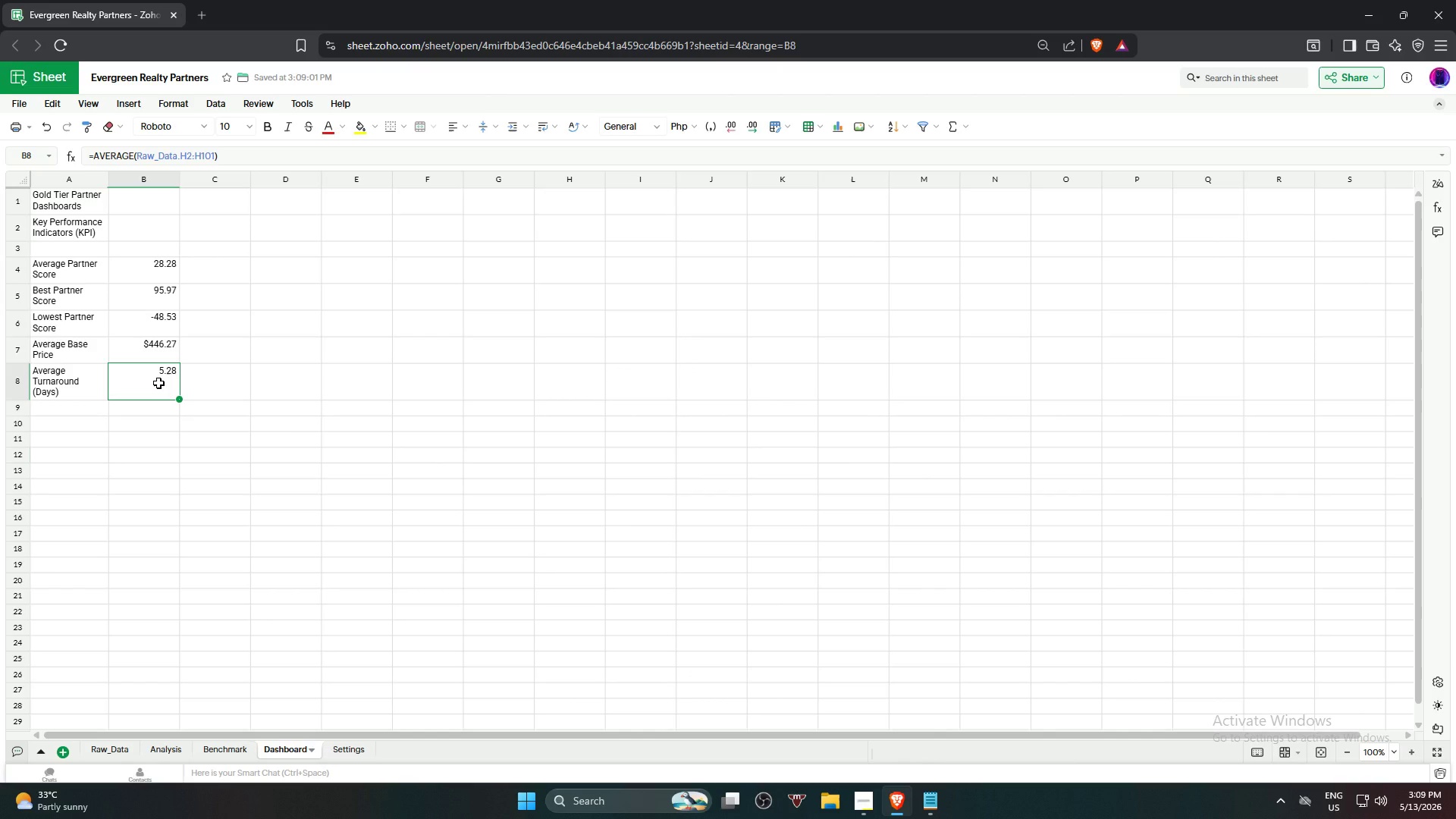 
wait(36.66)
 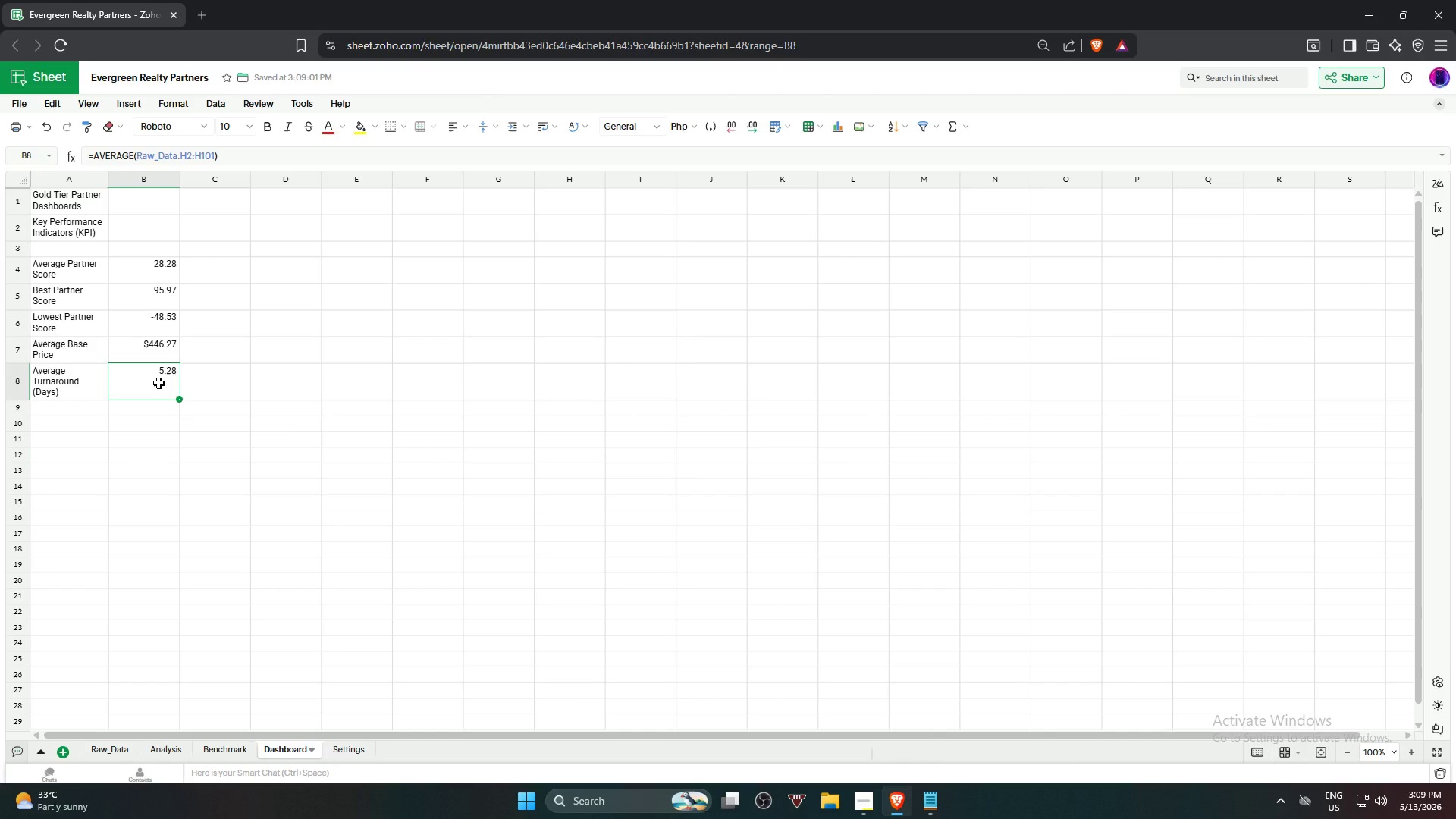 
left_click([167, 750])
 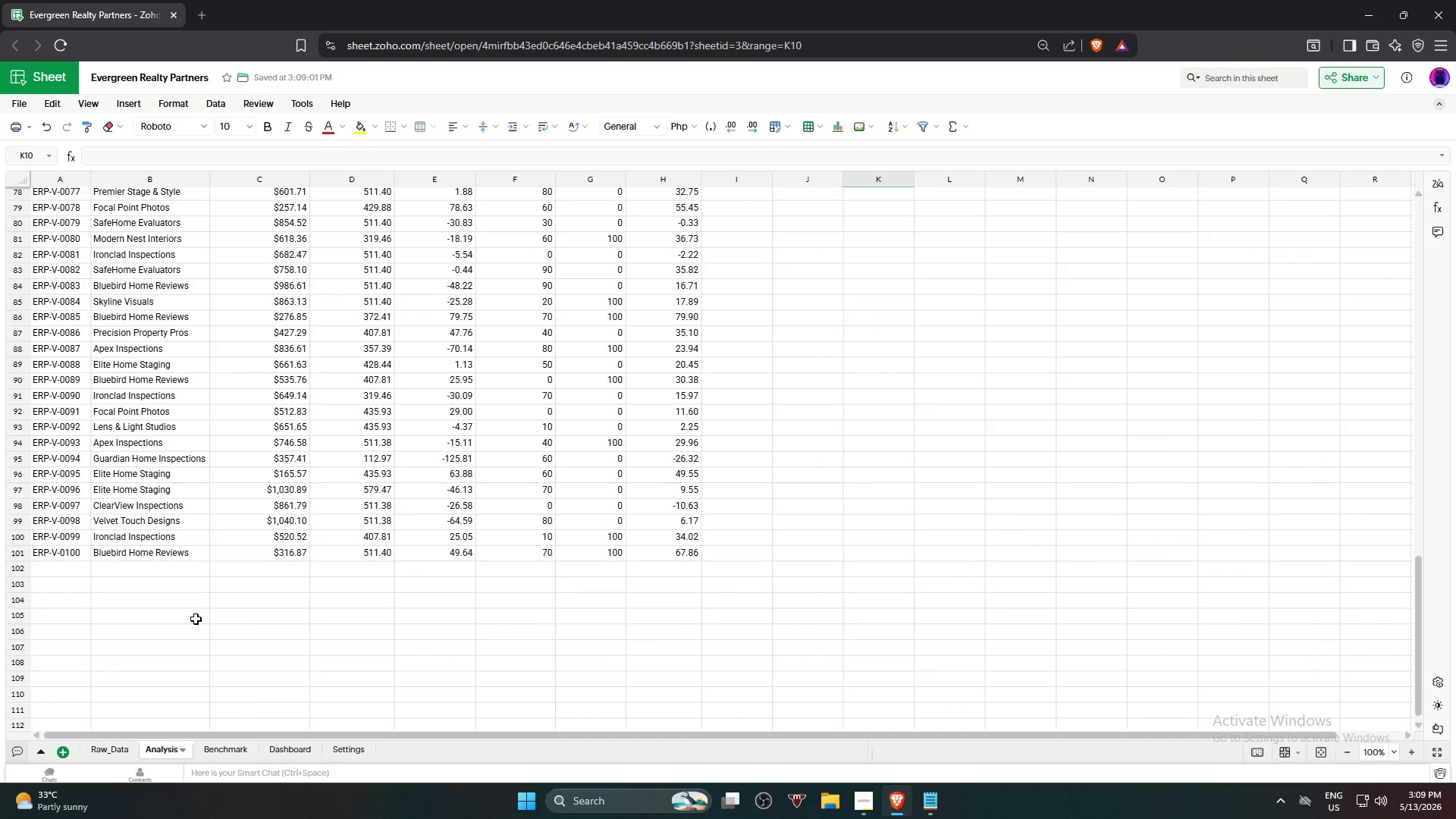 
scroll: coordinate [206, 443], scroll_direction: up, amount: 22.0
 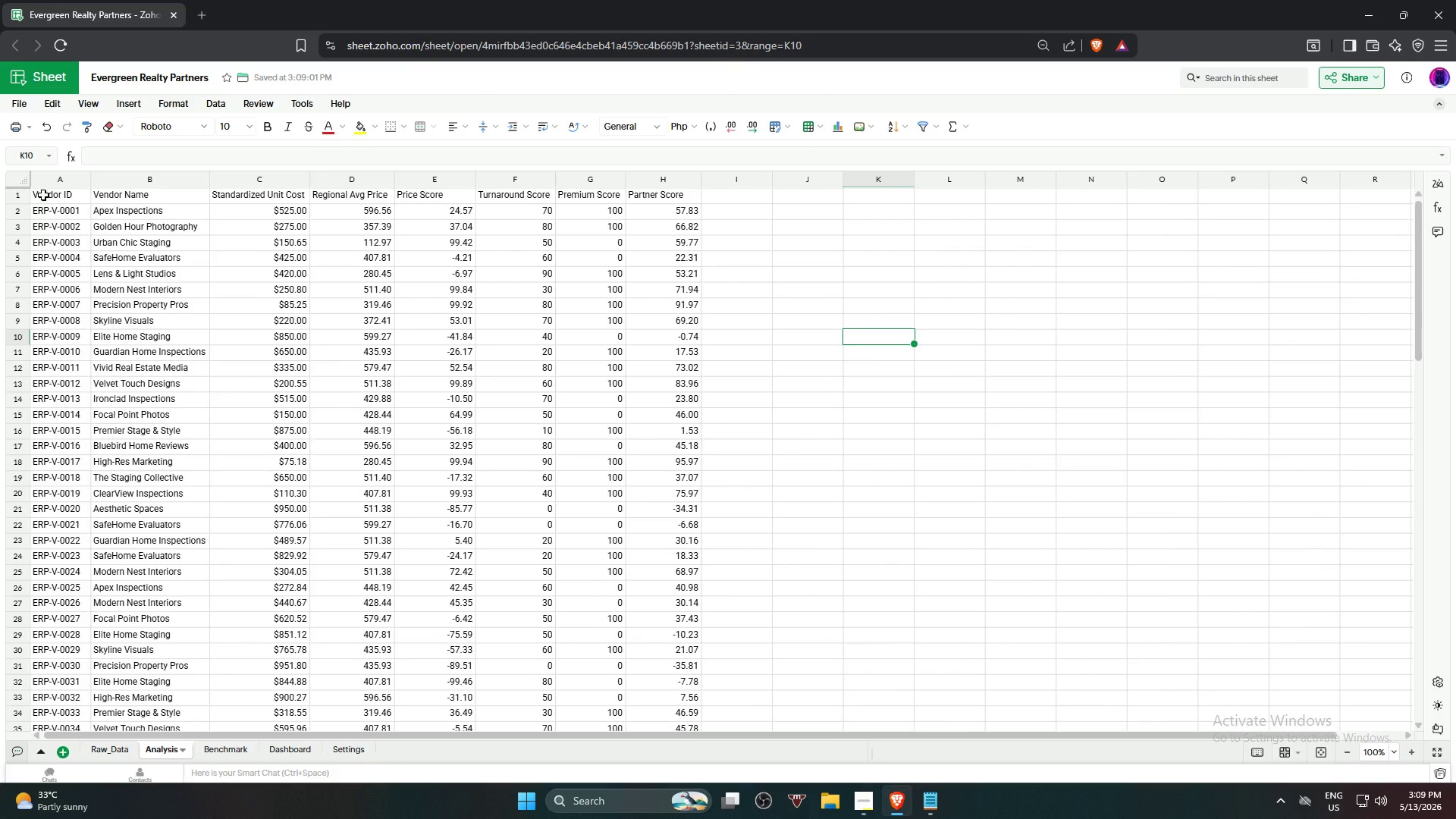 
left_click([43, 195])
 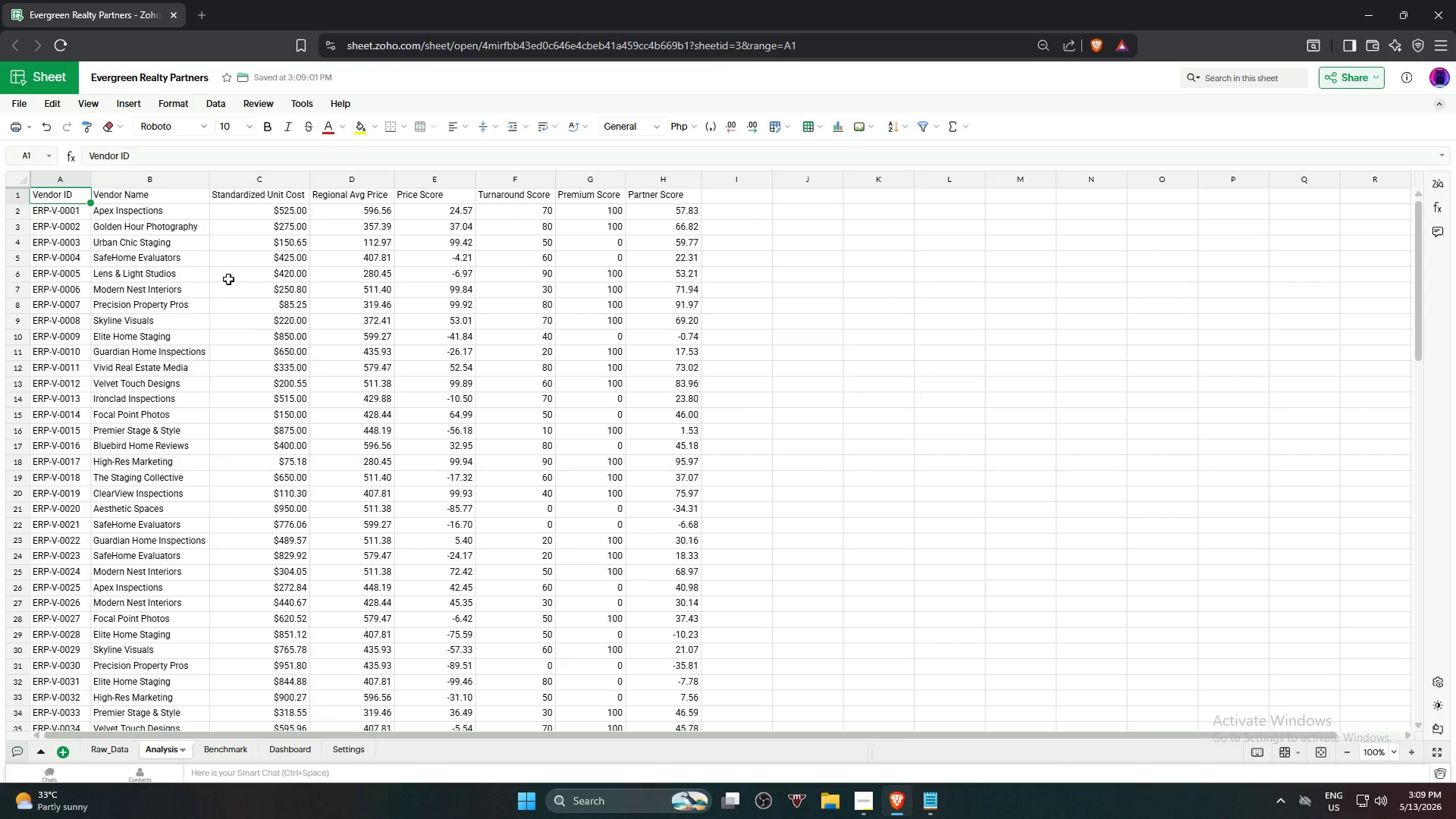 
left_click([57, 181])
 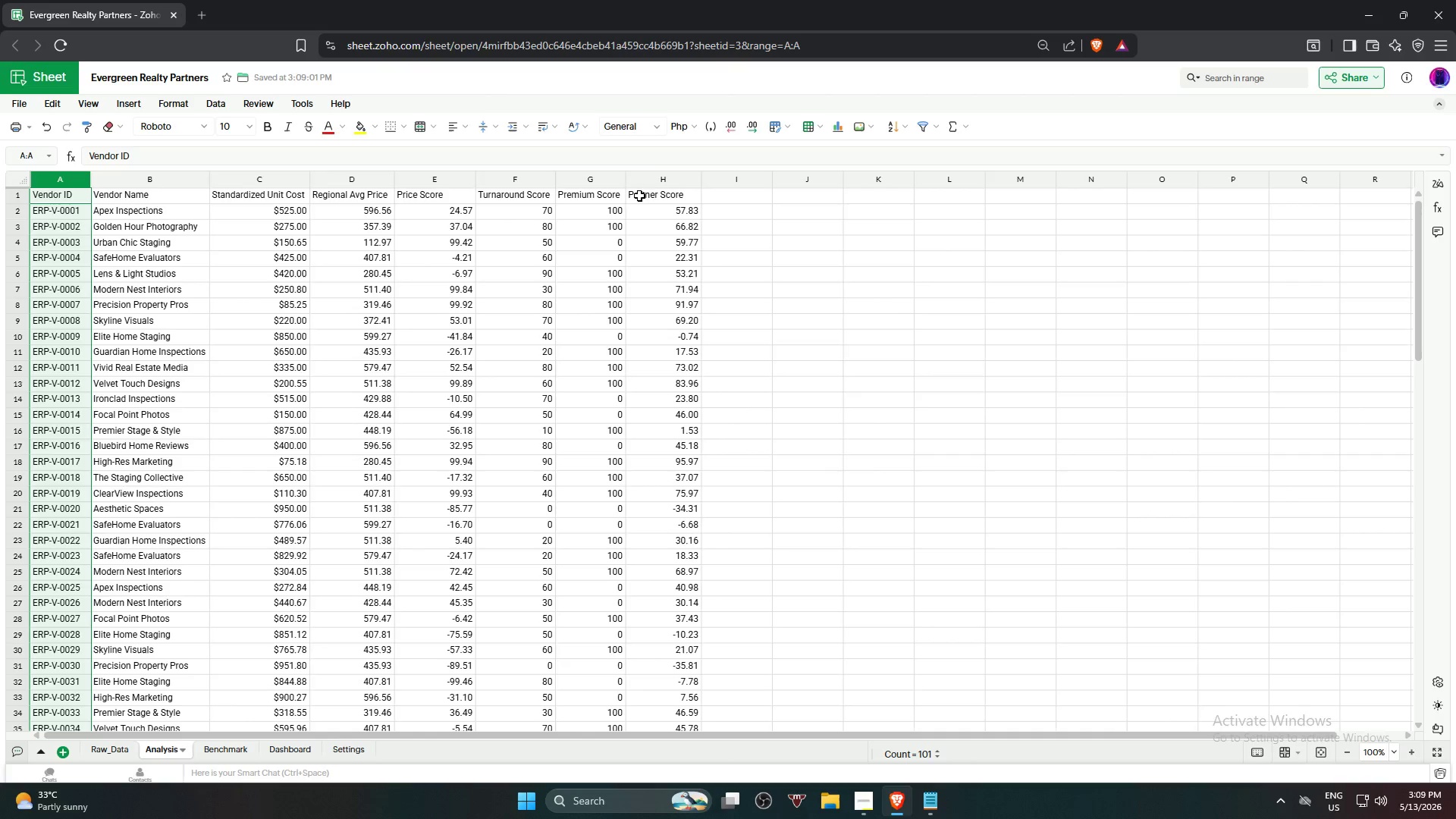 
hold_key(key=ShiftLeft, duration=1.3)
 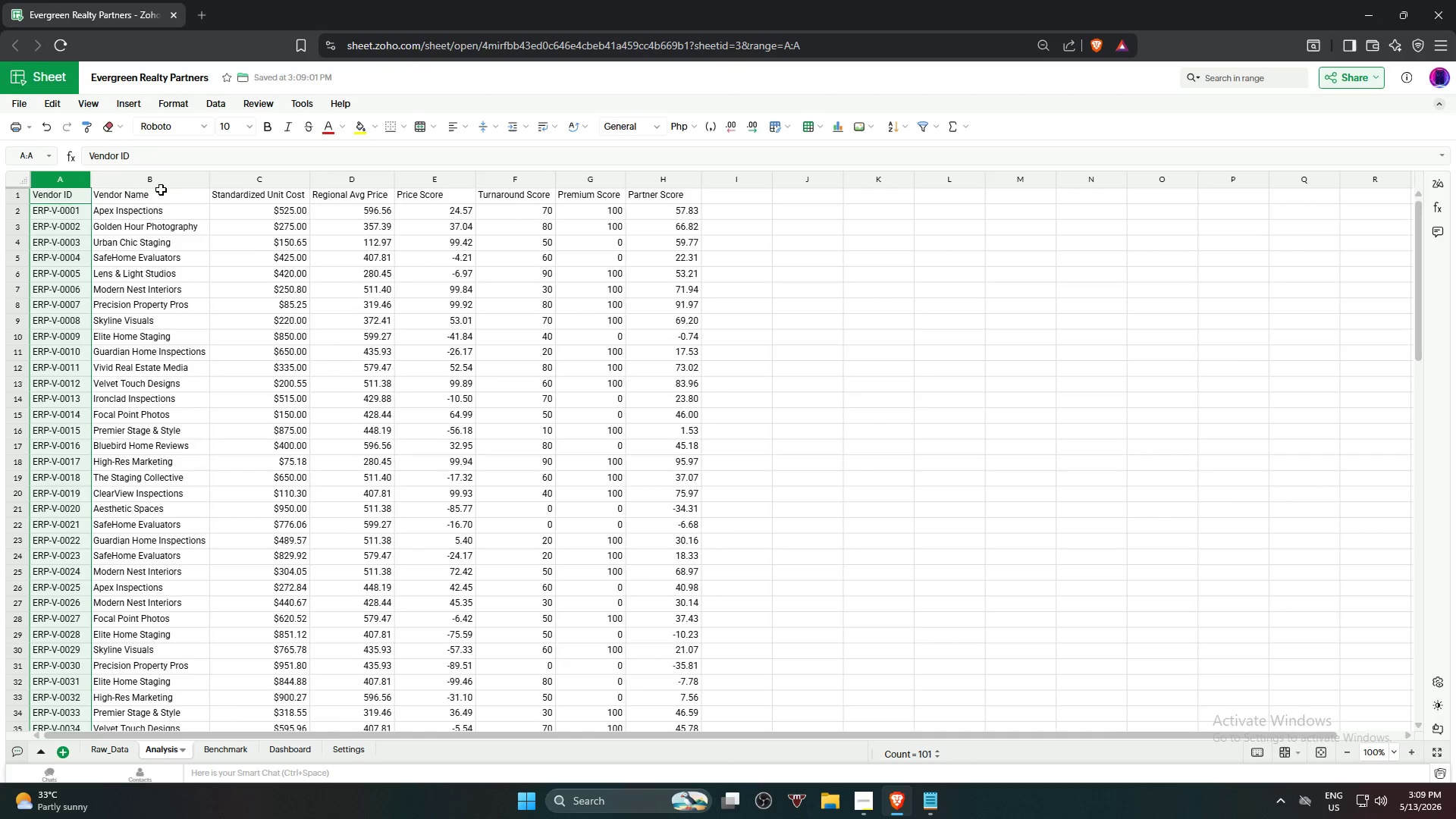 
left_click([56, 196])
 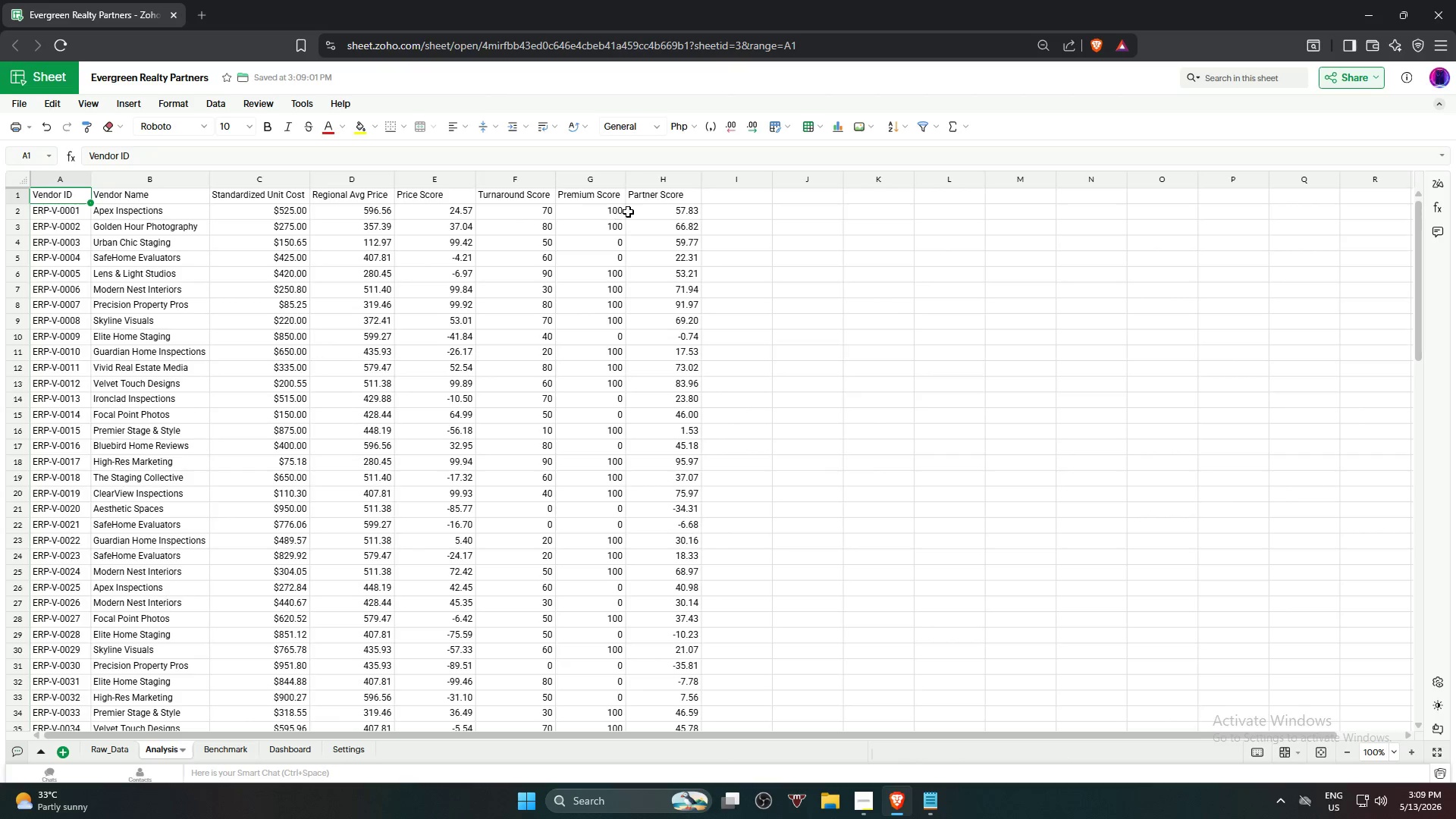 
hold_key(key=ShiftLeft, duration=0.89)
left_click([661, 201])
 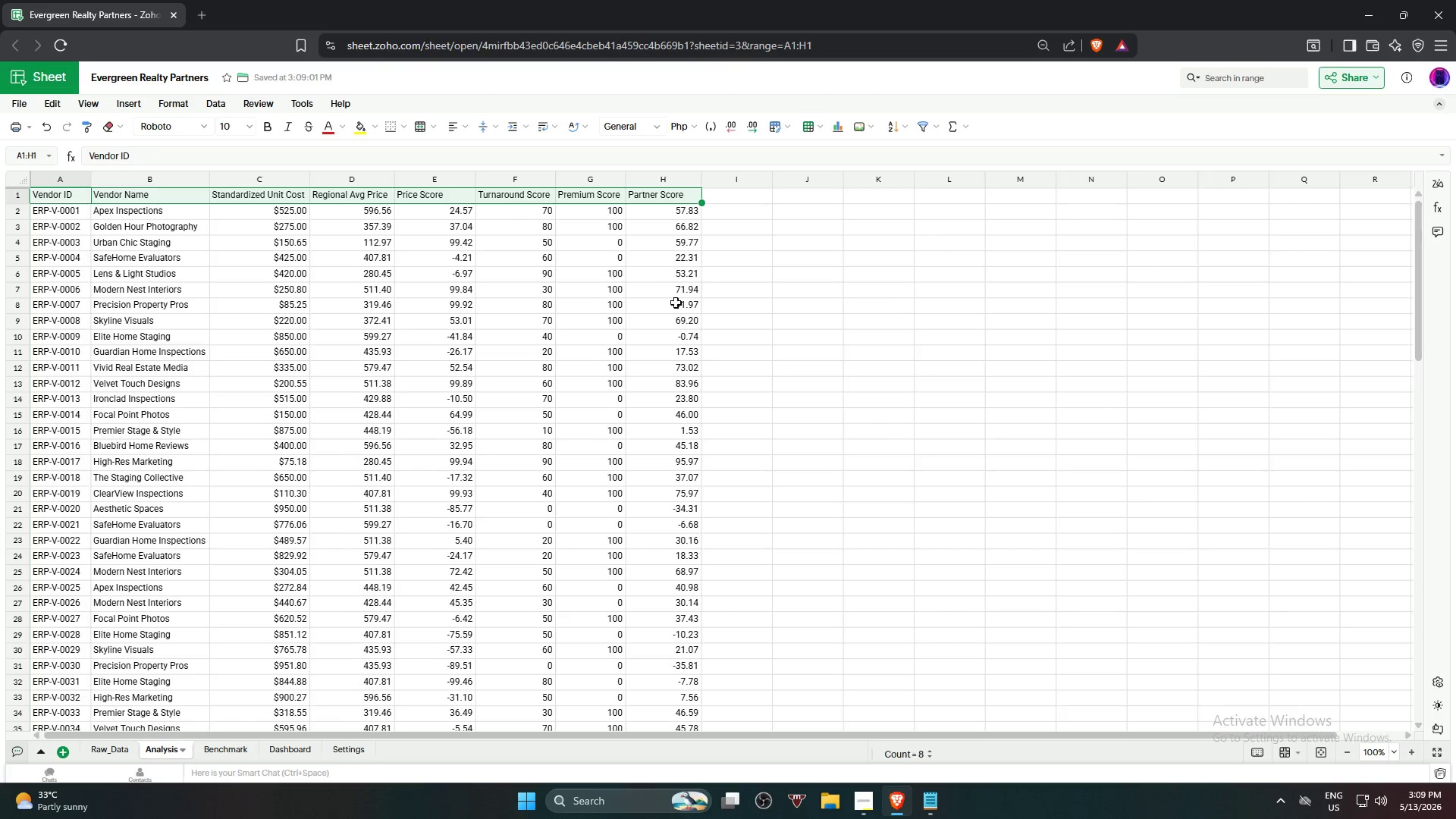 
hold_key(key=ShiftLeft, duration=0.72)
 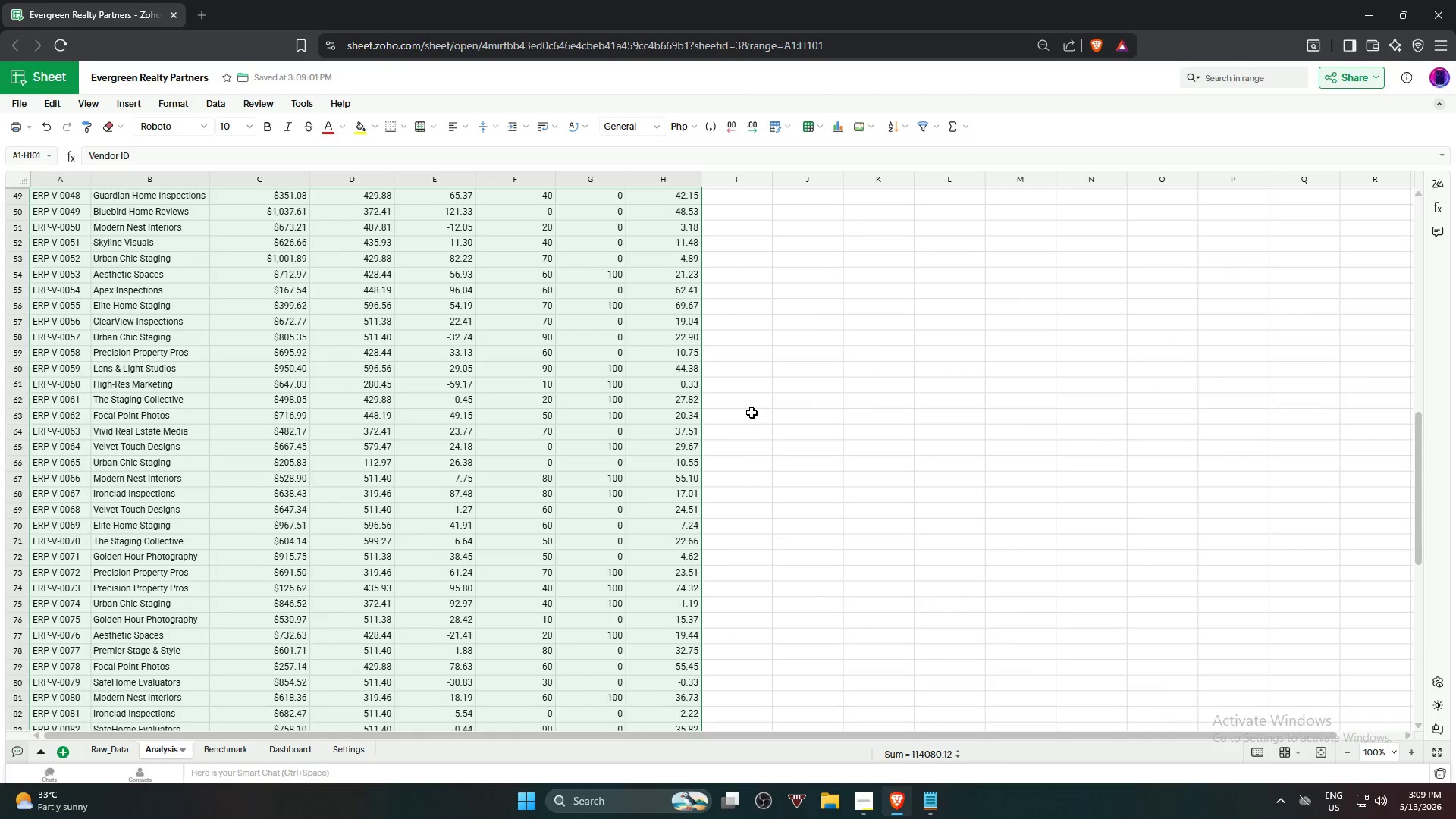 
scroll: coordinate [682, 473], scroll_direction: down, amount: 17.0
 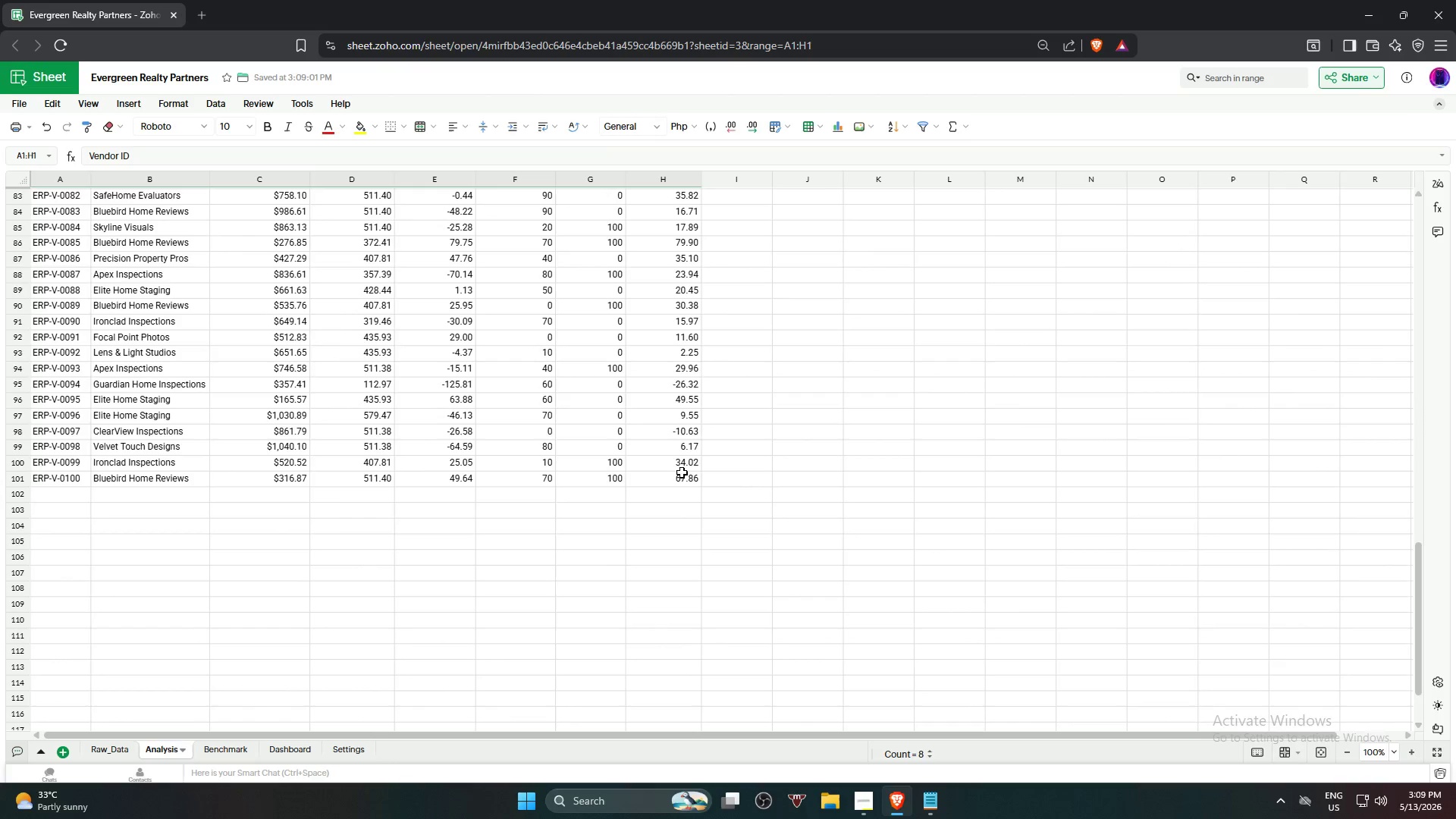 
left_click([677, 485])
 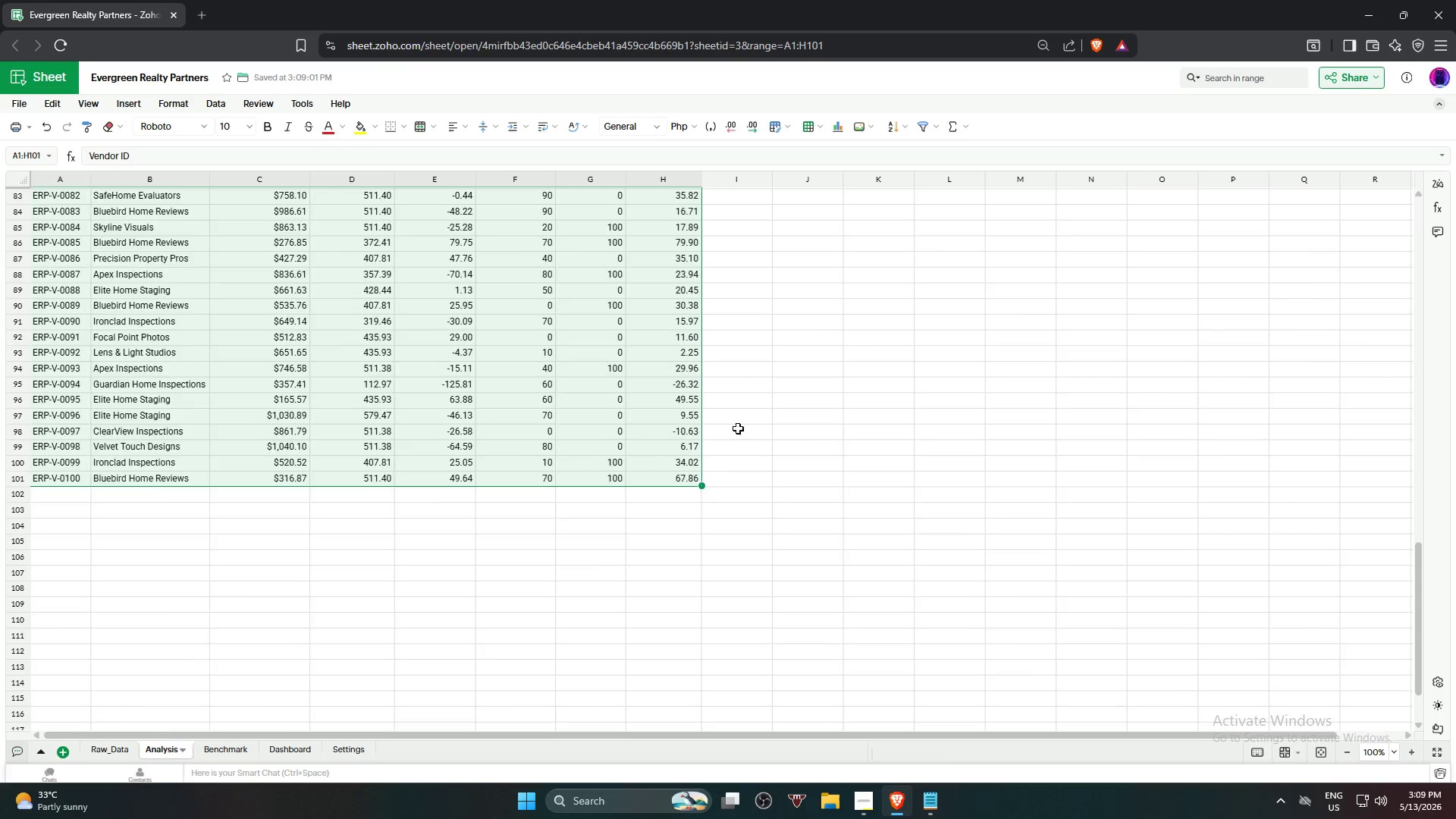 
scroll: coordinate [743, 363], scroll_direction: up, amount: 28.0
 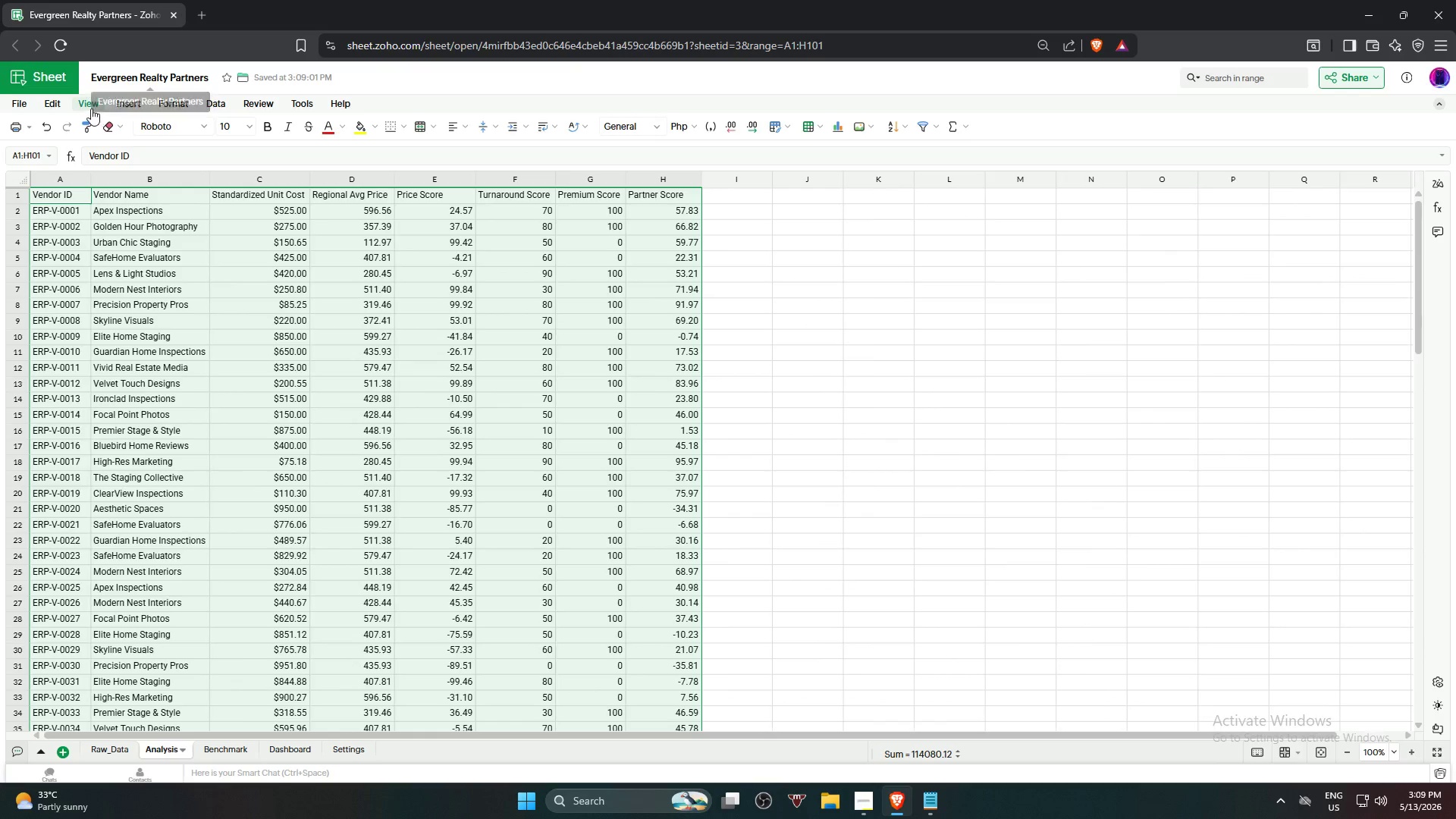 
left_click([124, 108])
 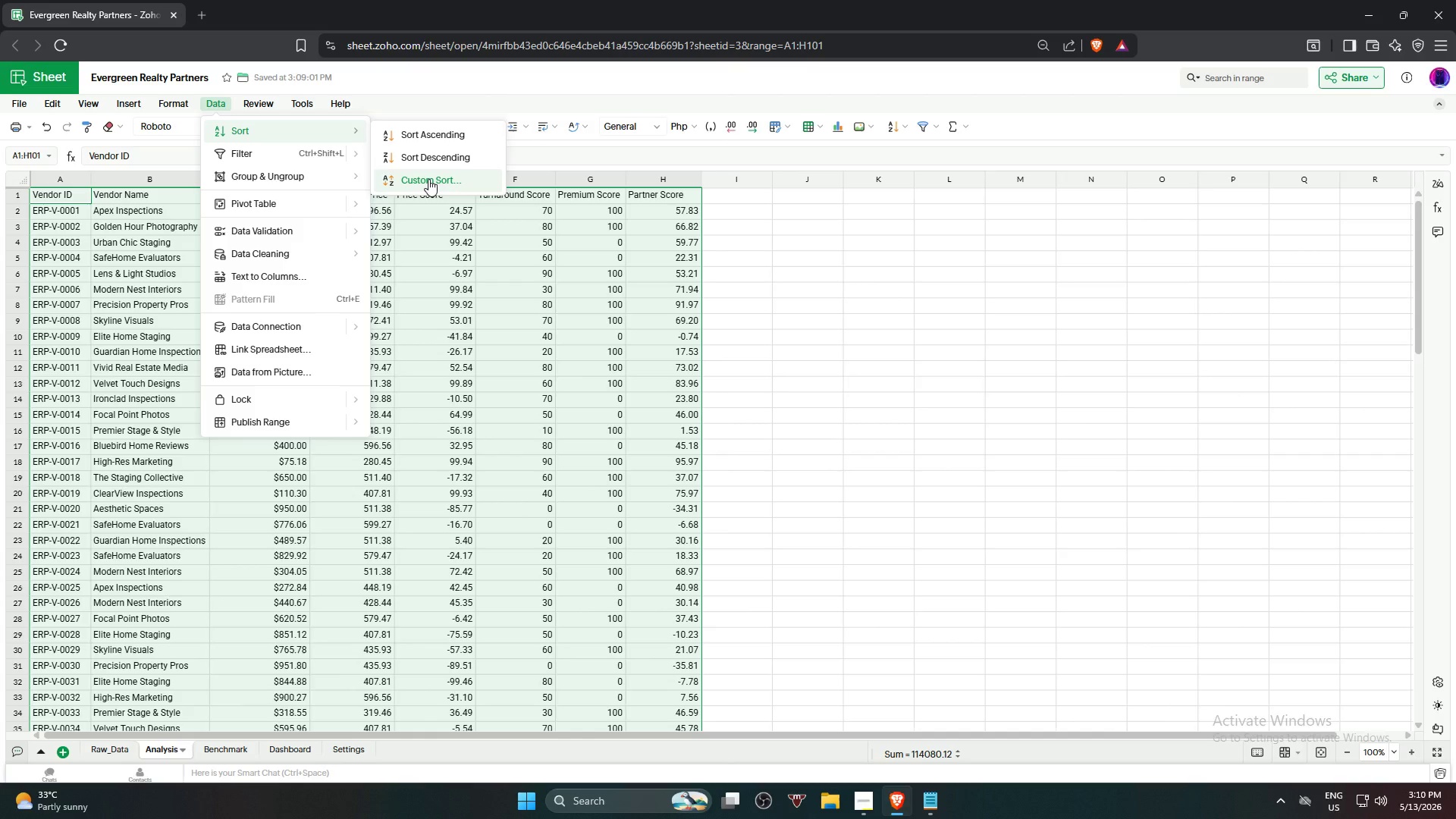 
wait(26.92)
 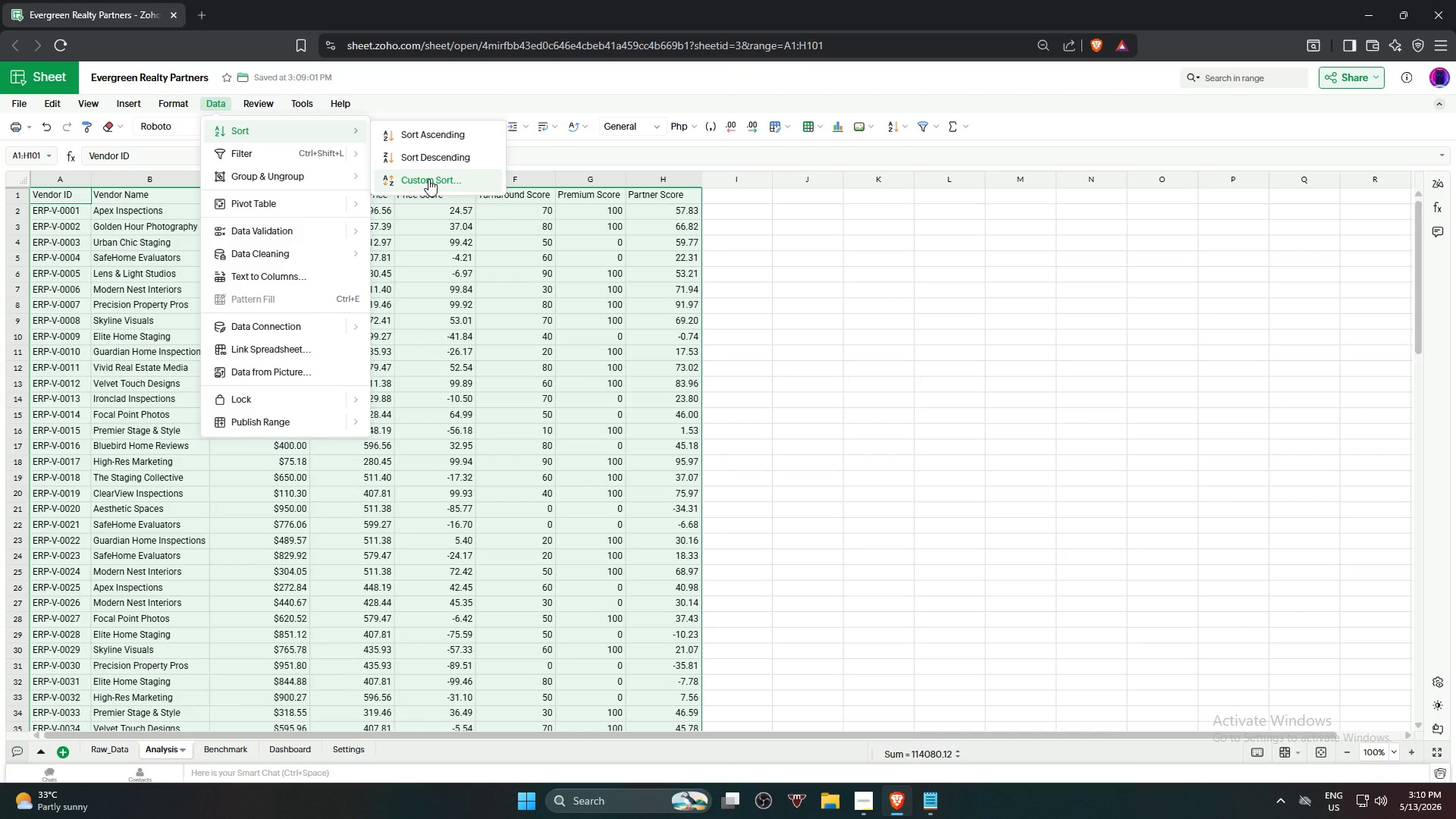 
left_click([428, 179])
 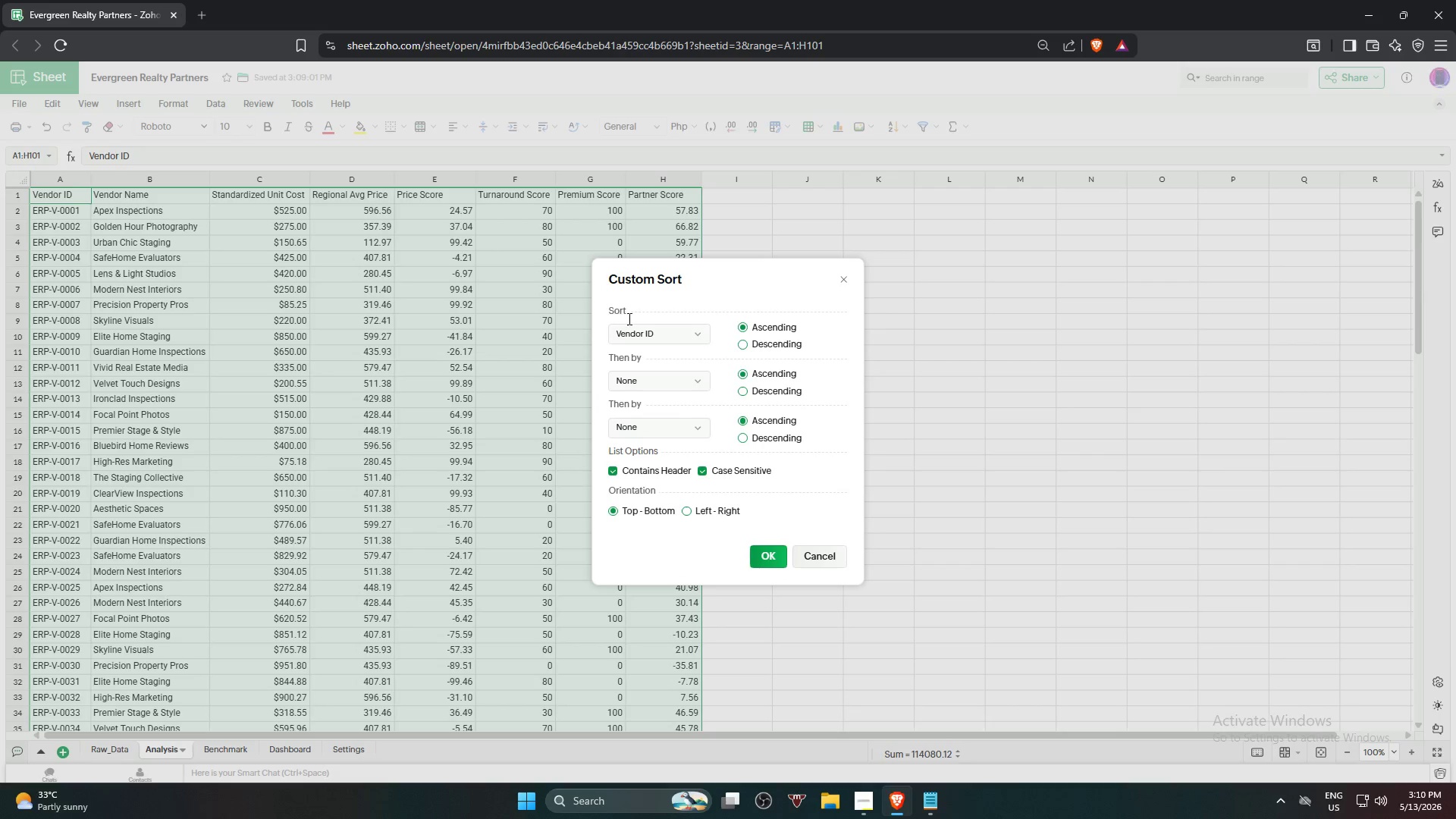 
left_click([669, 338])
 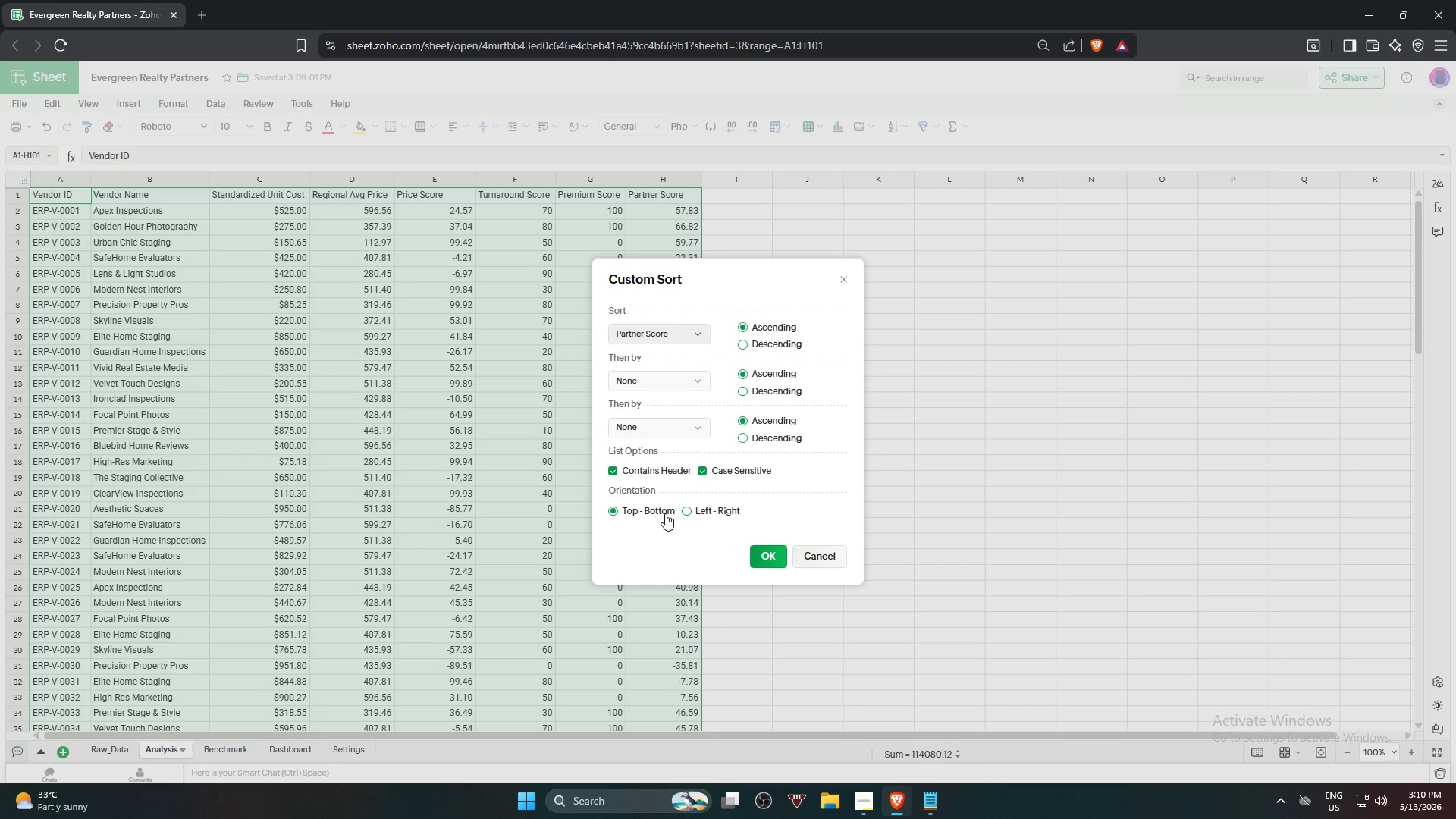 
wait(7.73)
 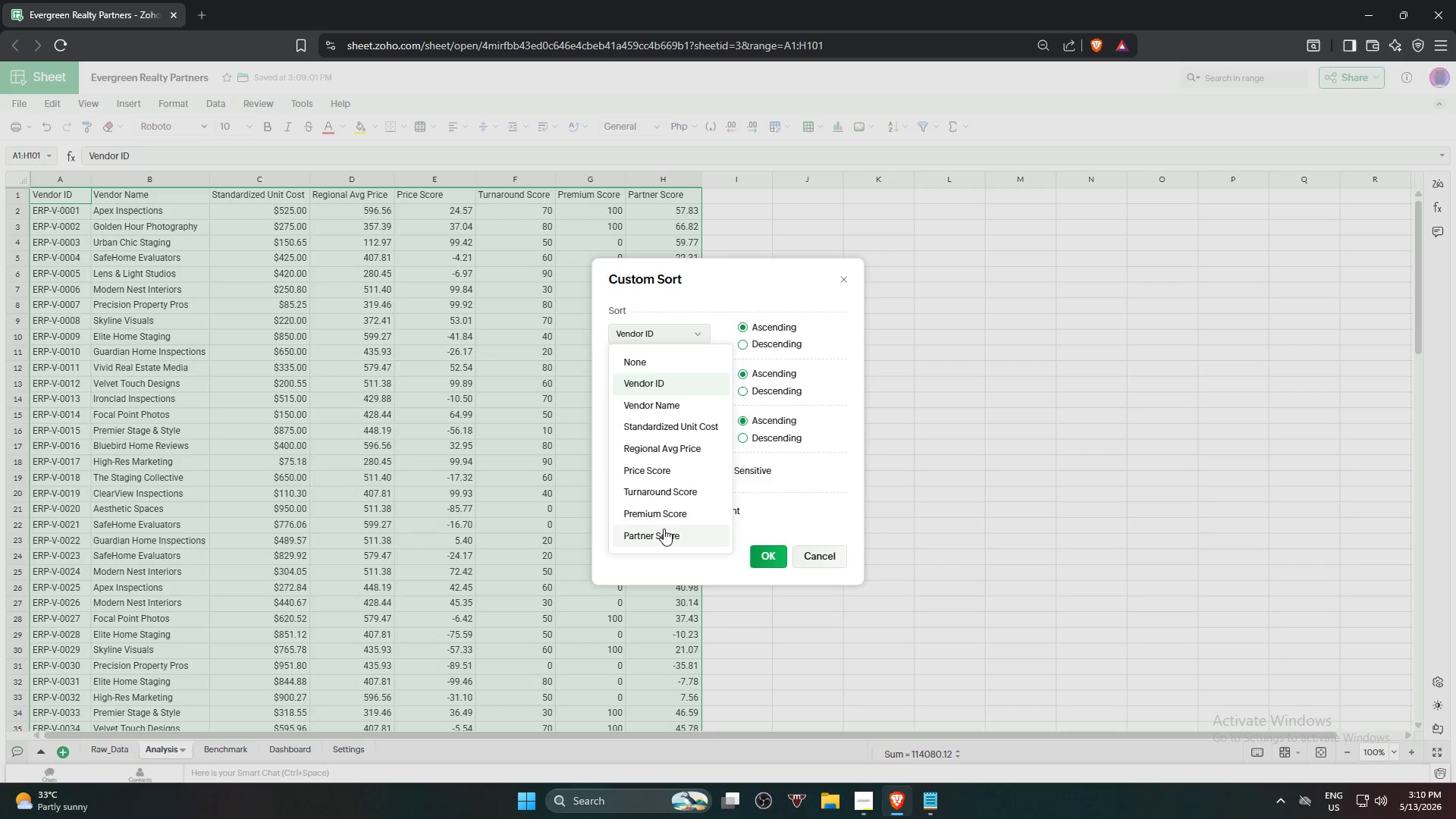 
left_click([682, 384])
 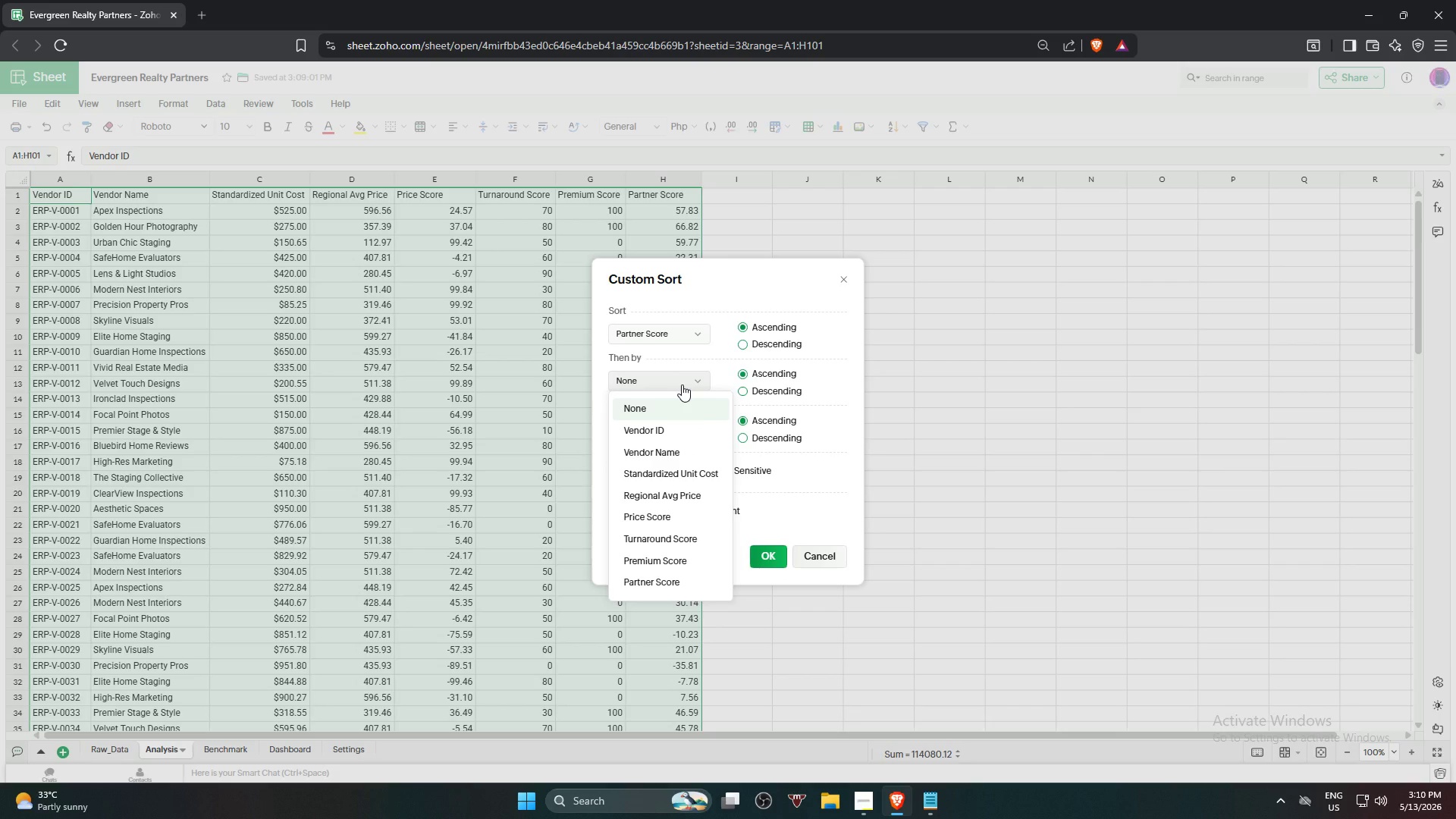 
left_click([682, 384])
 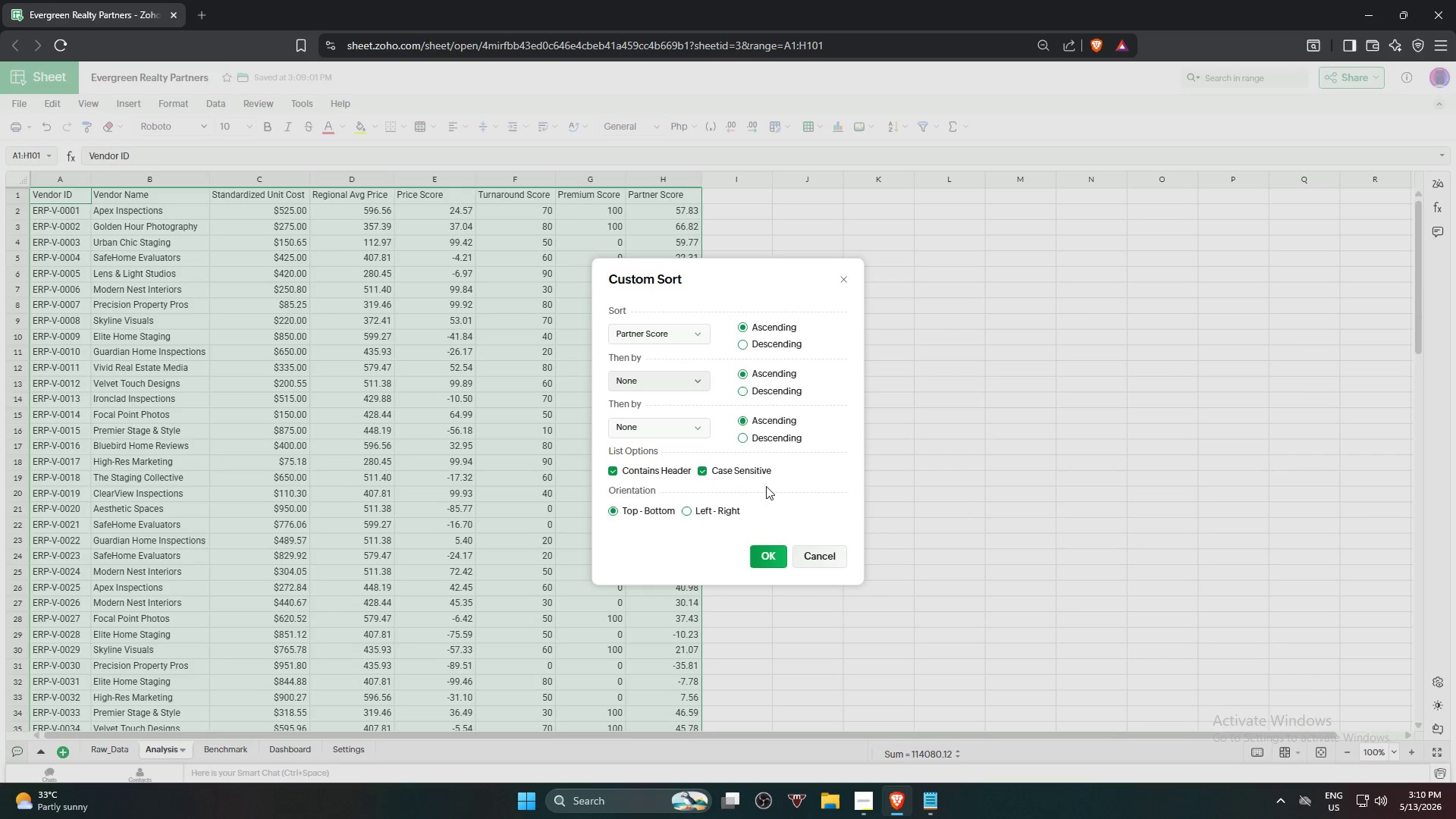 
left_click([775, 548])
 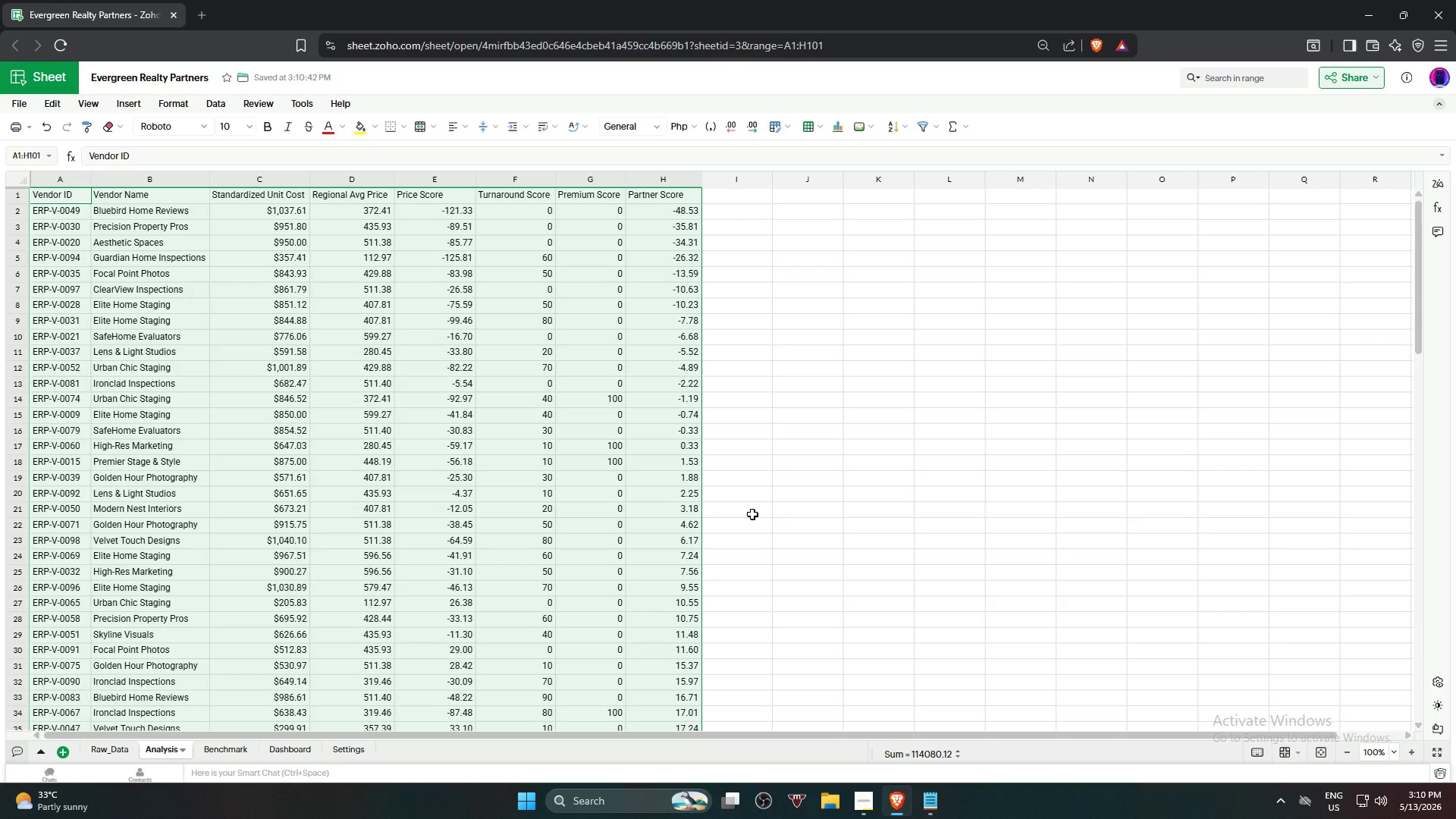 
wait(8.75)
 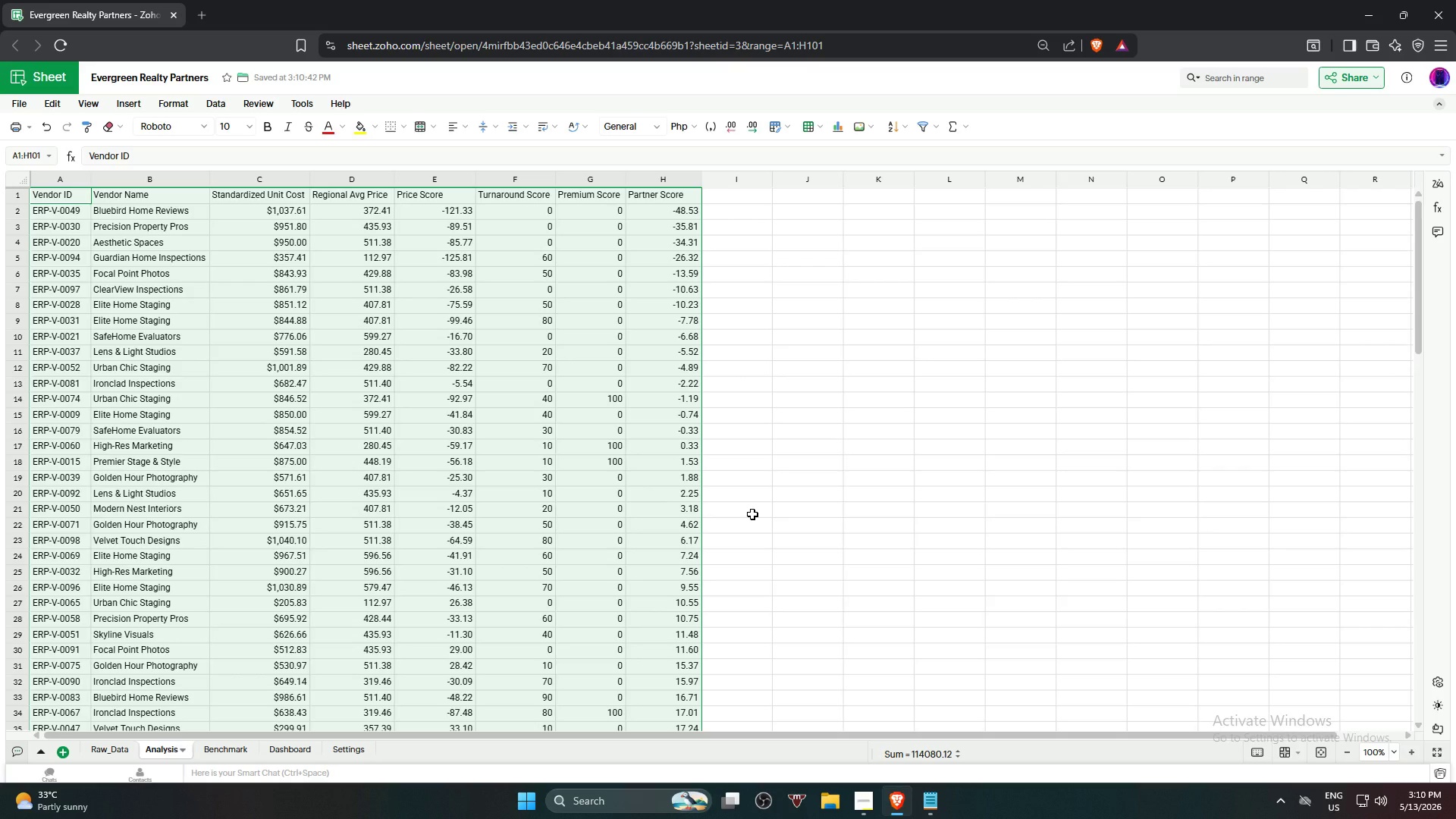 
scroll: coordinate [752, 466], scroll_direction: down, amount: 18.0
 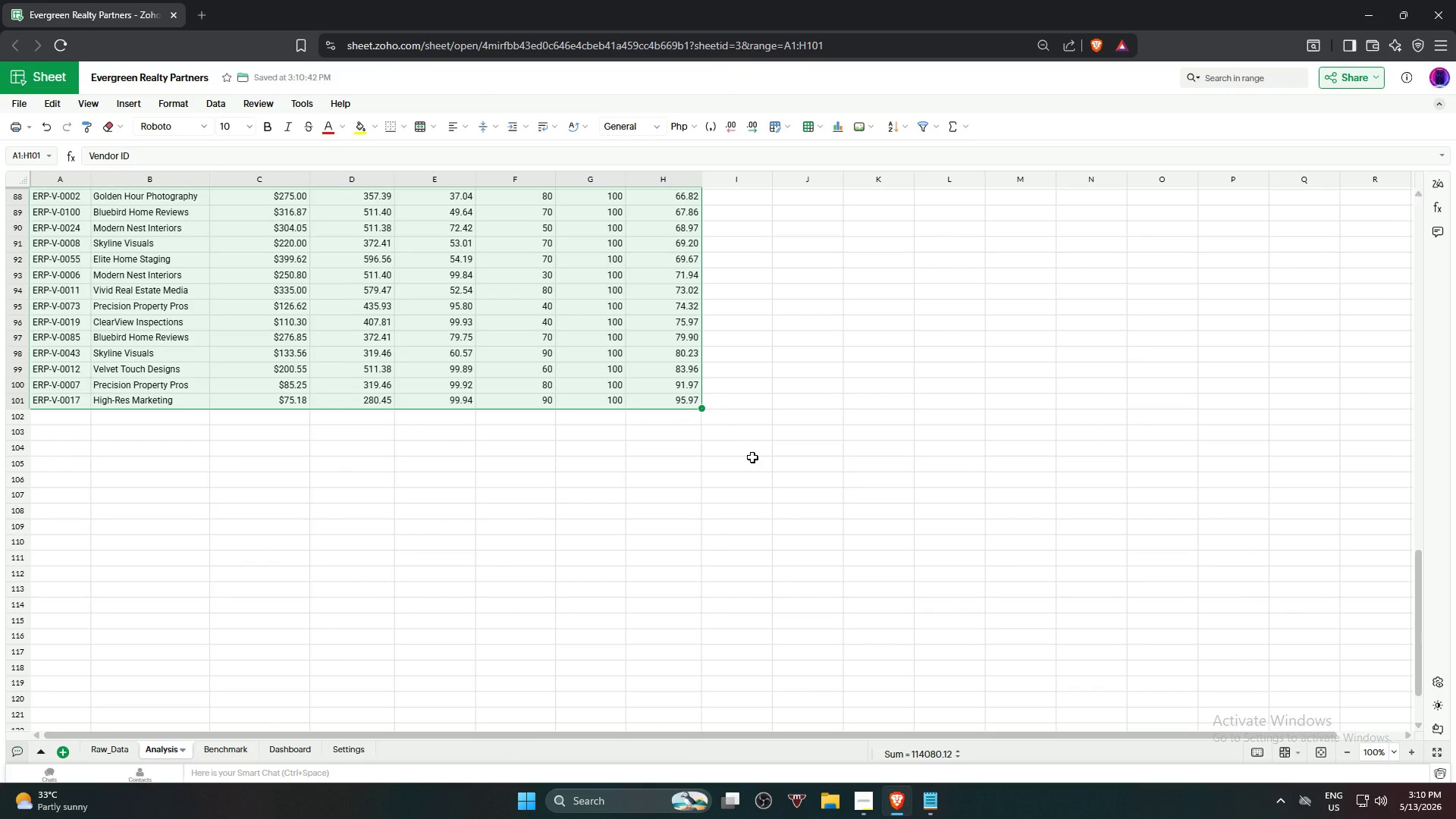 
scroll: coordinate [729, 390], scroll_direction: up, amount: 20.0
 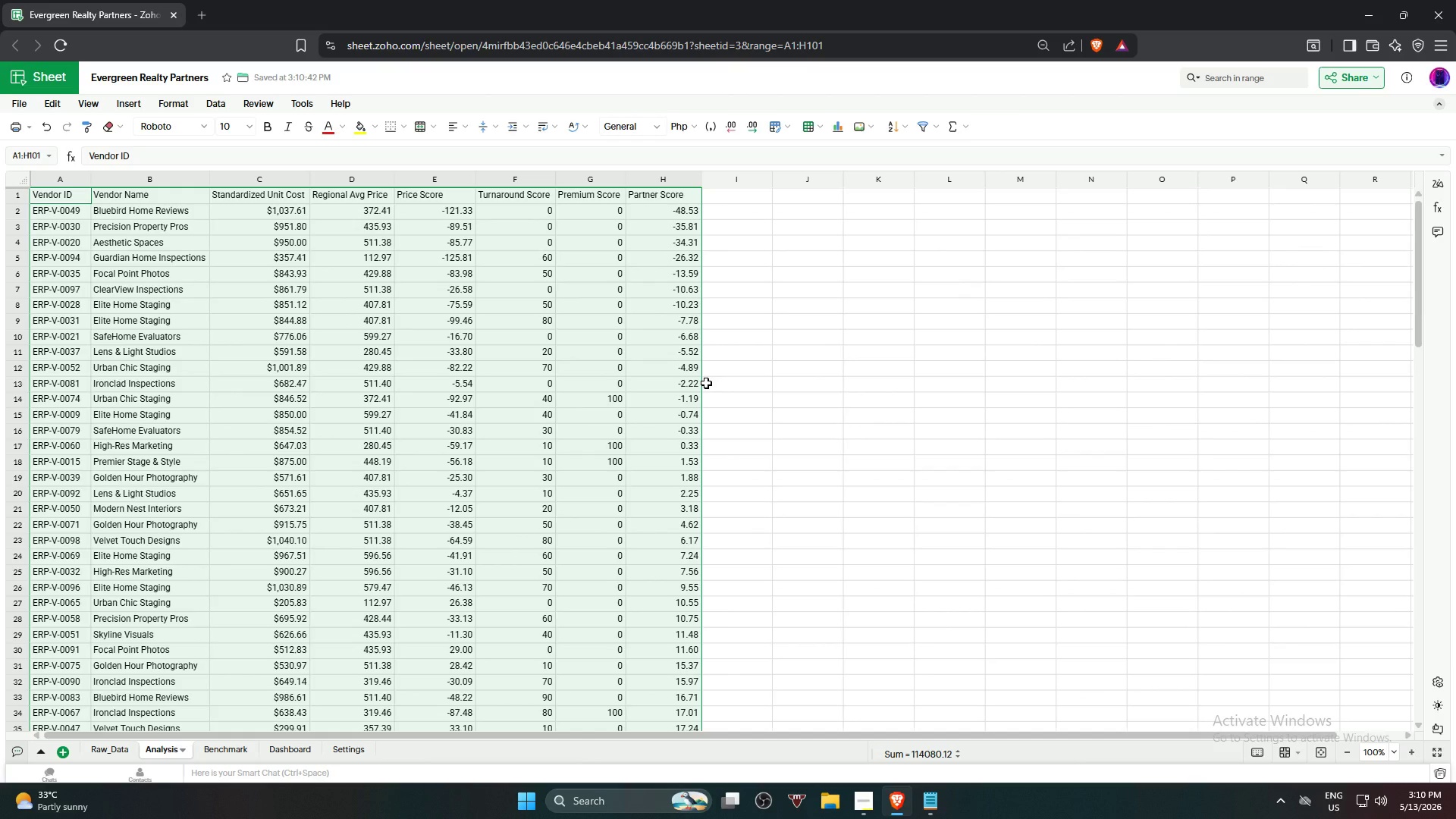 
scroll: coordinate [709, 382], scroll_direction: down, amount: 18.0
 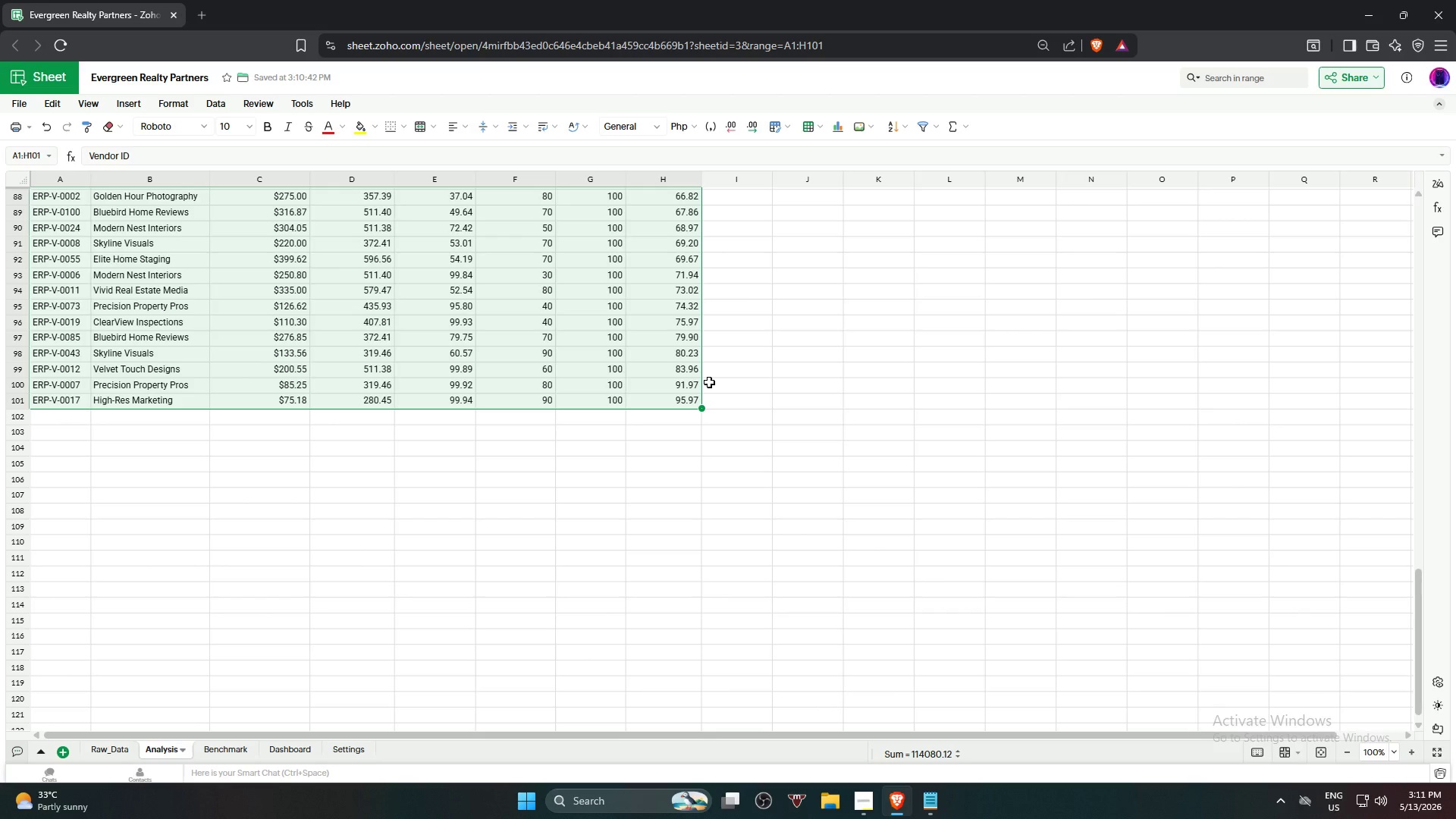 
wait(21.13)
 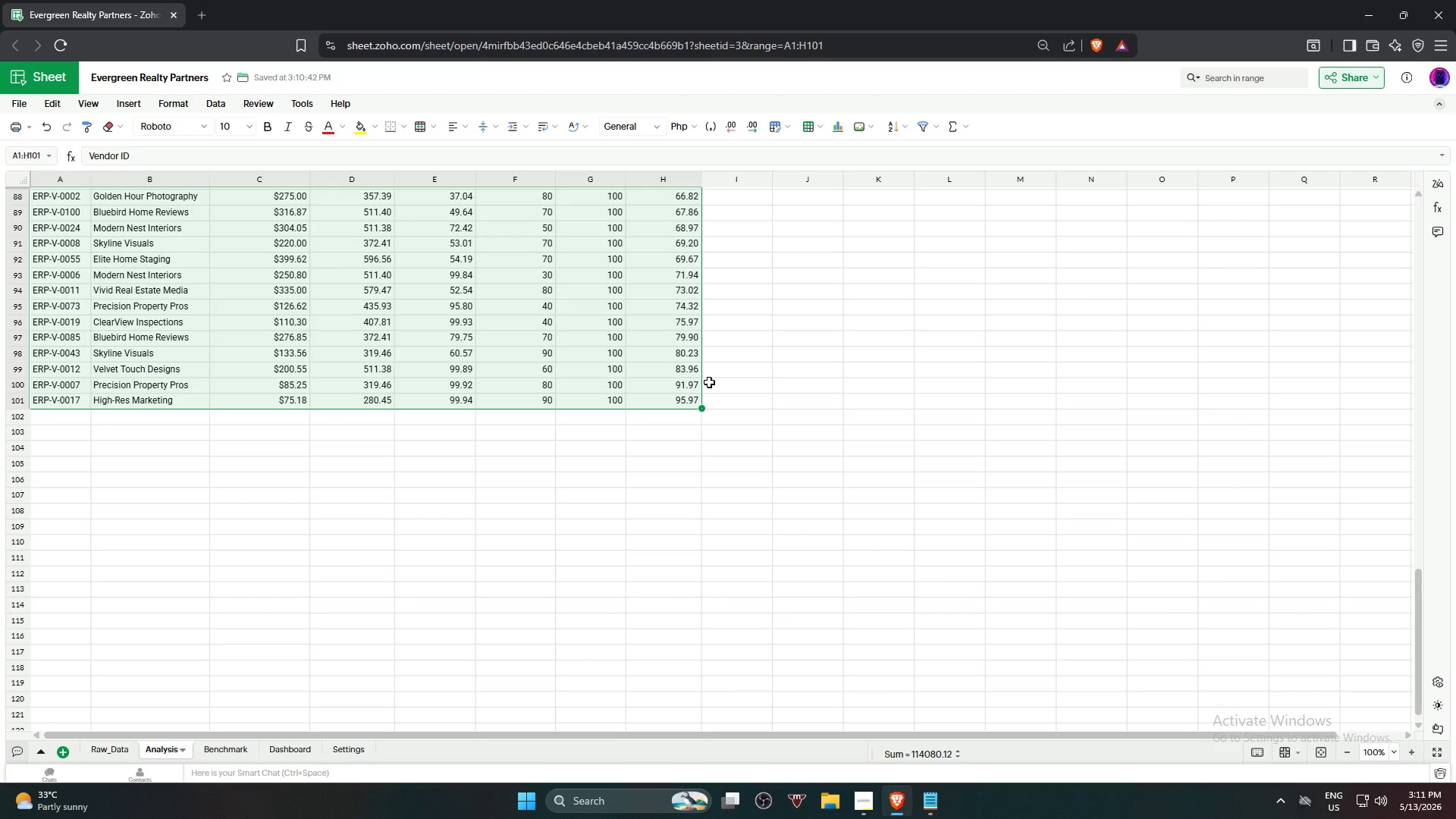 
left_click([217, 102])
 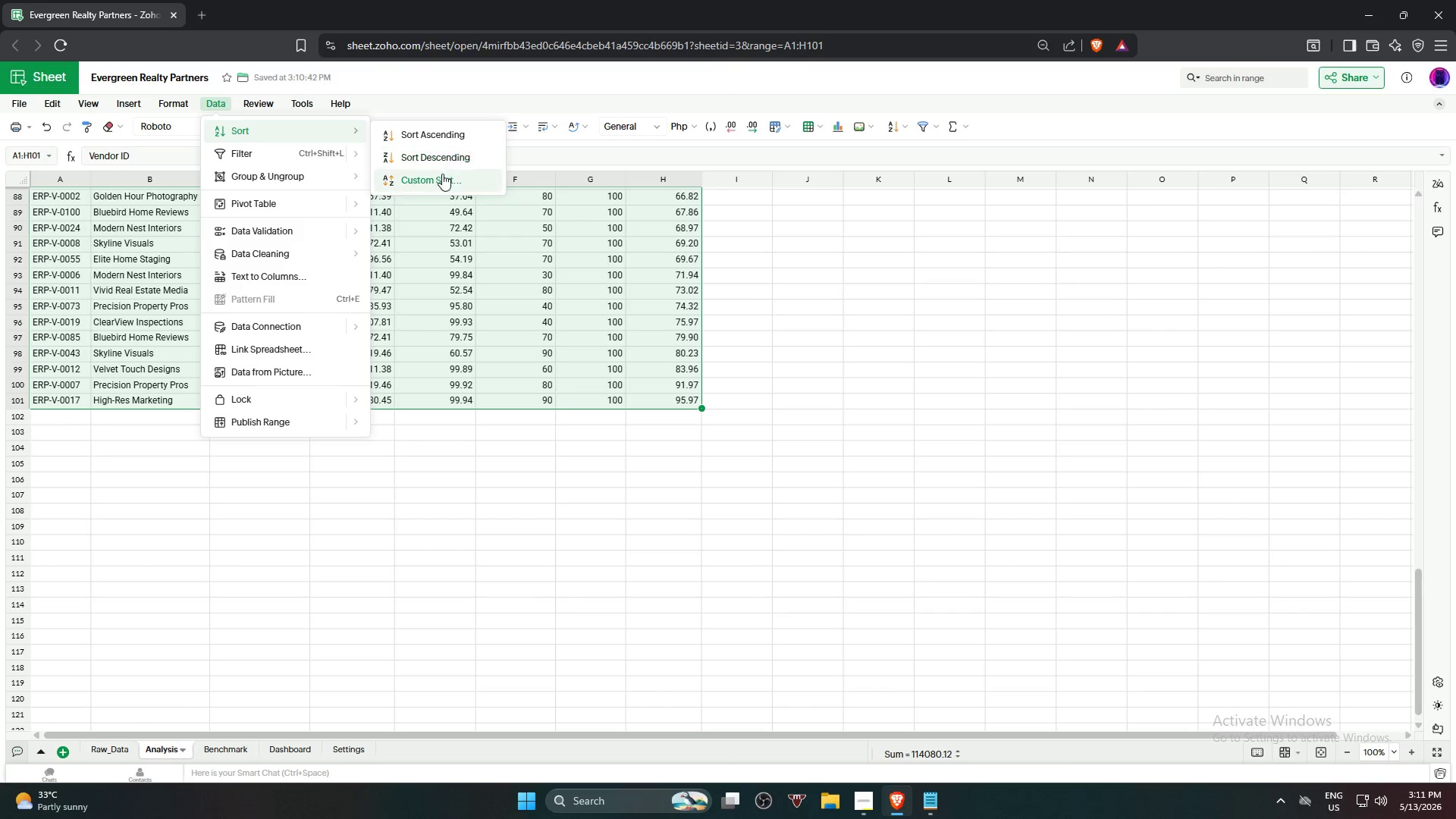 
left_click([442, 174])
 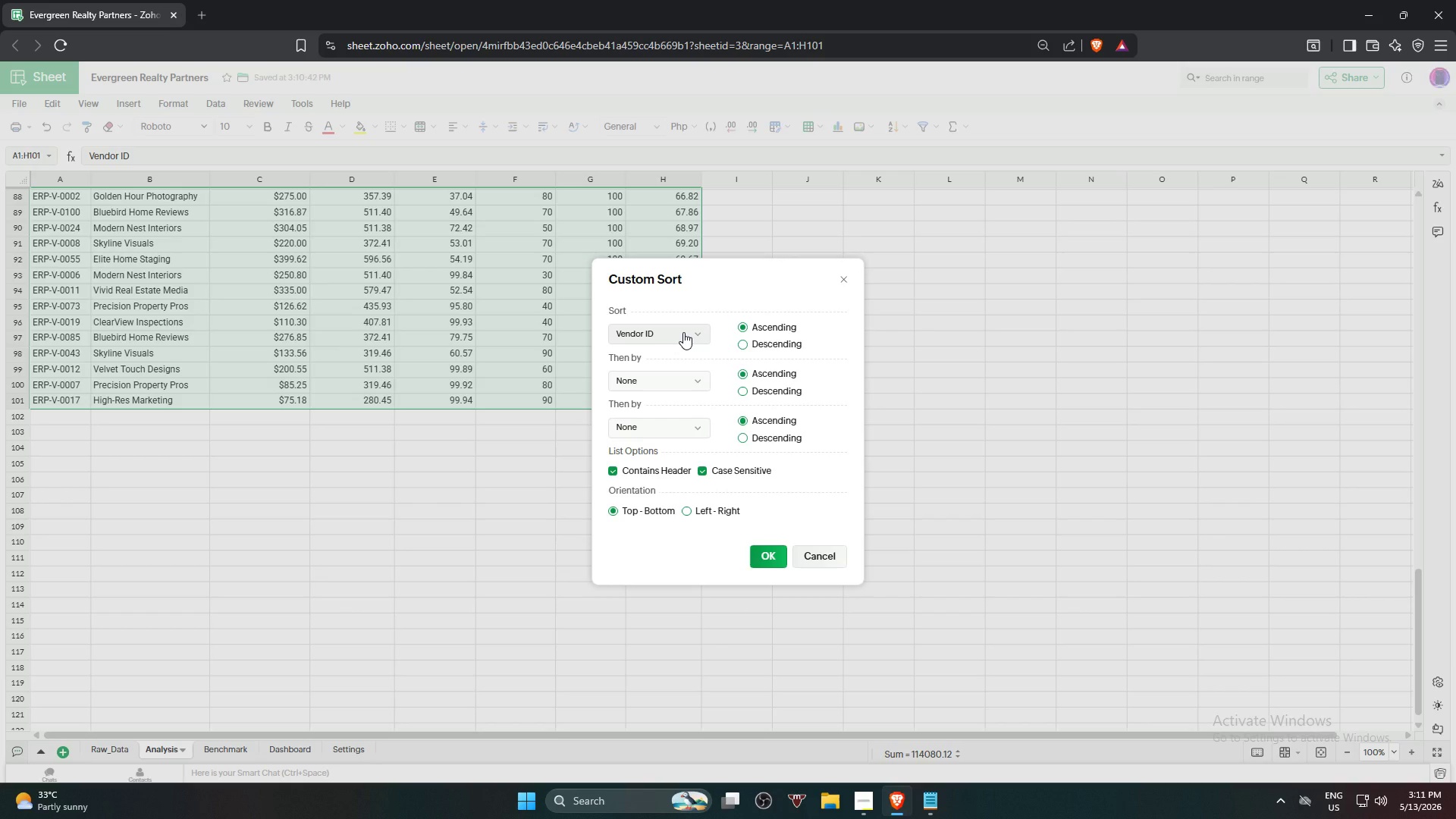 
left_click([683, 332])
 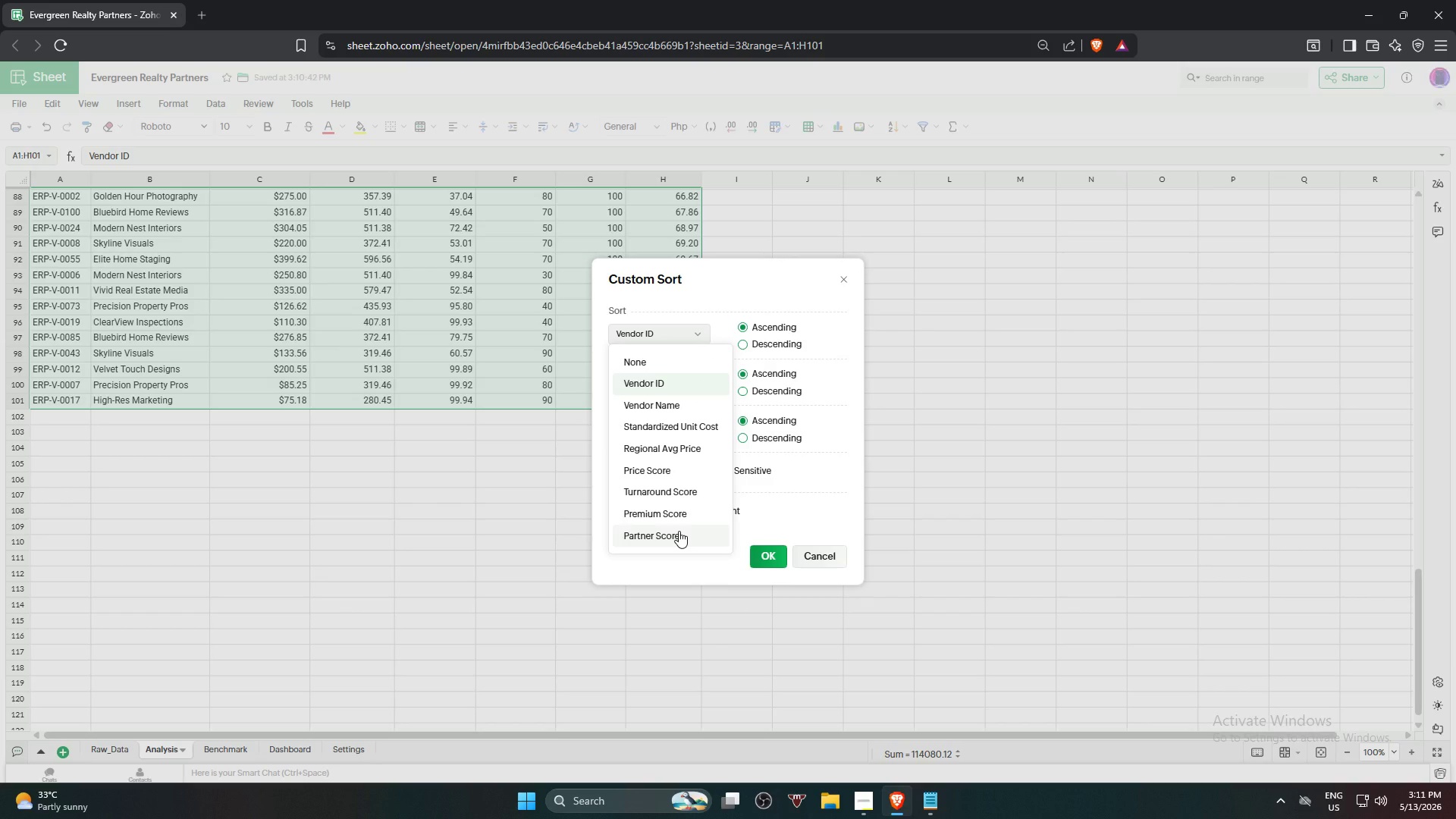 
left_click([679, 531])
 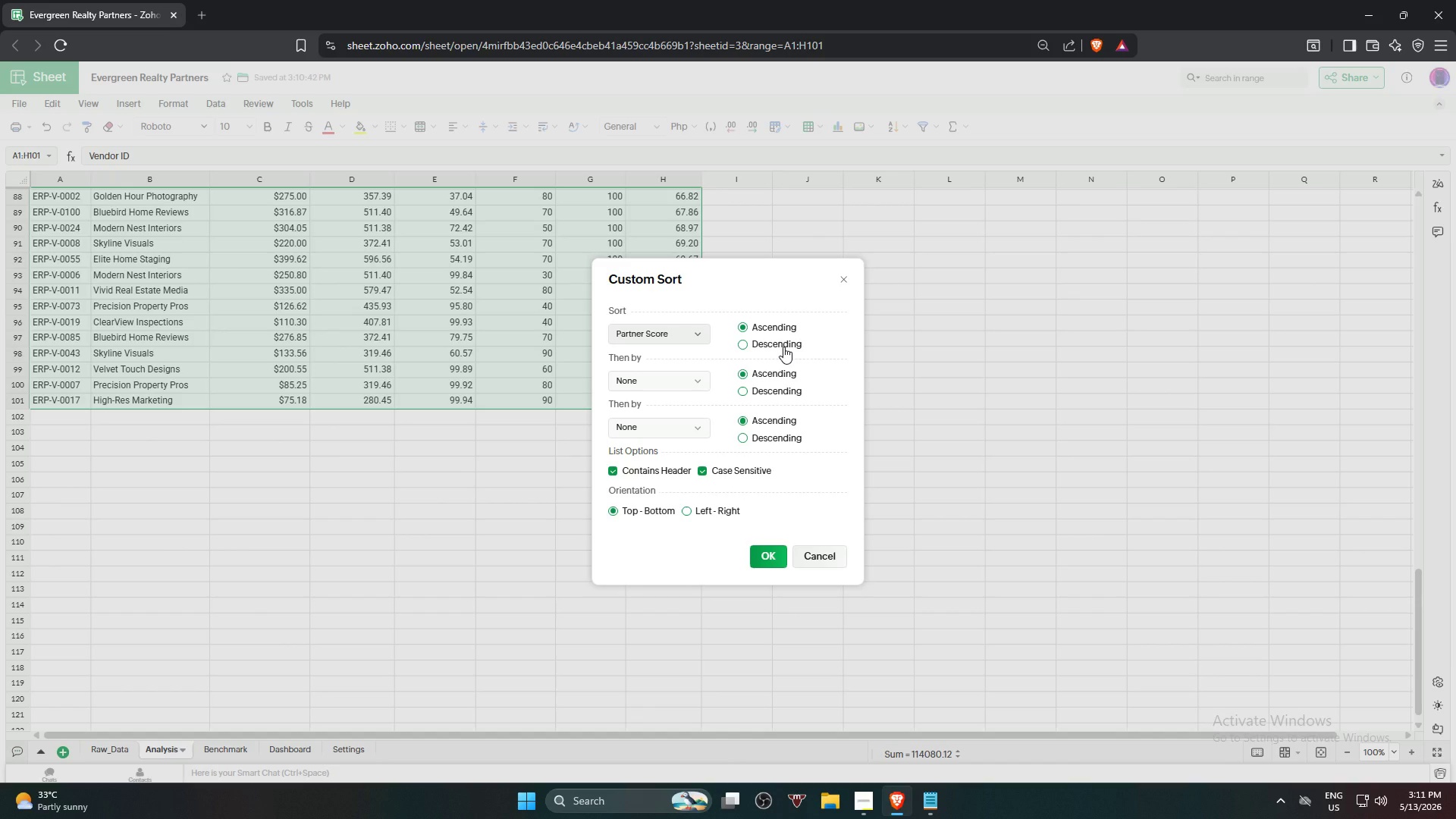 
wait(8.0)
 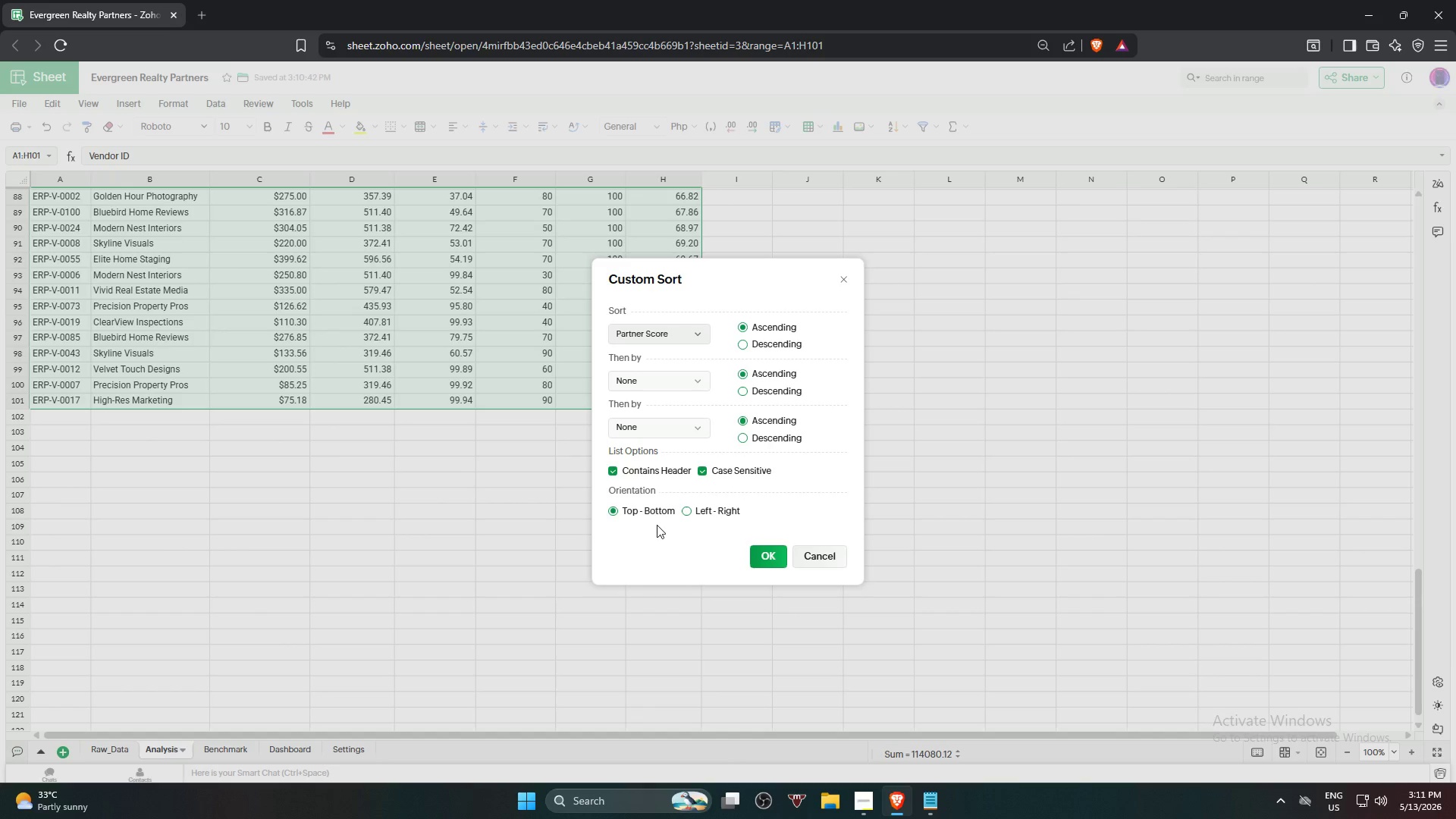 
left_click([783, 347])
 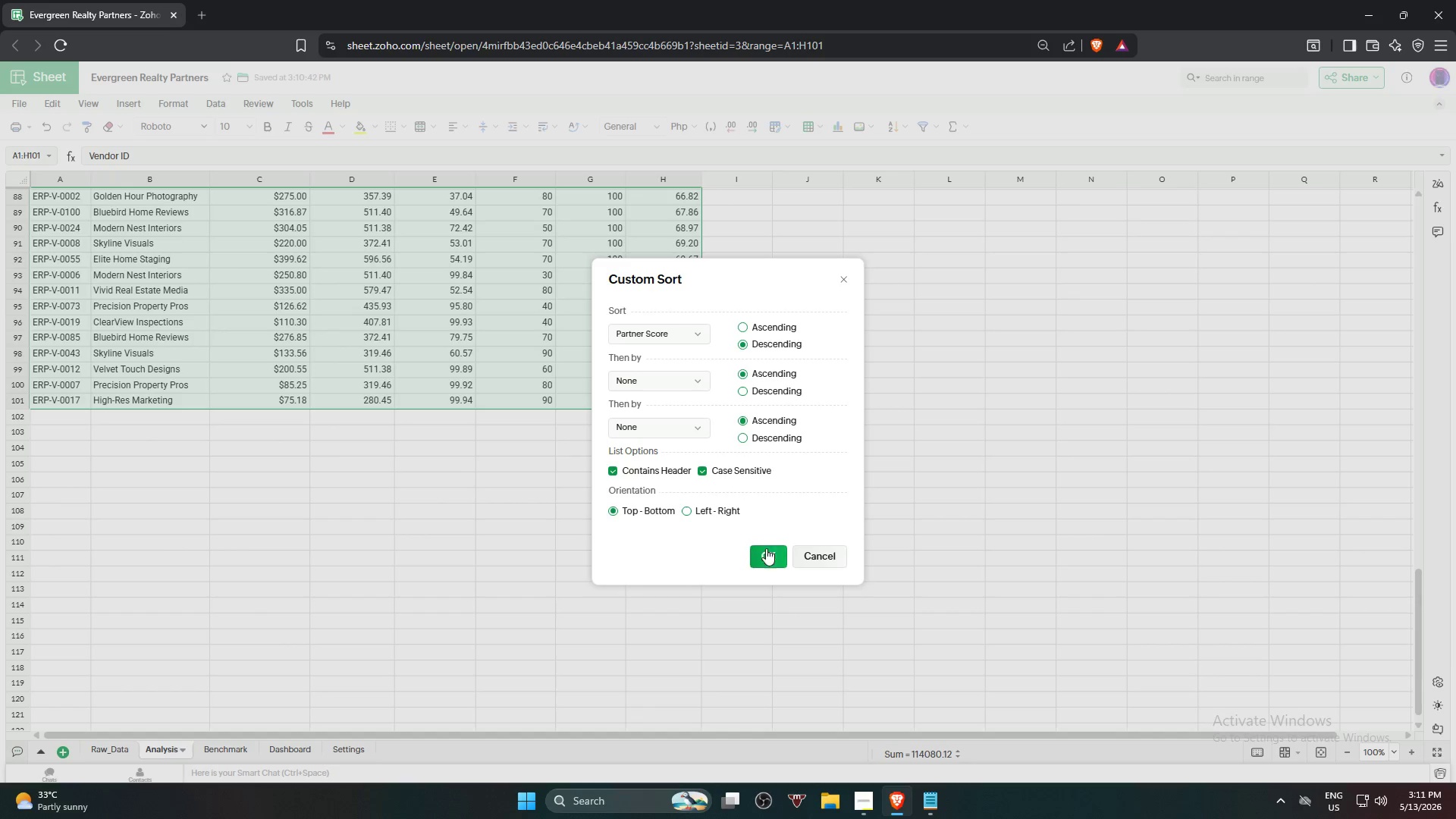 
left_click([770, 560])
 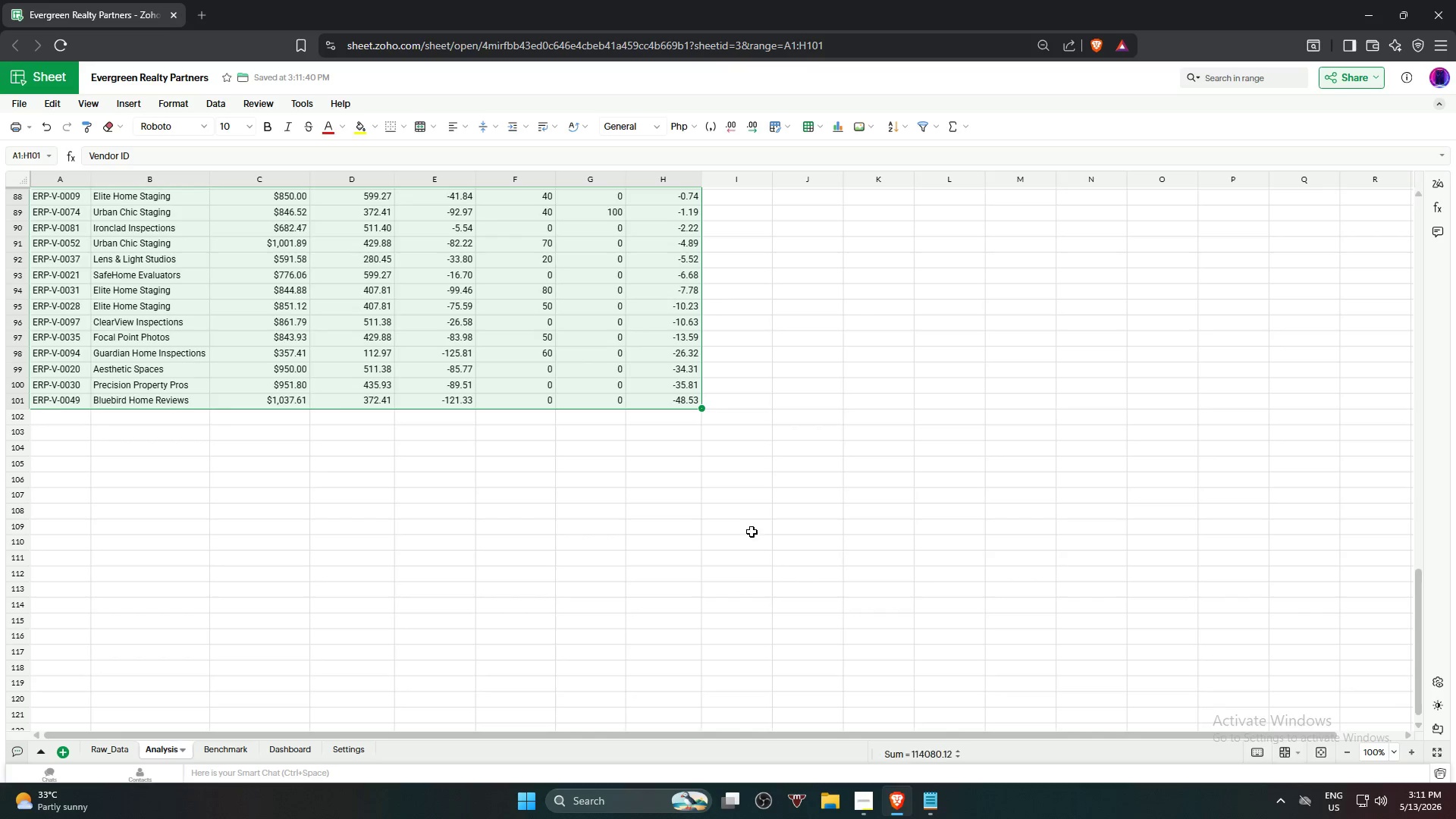 
scroll: coordinate [748, 380], scroll_direction: up, amount: 29.0
 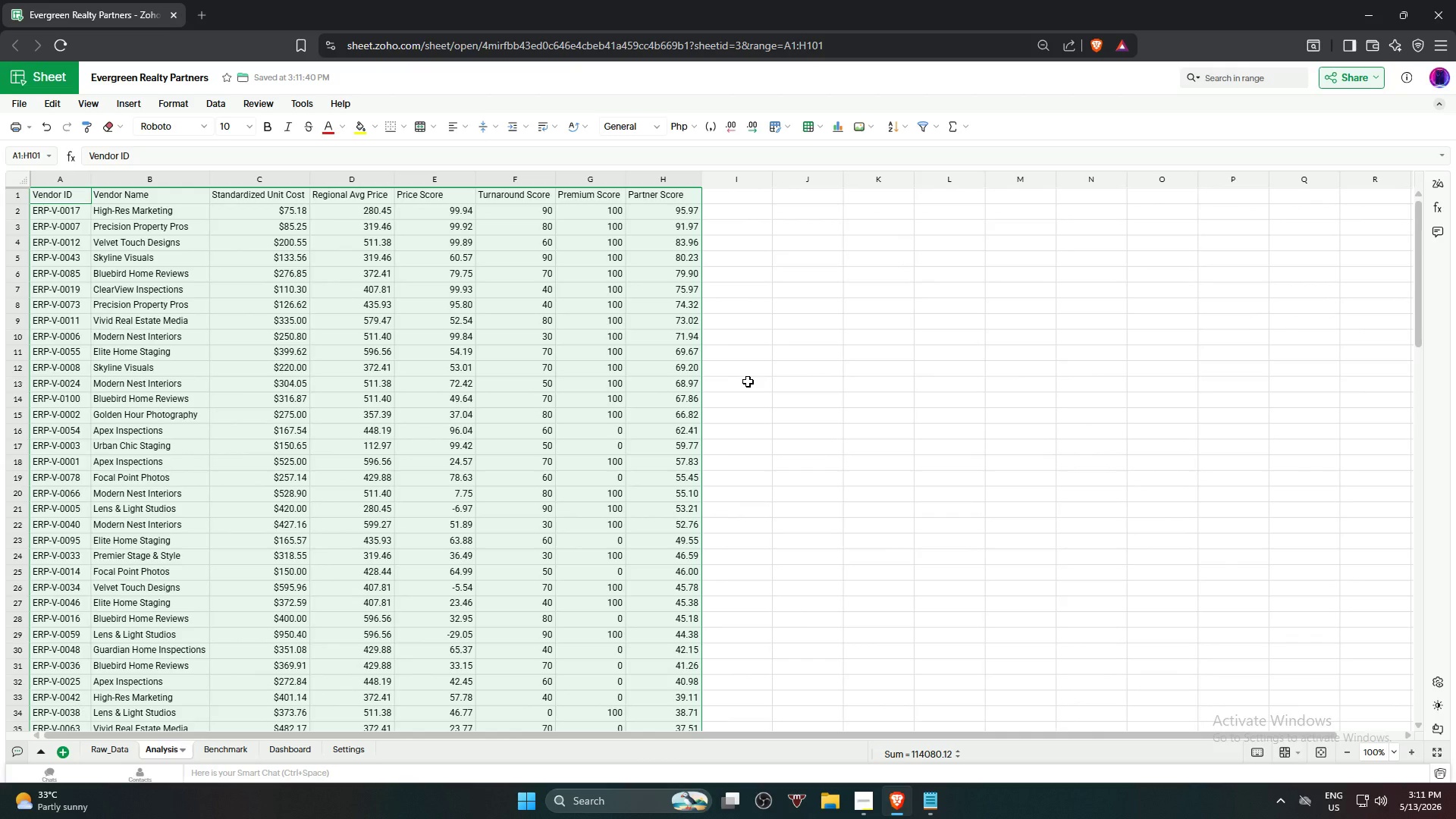 
left_click([845, 375])
 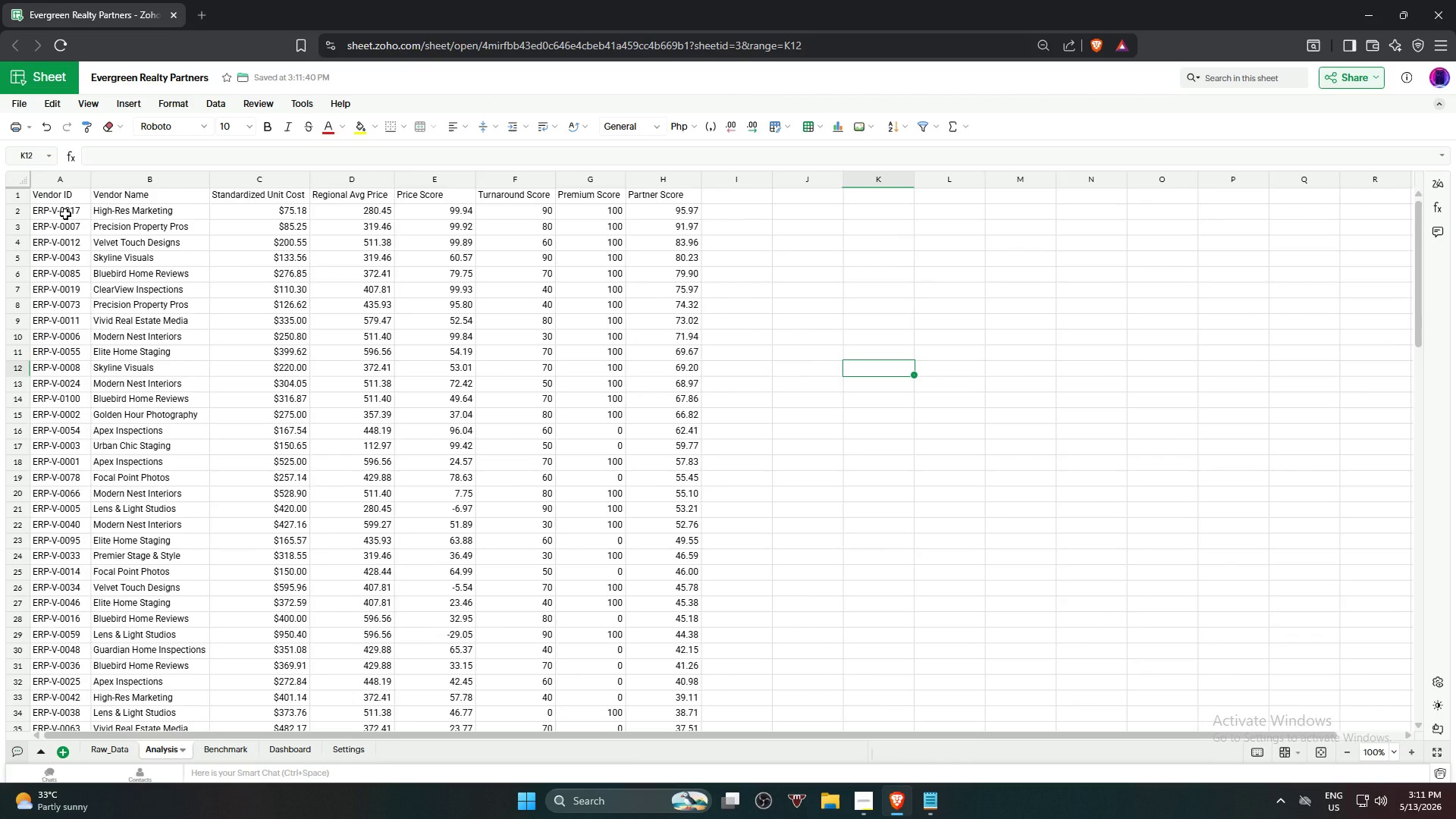 
wait(11.41)
 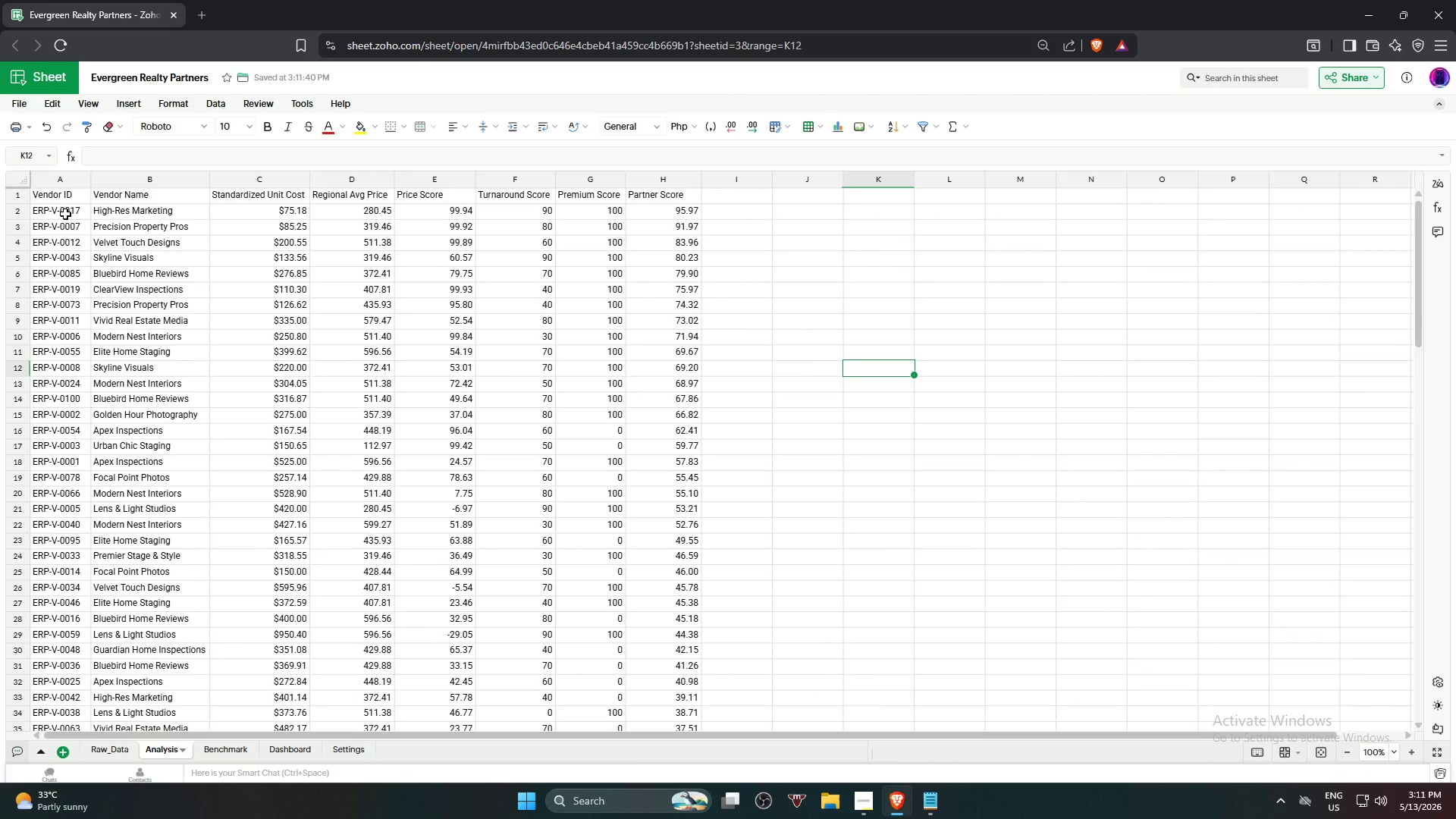 
left_click([50, 210])
 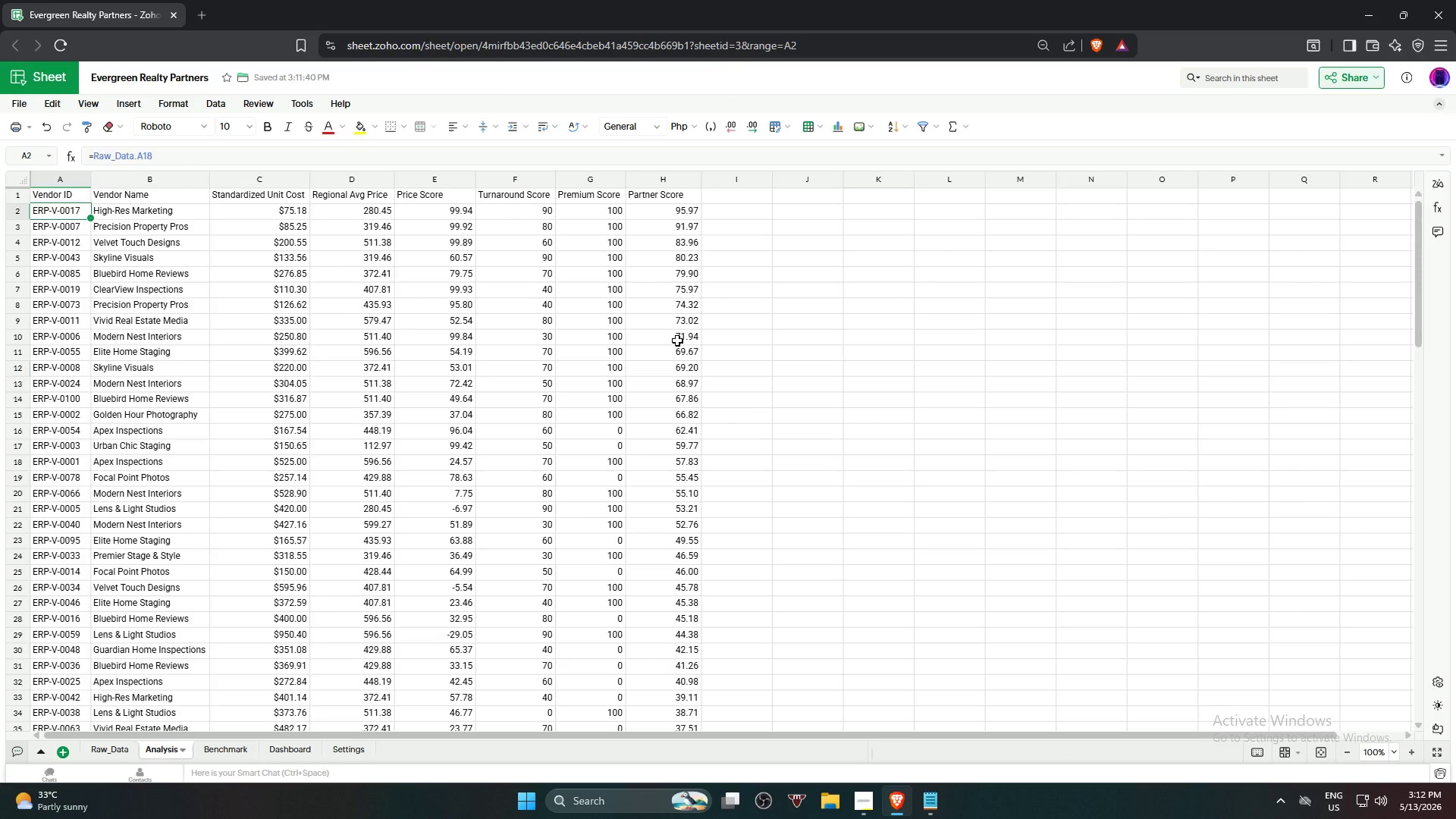 
wait(9.91)
 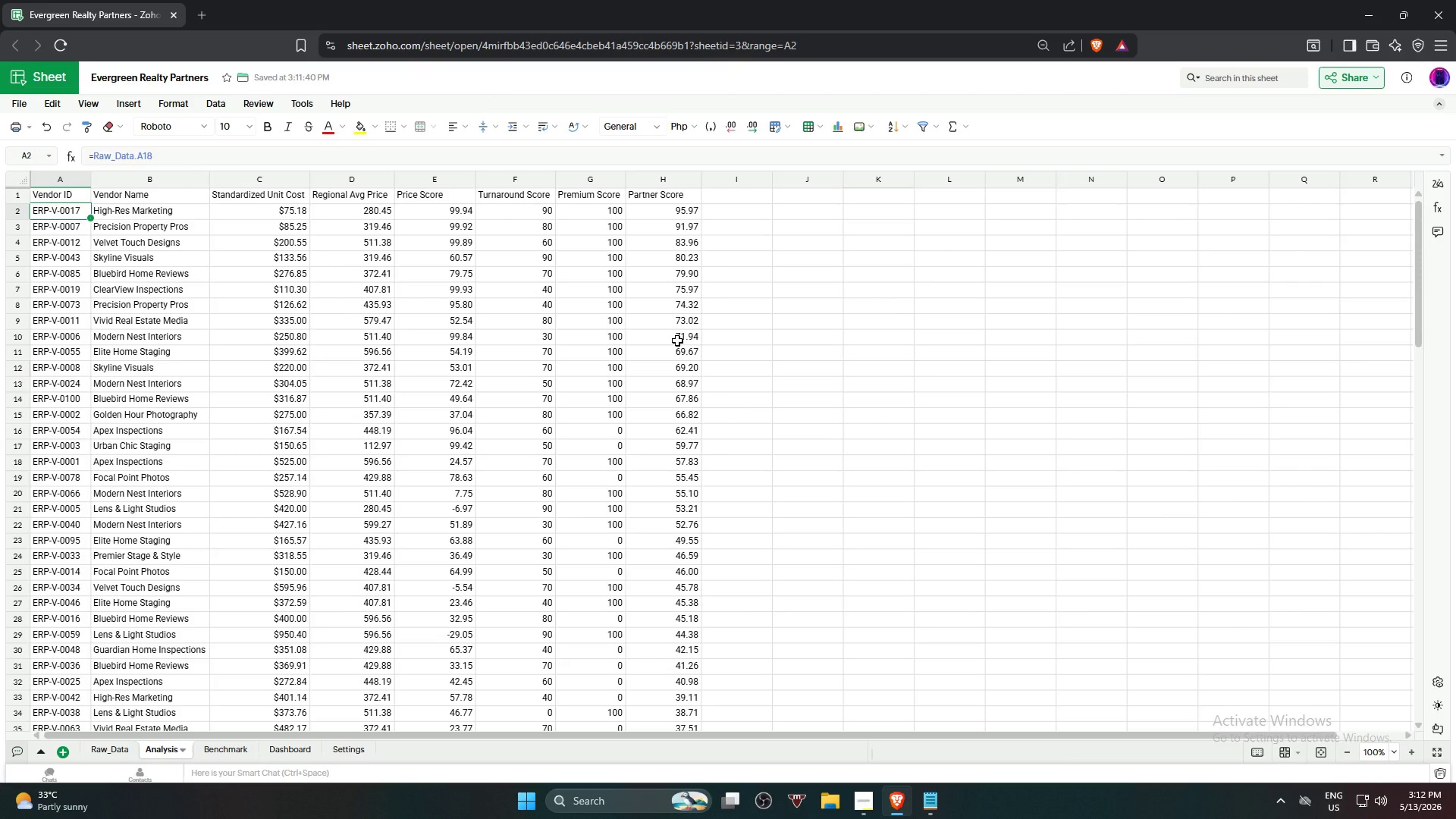 
hold_key(key=ShiftLeft, duration=1.08)
 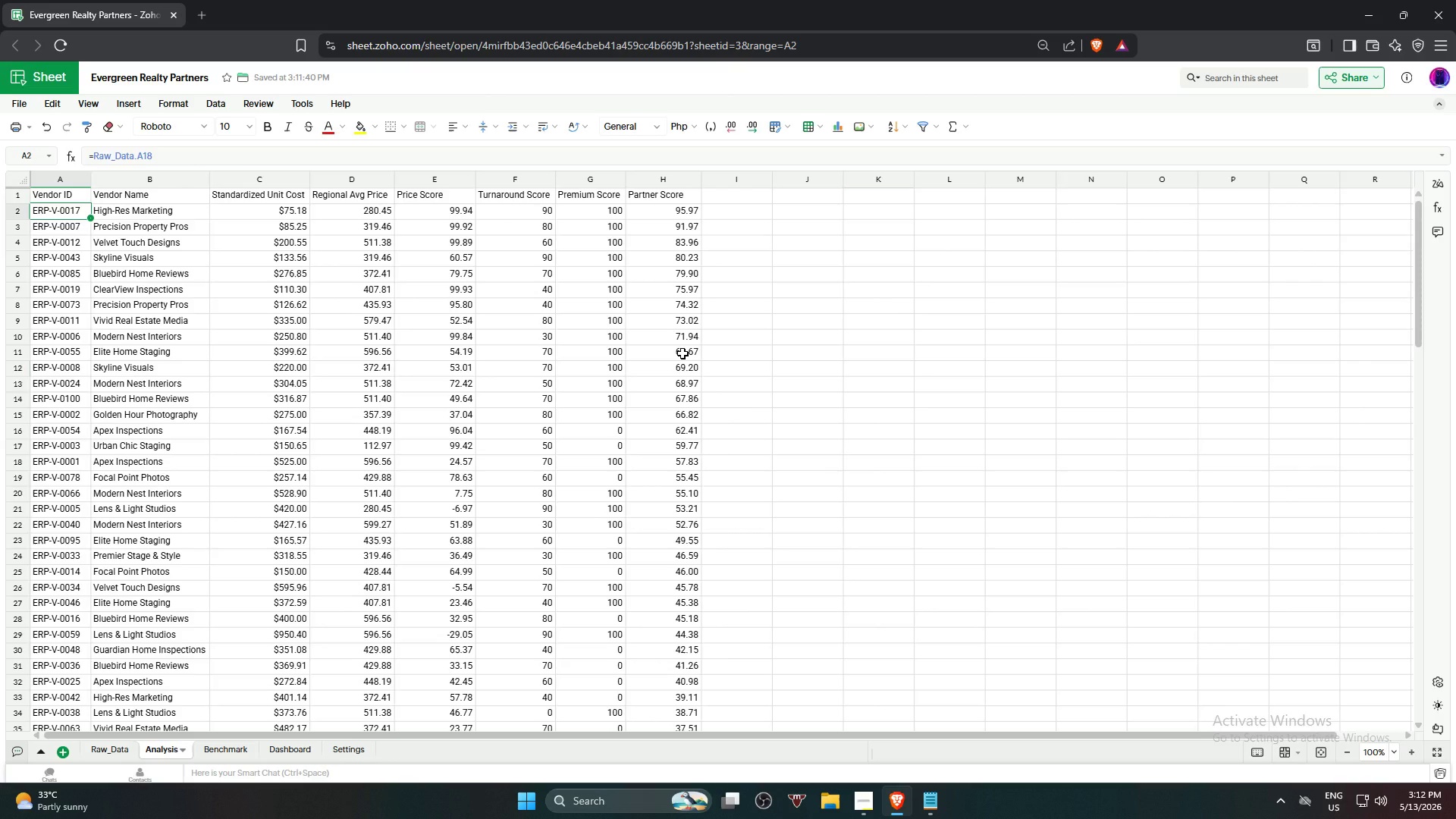 
hold_key(key=ShiftLeft, duration=1.25)
left_click([682, 353])
 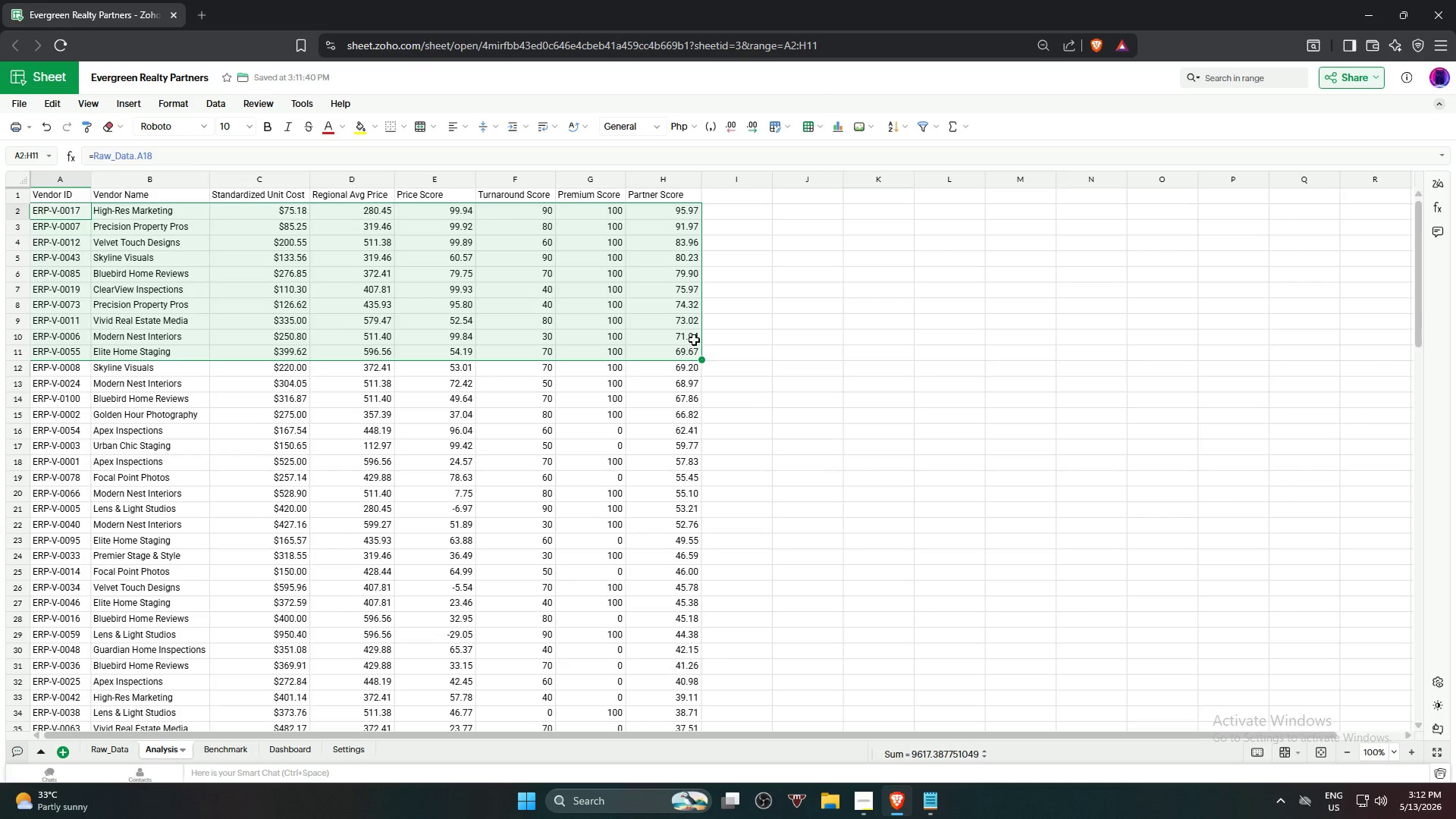 
hold_key(key=ShiftLeft, duration=0.69)
left_click([694, 336])
 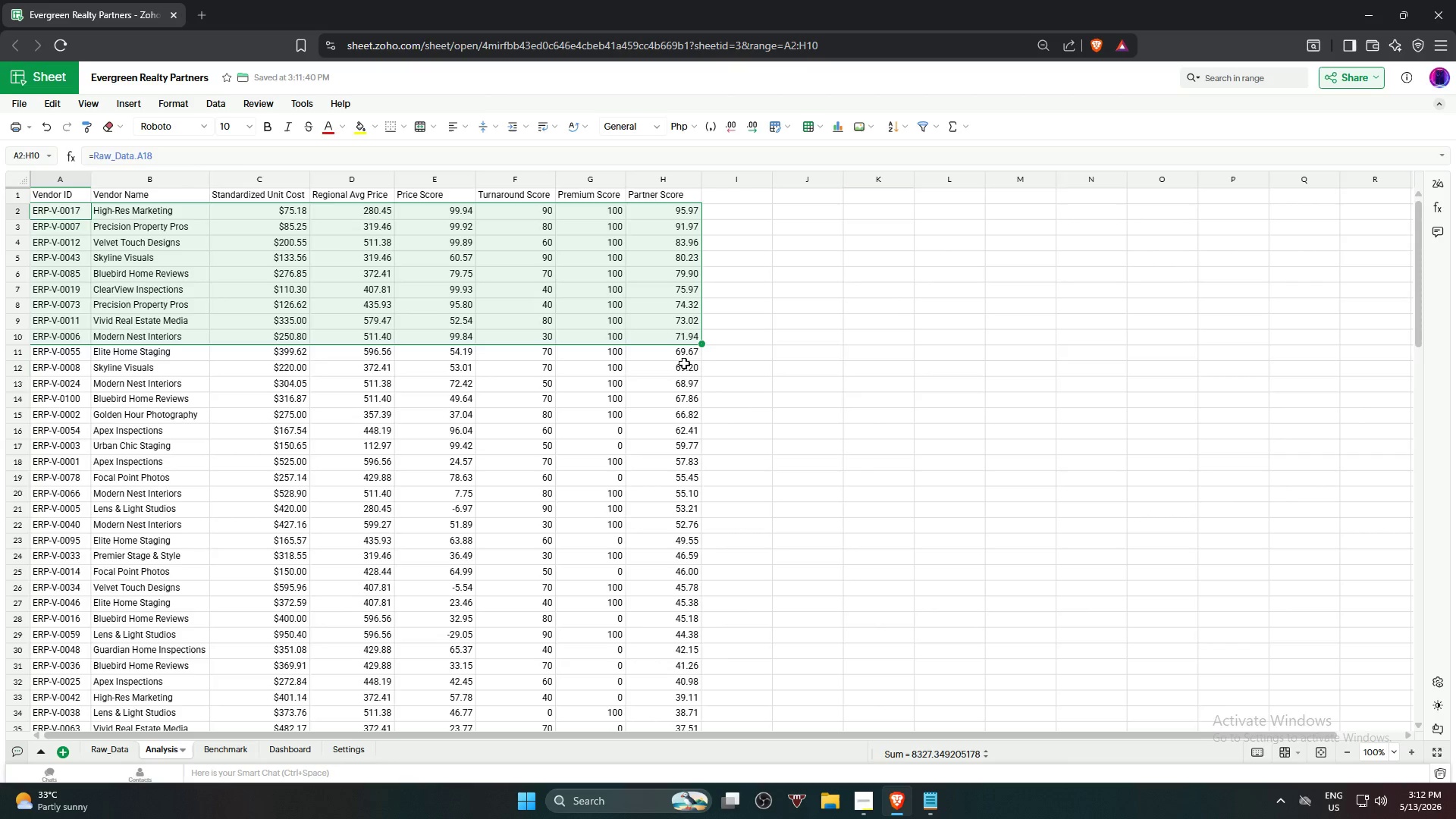 
hold_key(key=ShiftLeft, duration=0.89)
left_click([691, 354])
 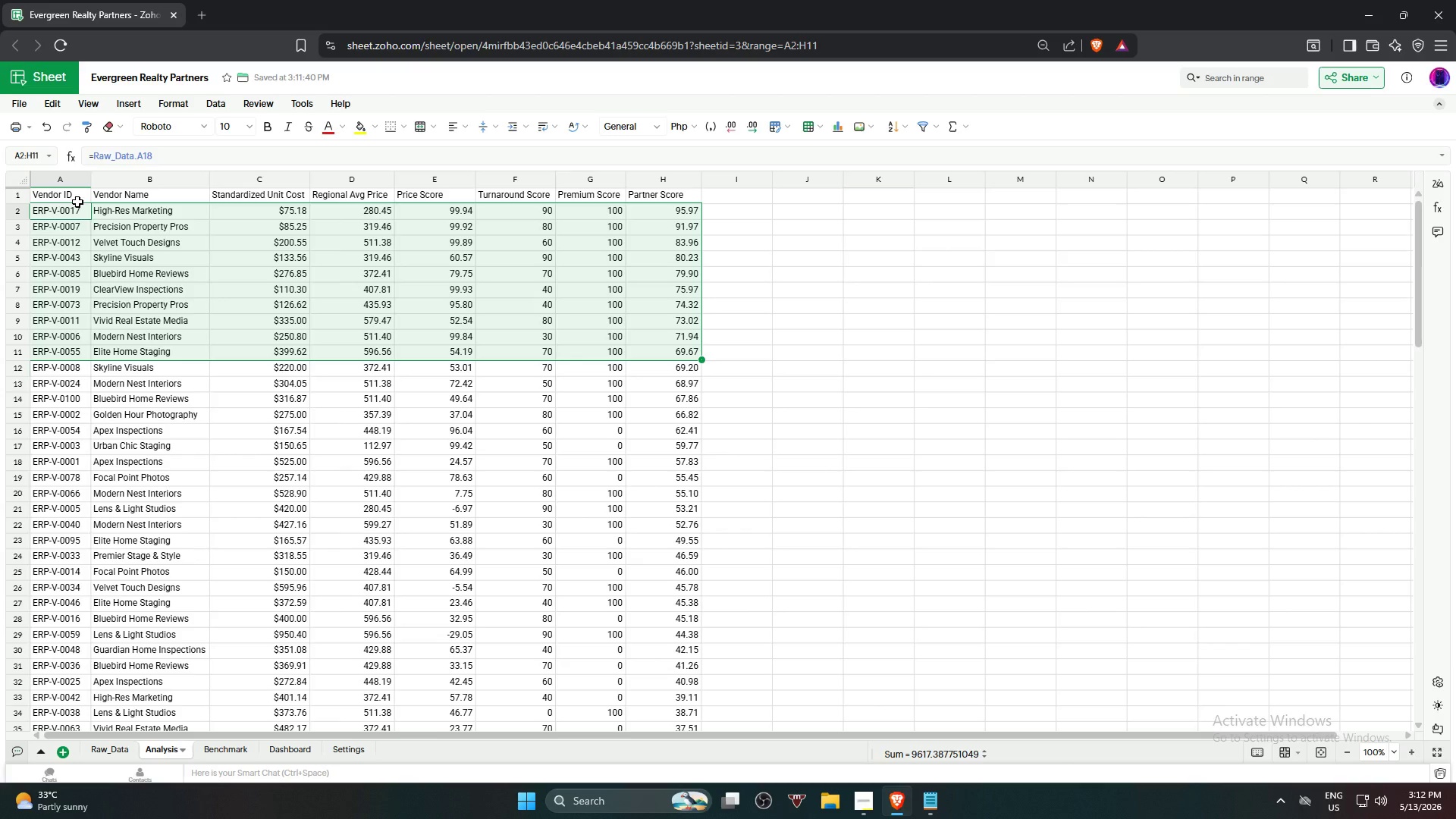 
wait(11.62)
 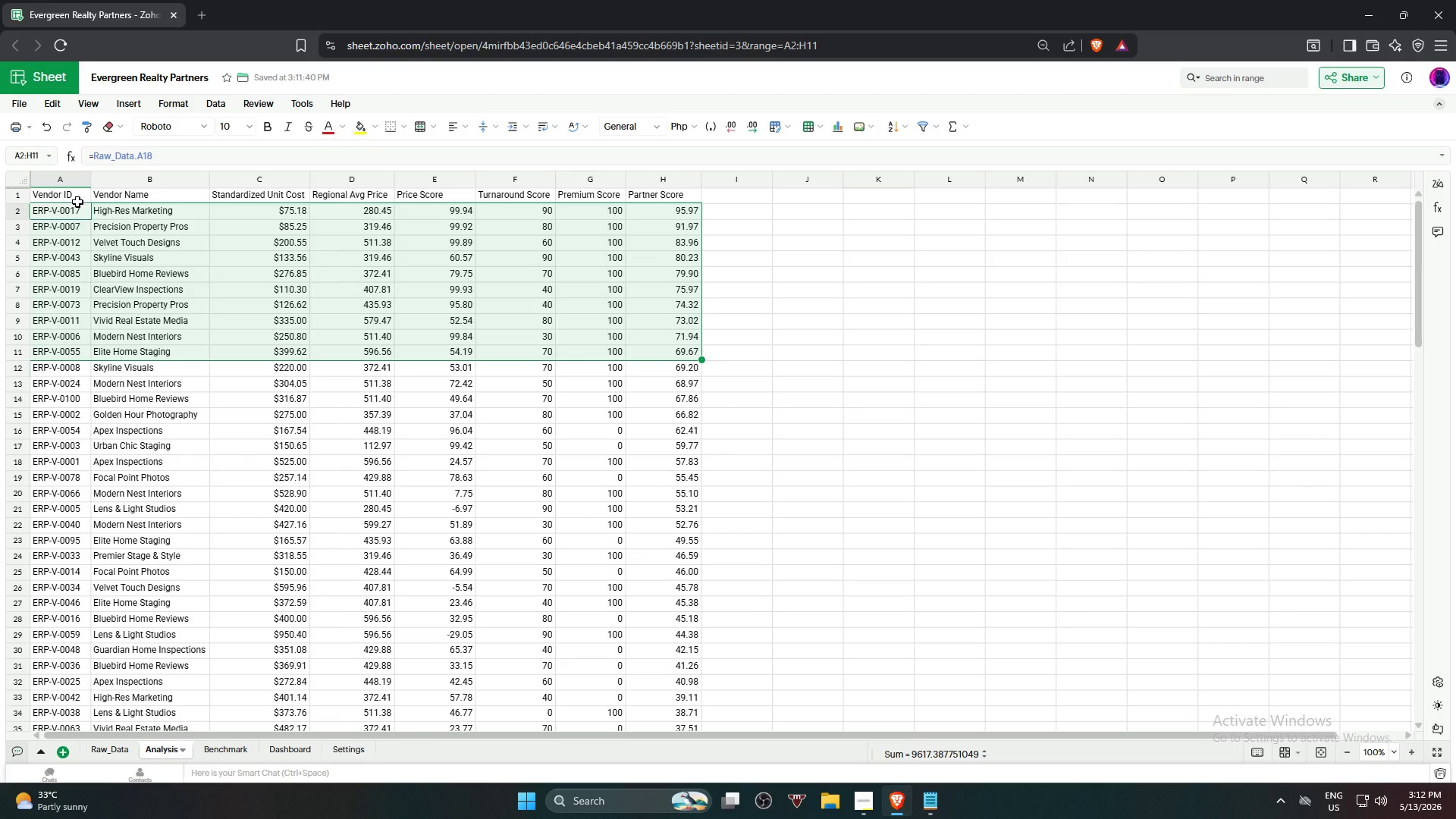 
left_click([126, 106])
 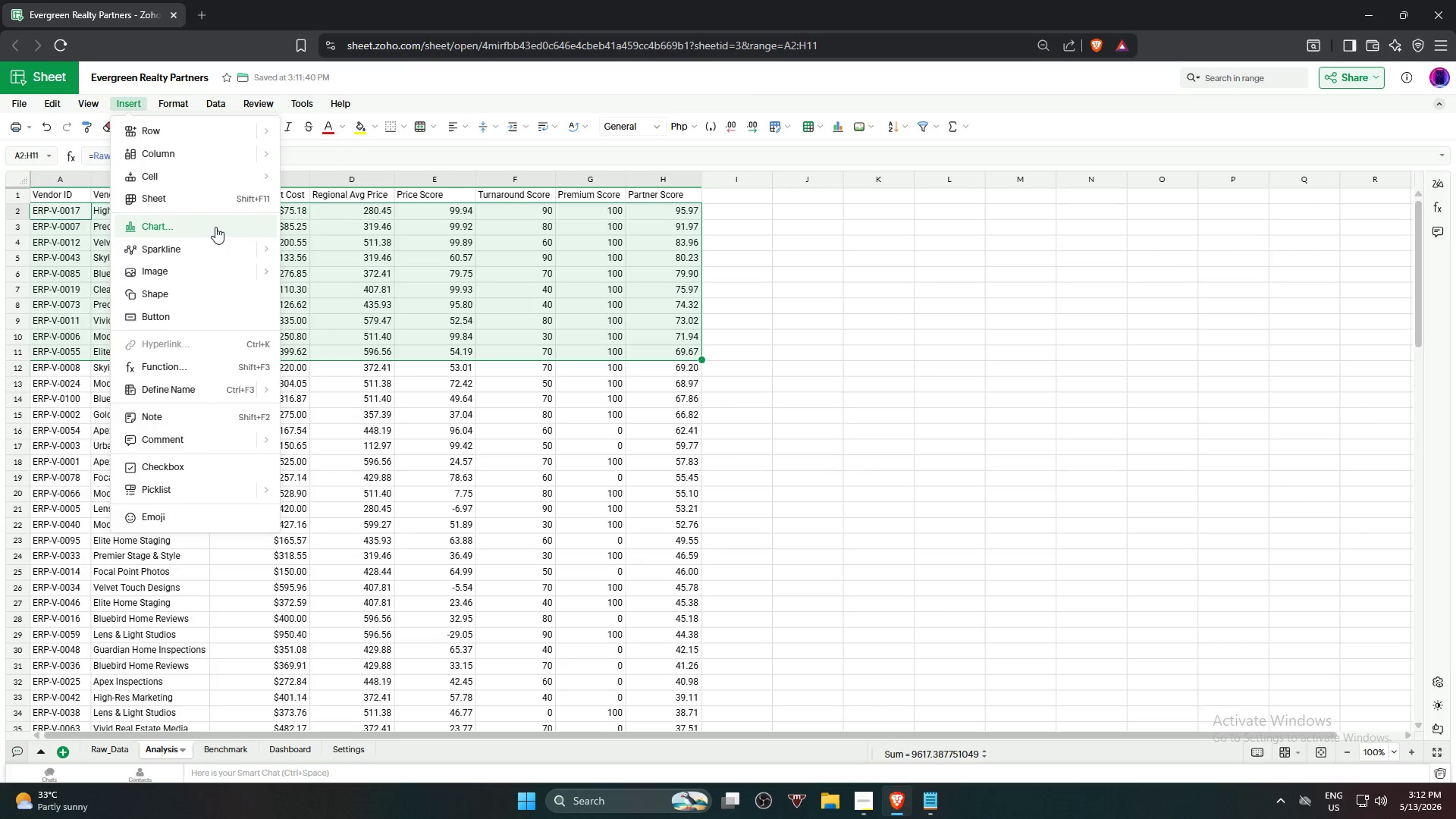 
left_click([215, 227])
 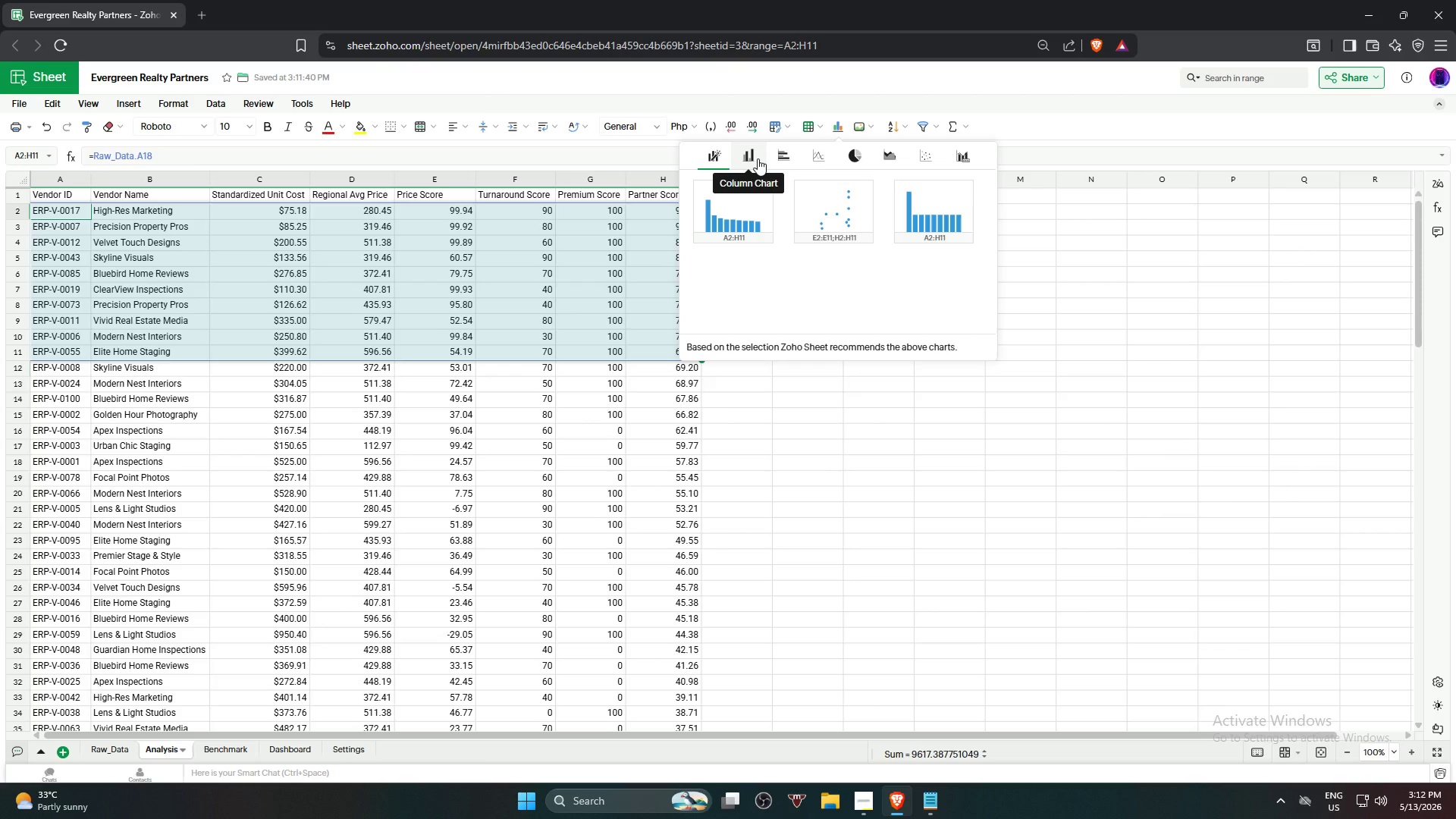 
wait(7.83)
 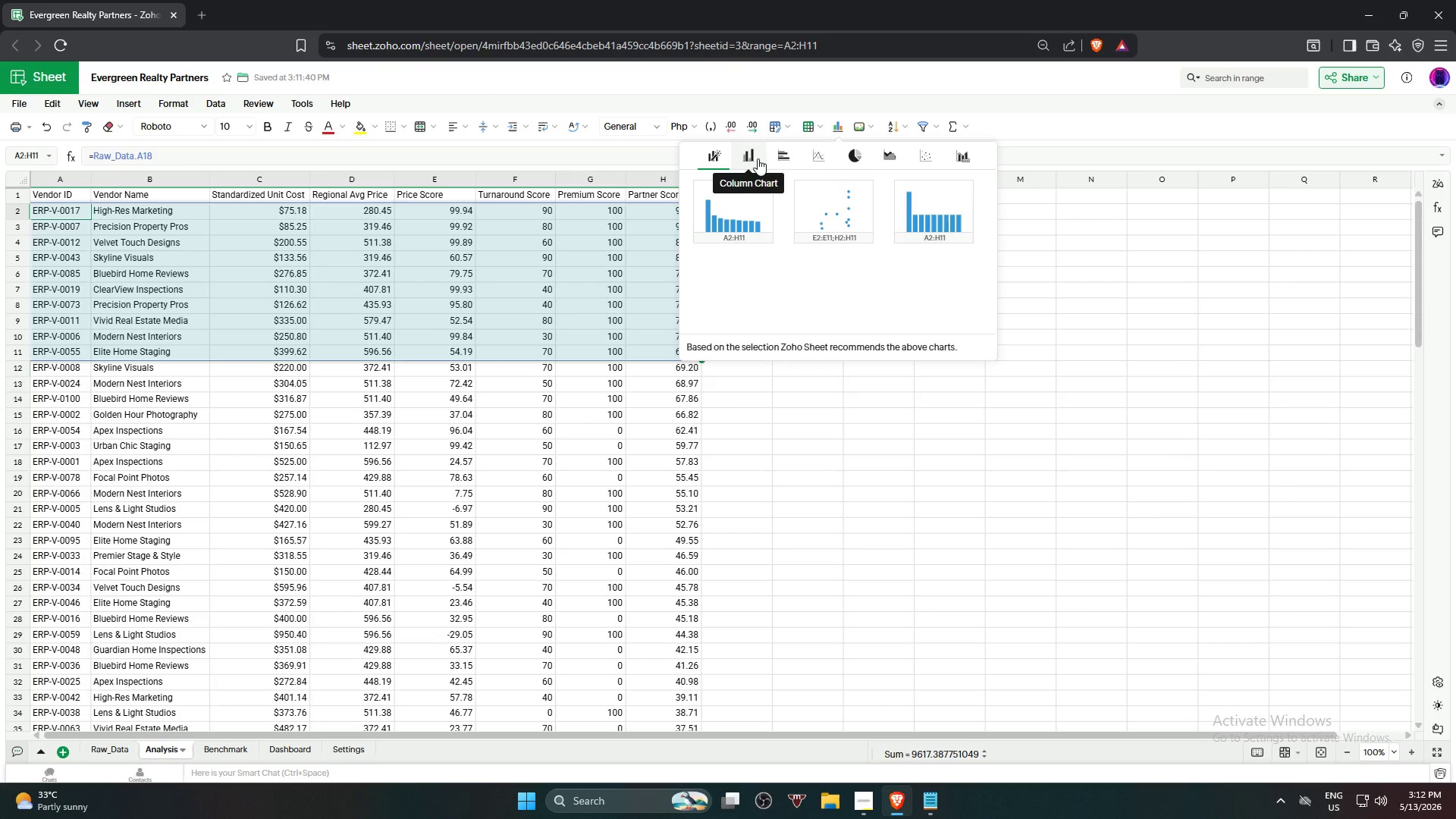 
left_click([784, 154])
 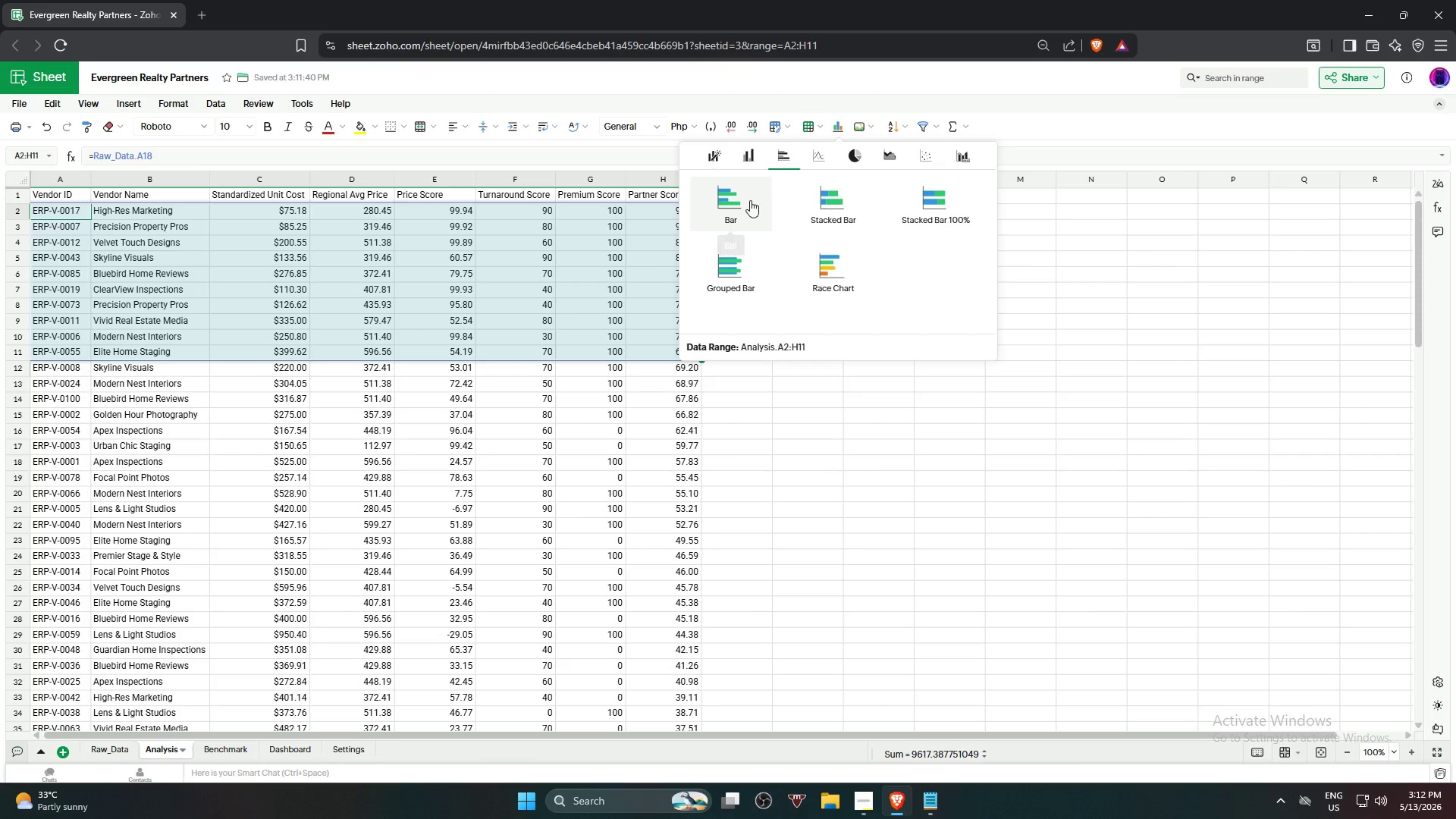 
left_click([745, 200])
 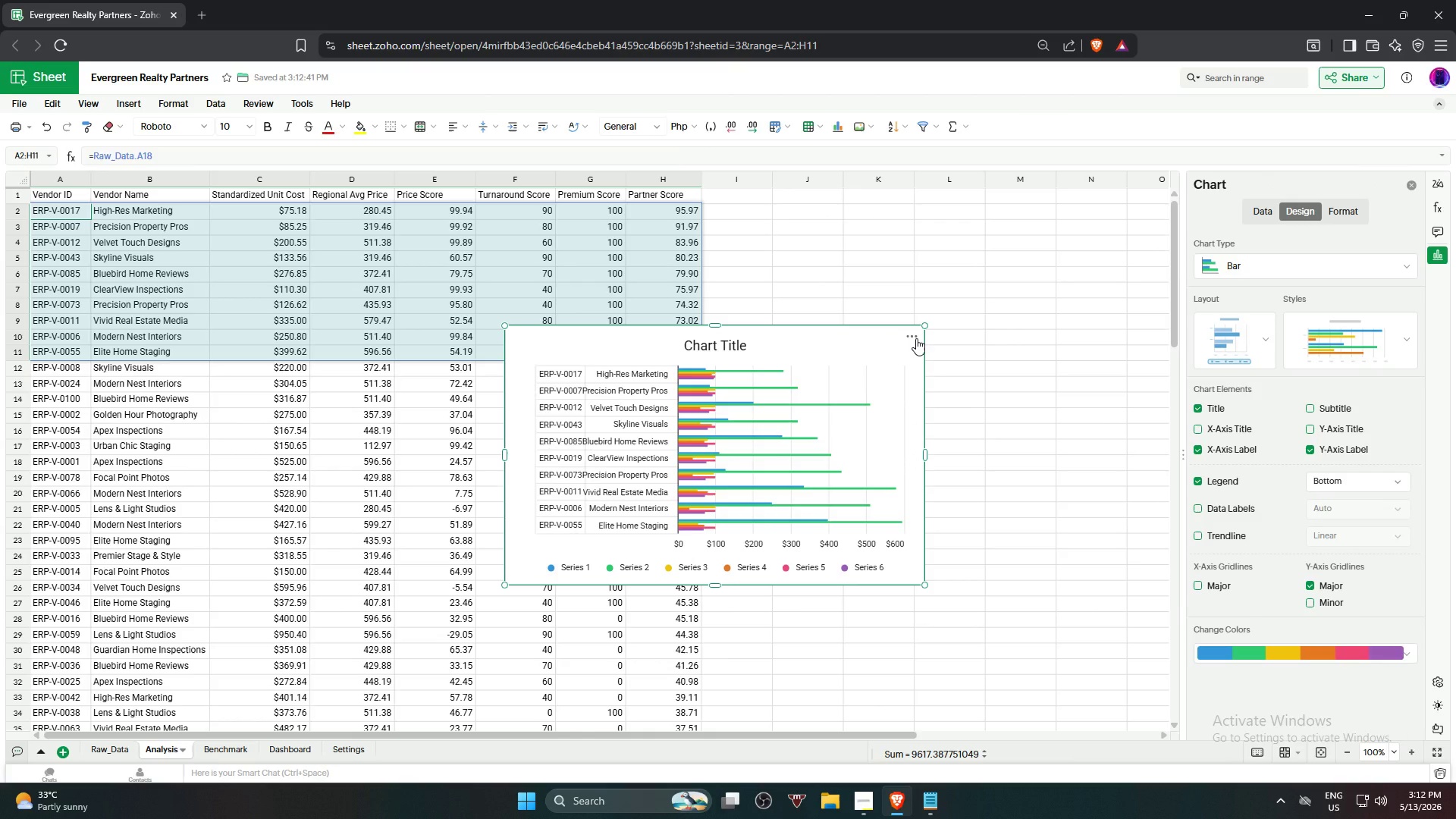 
wait(6.24)
 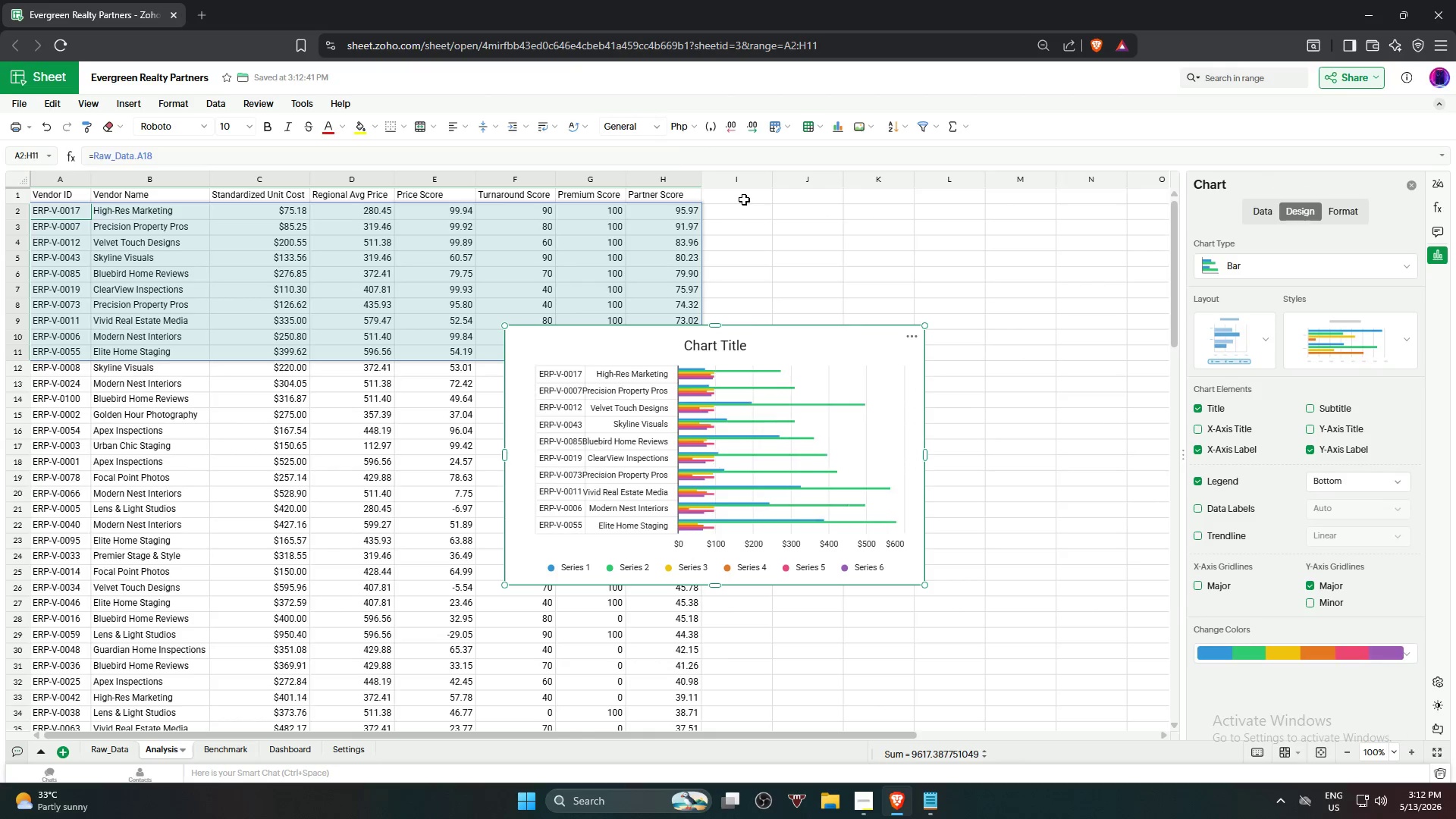 
left_click([916, 337])
 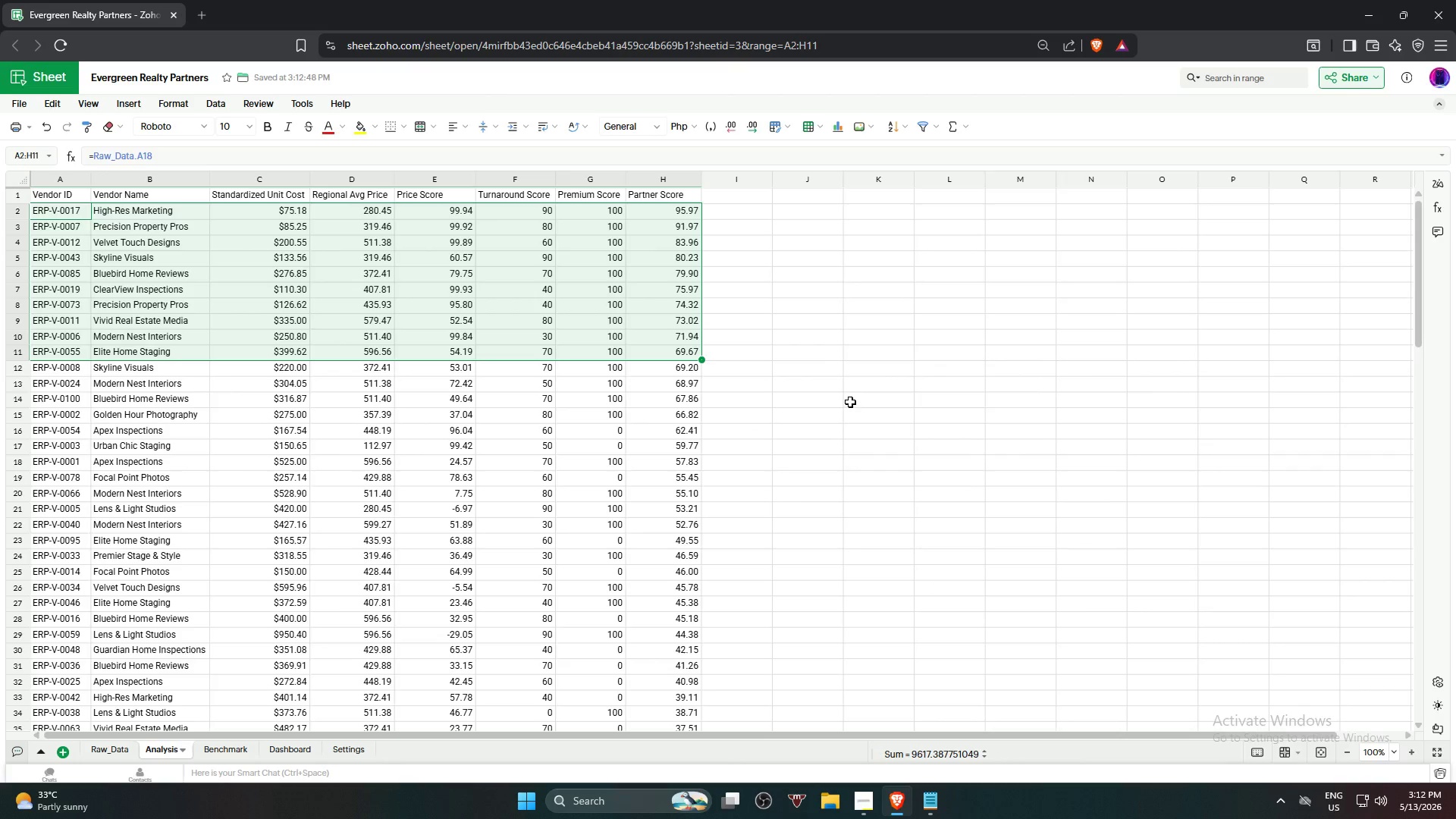 
wait(8.23)
 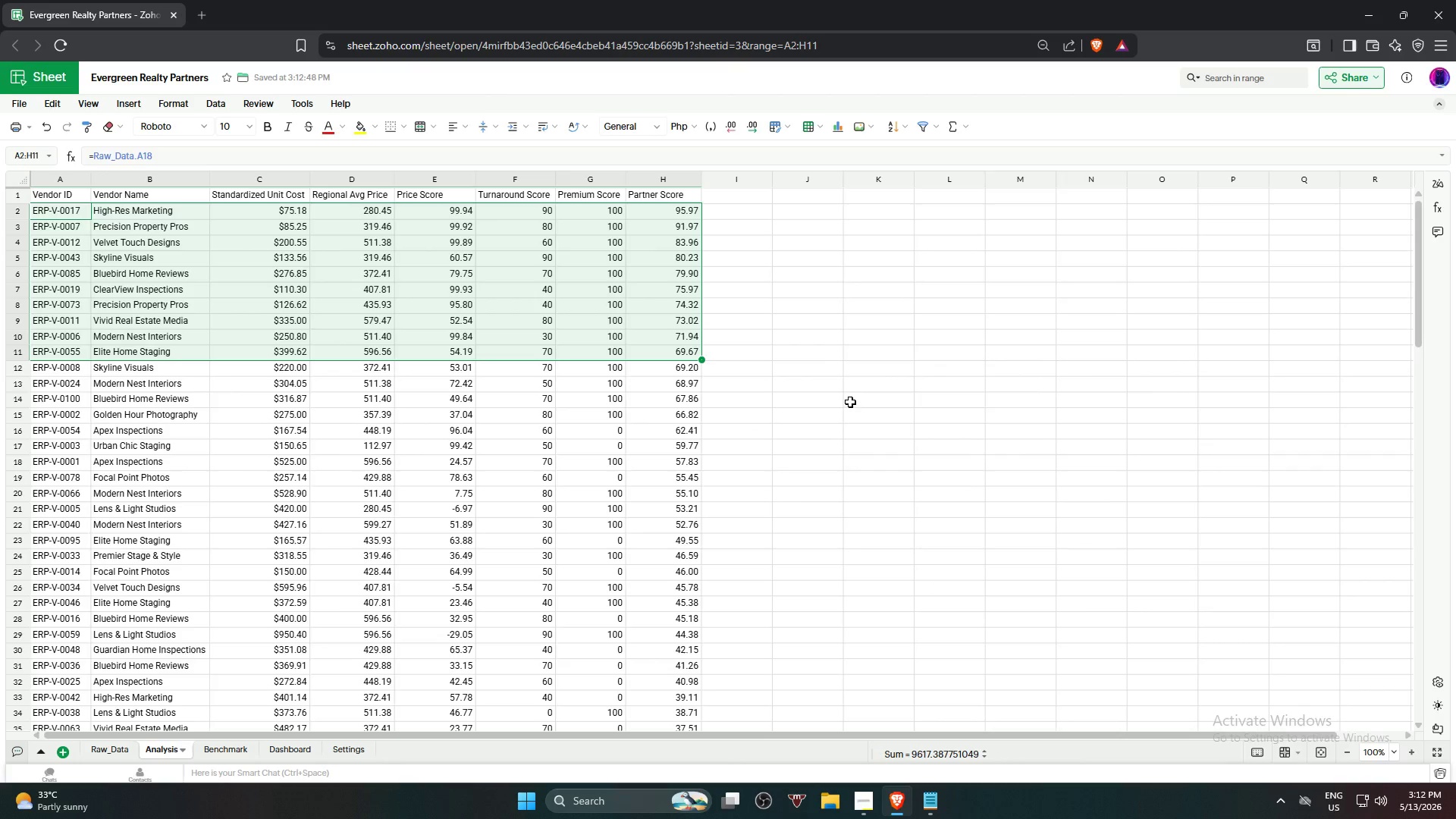 
left_click([89, 340])
 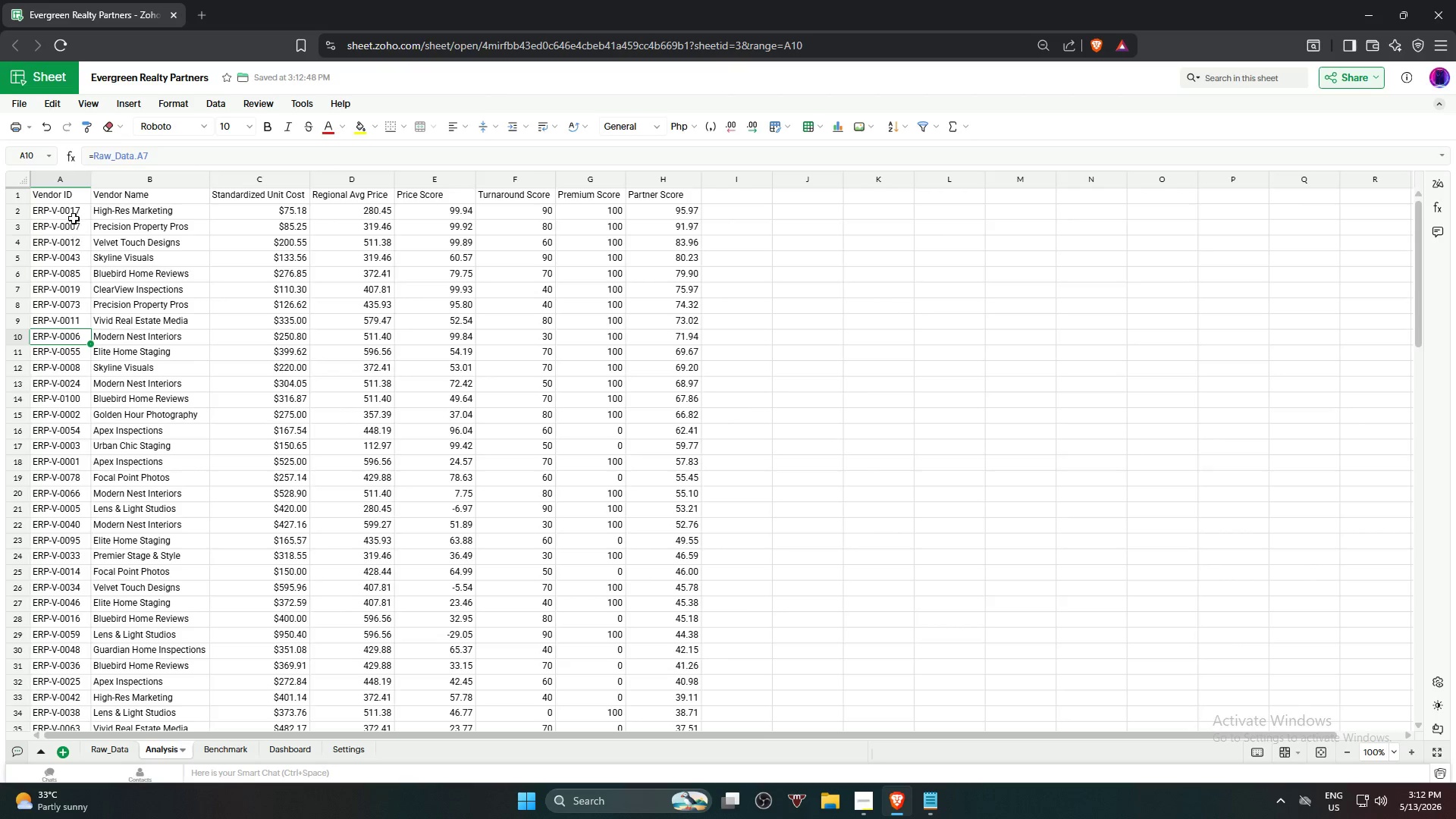 
left_click([74, 212])
 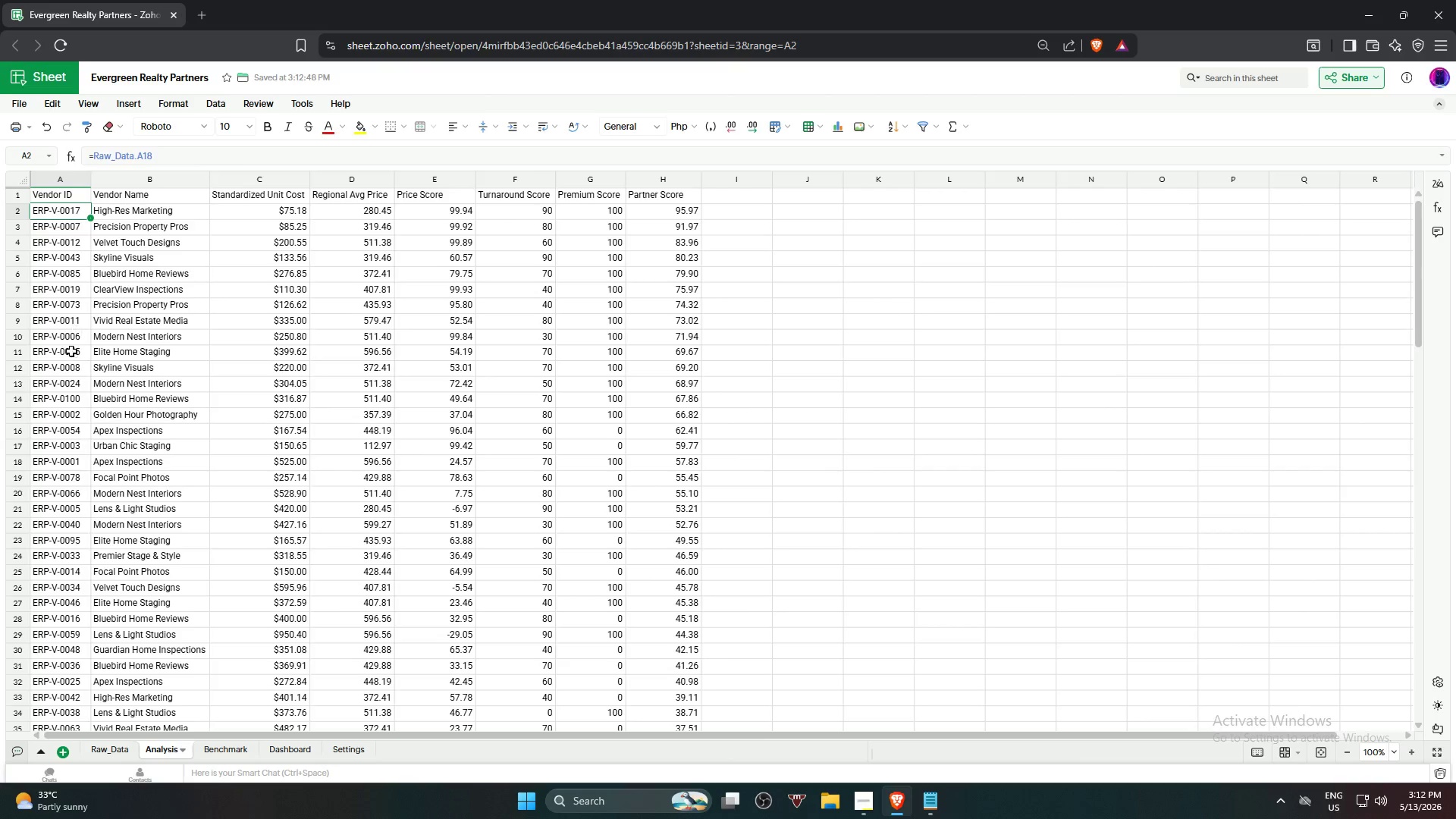 
hold_key(key=ShiftLeft, duration=1.33)
left_click([67, 354])
 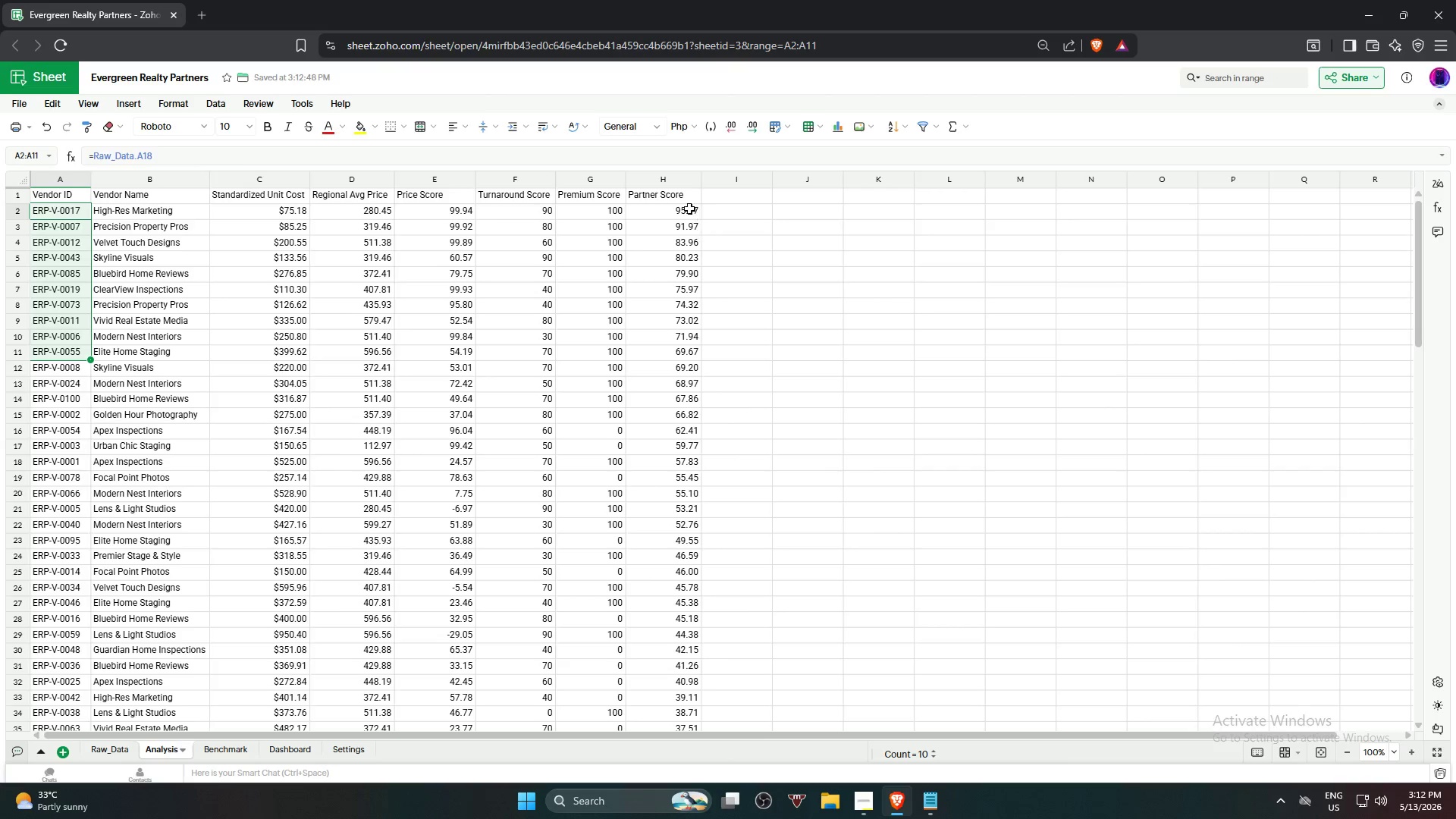 
hold_key(key=ControlLeft, duration=3.72)
 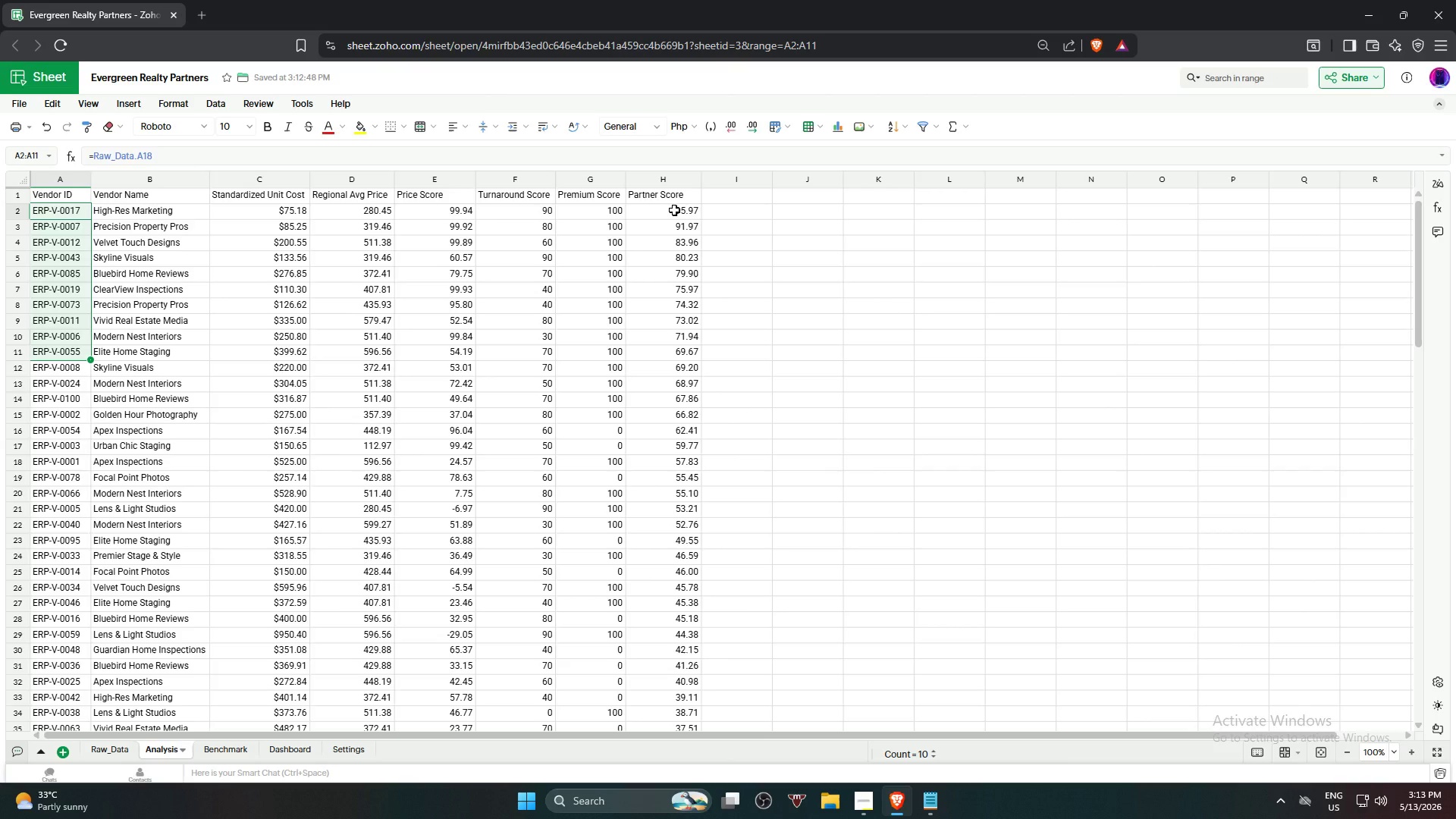 
wait(6.5)
 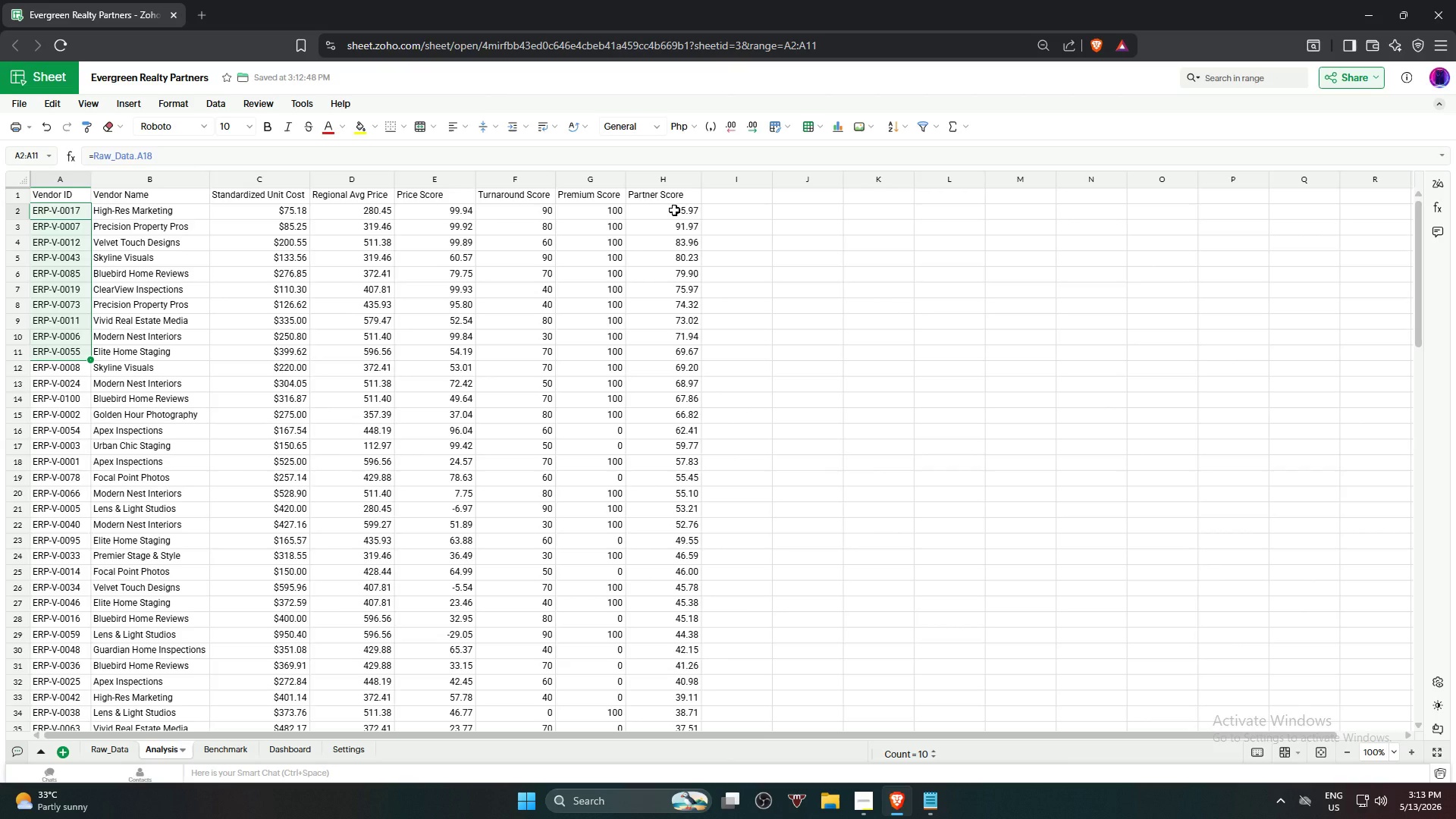 
hold_key(key=ControlLeft, duration=3.53)
left_click_drag(start_coordinate=[674, 210], to_coordinate=[682, 353])
 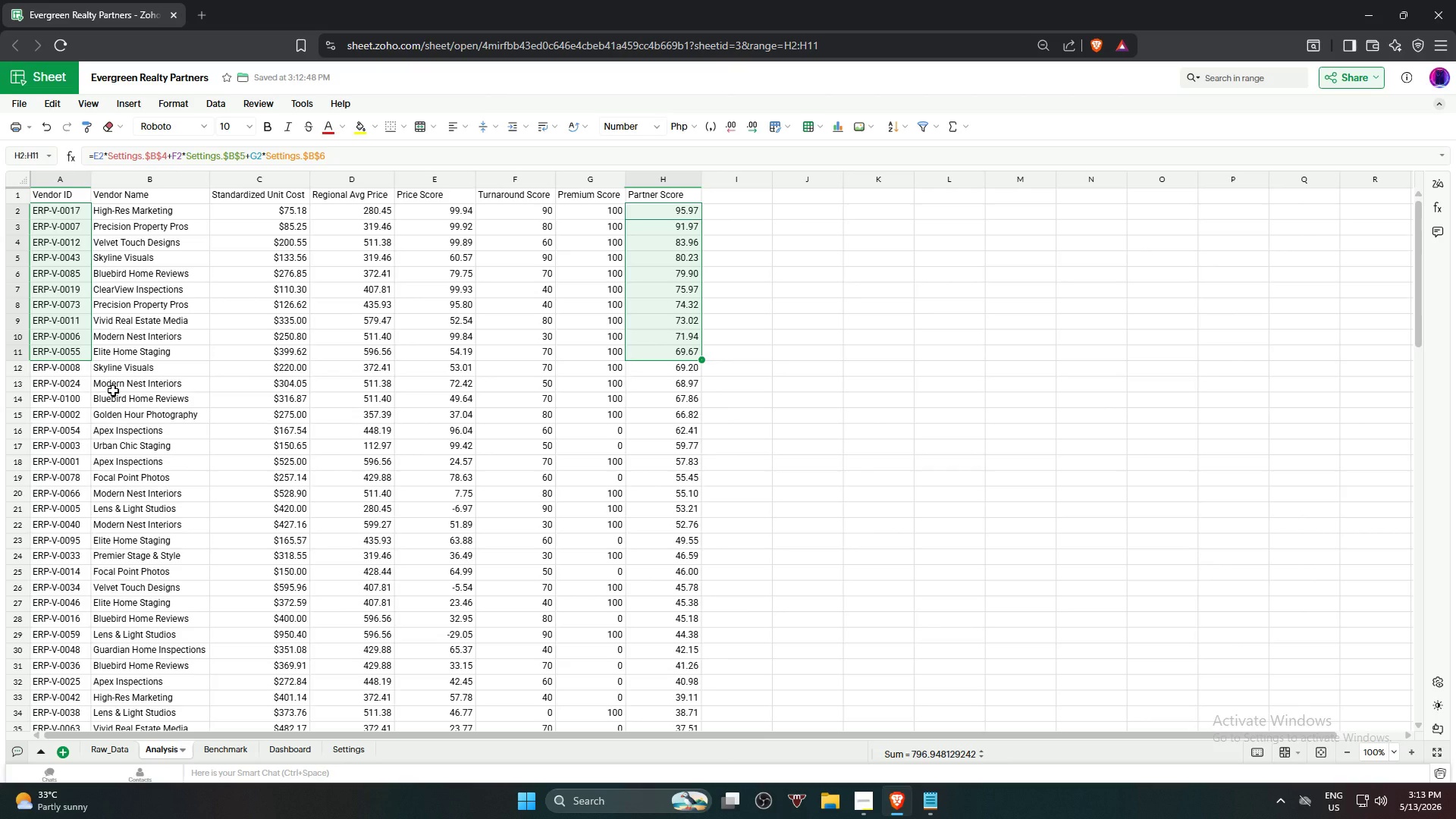 
wait(6.02)
 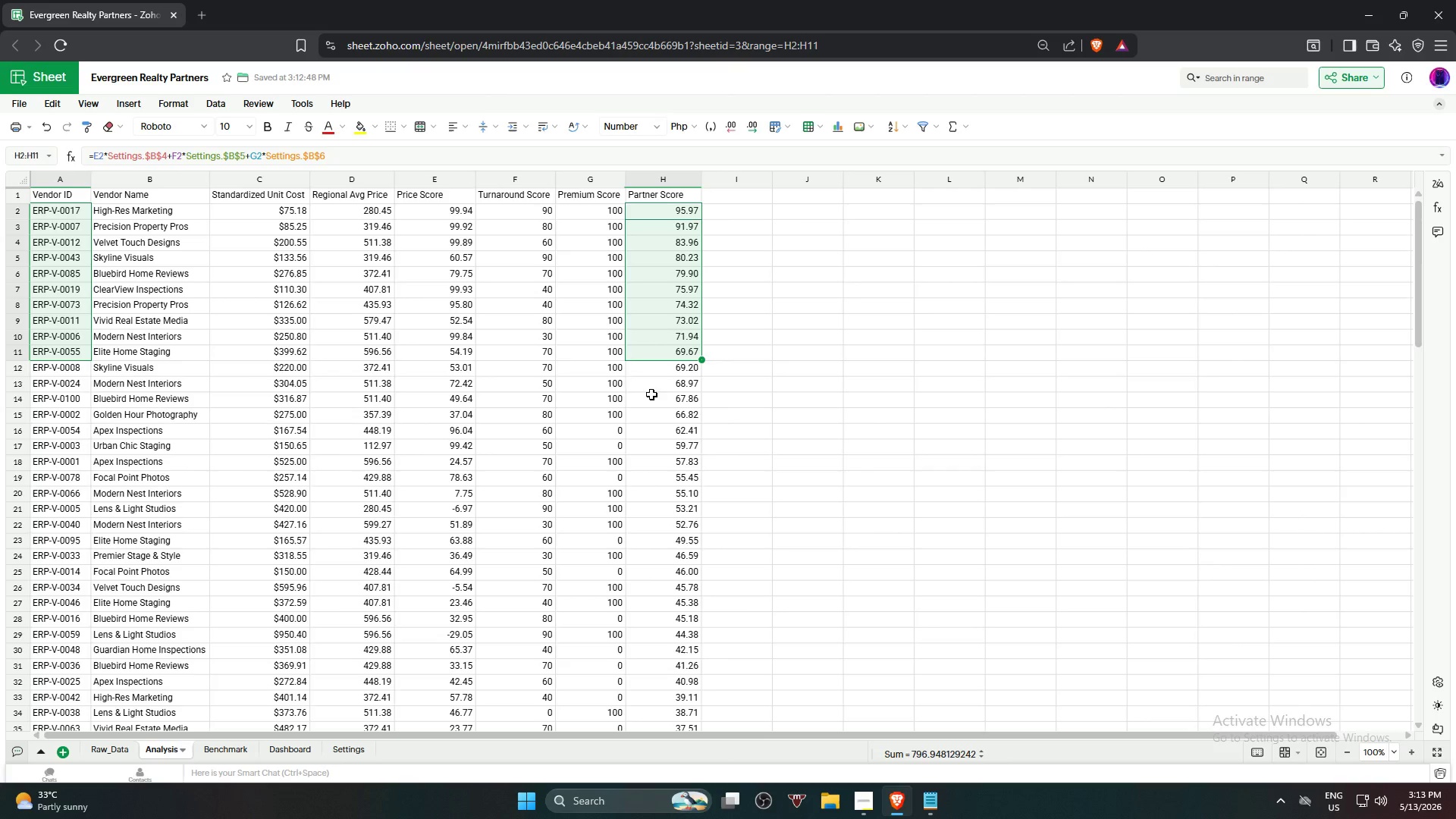 
mouse_move([199, 145])
 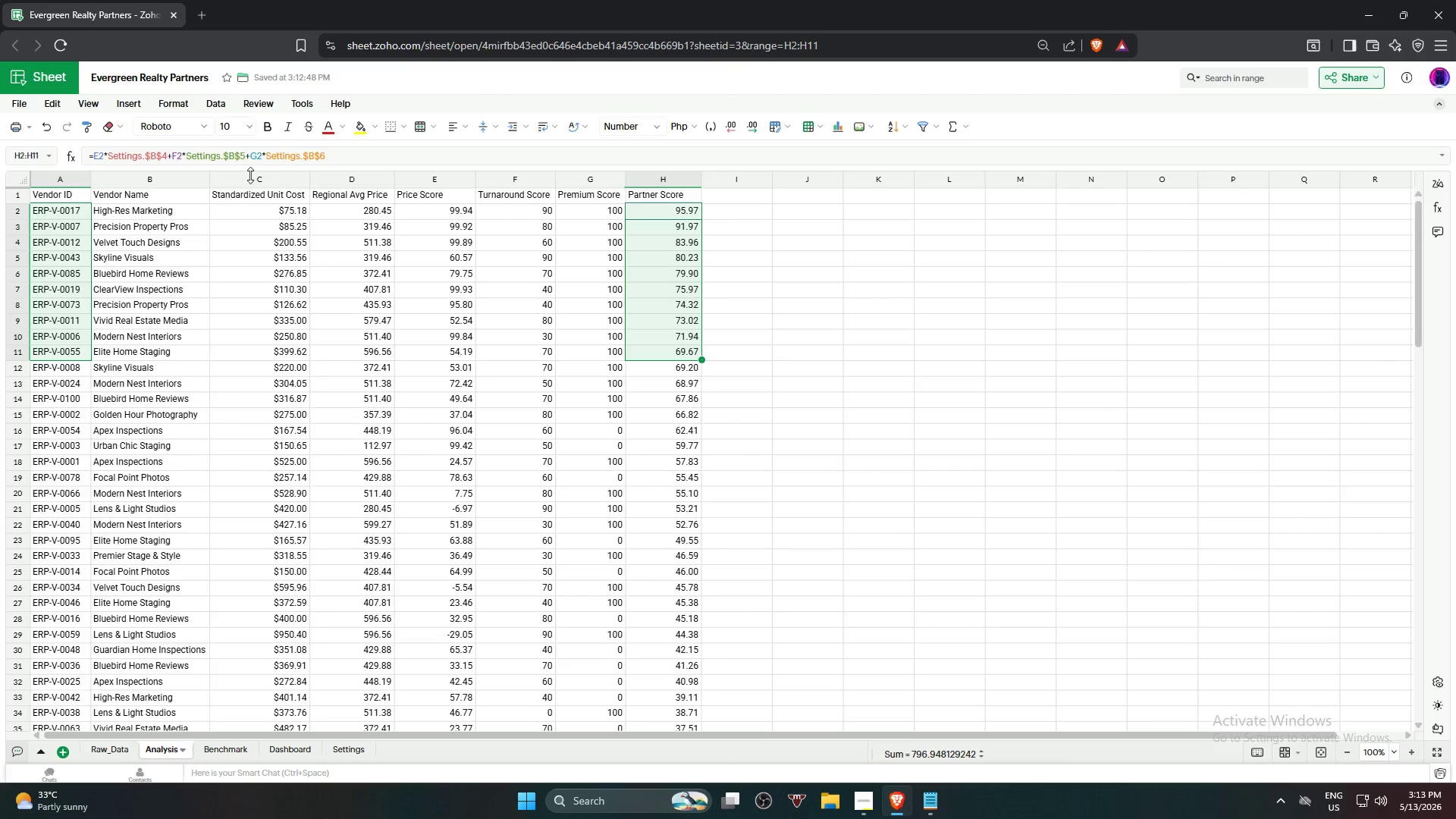 
left_click([121, 99])
 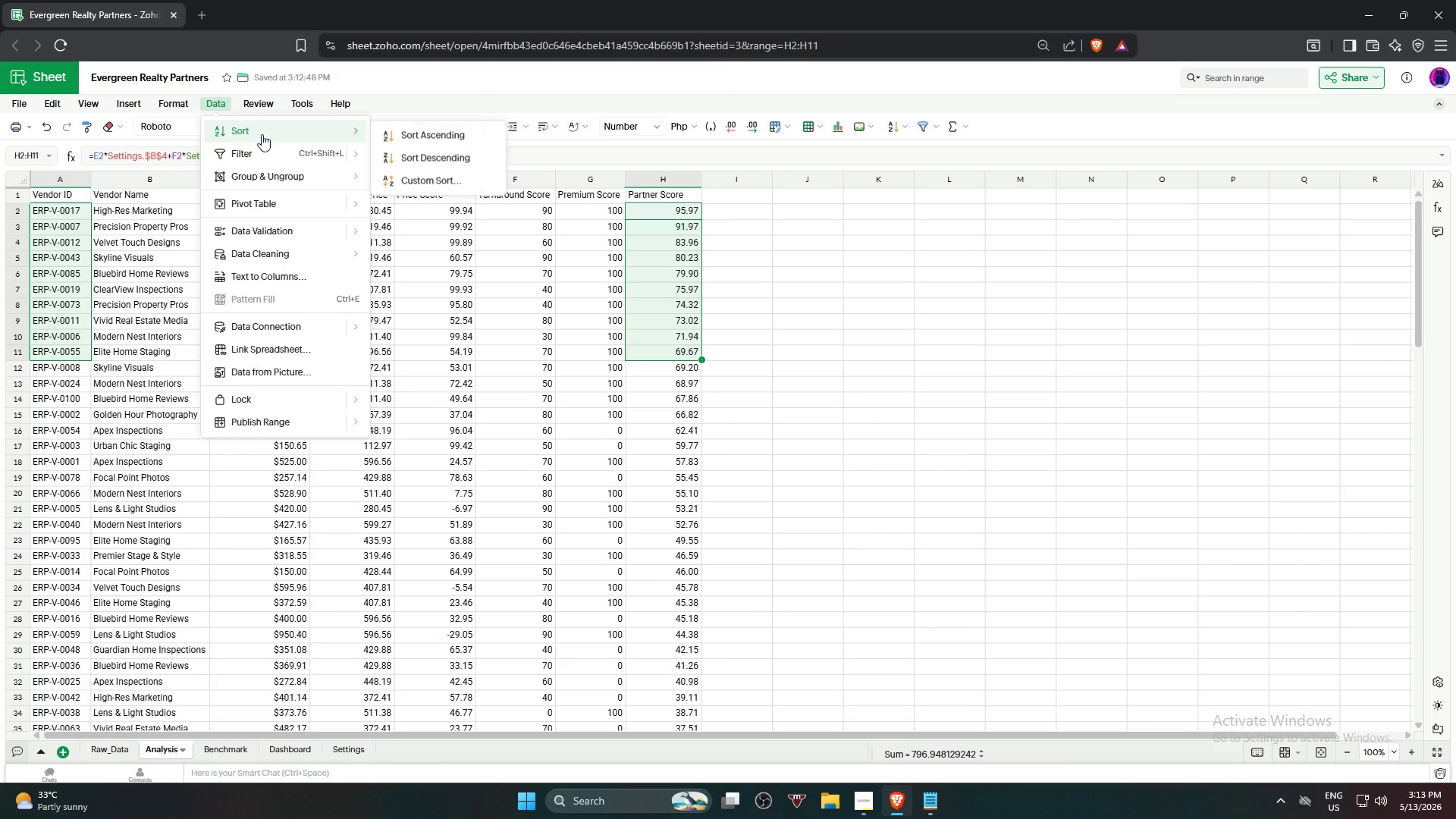 
mouse_move([133, 118])
 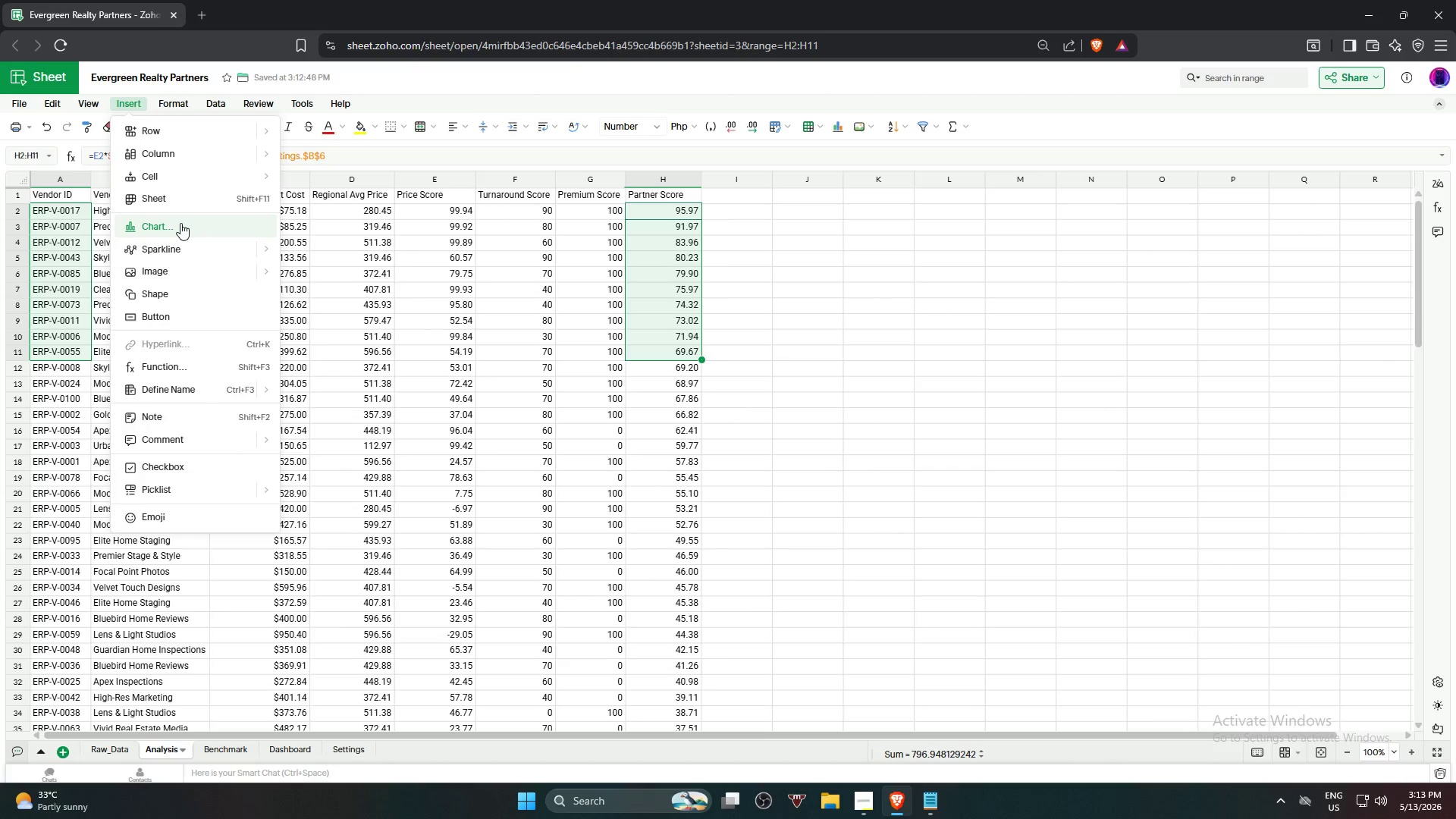 
left_click([180, 223])
 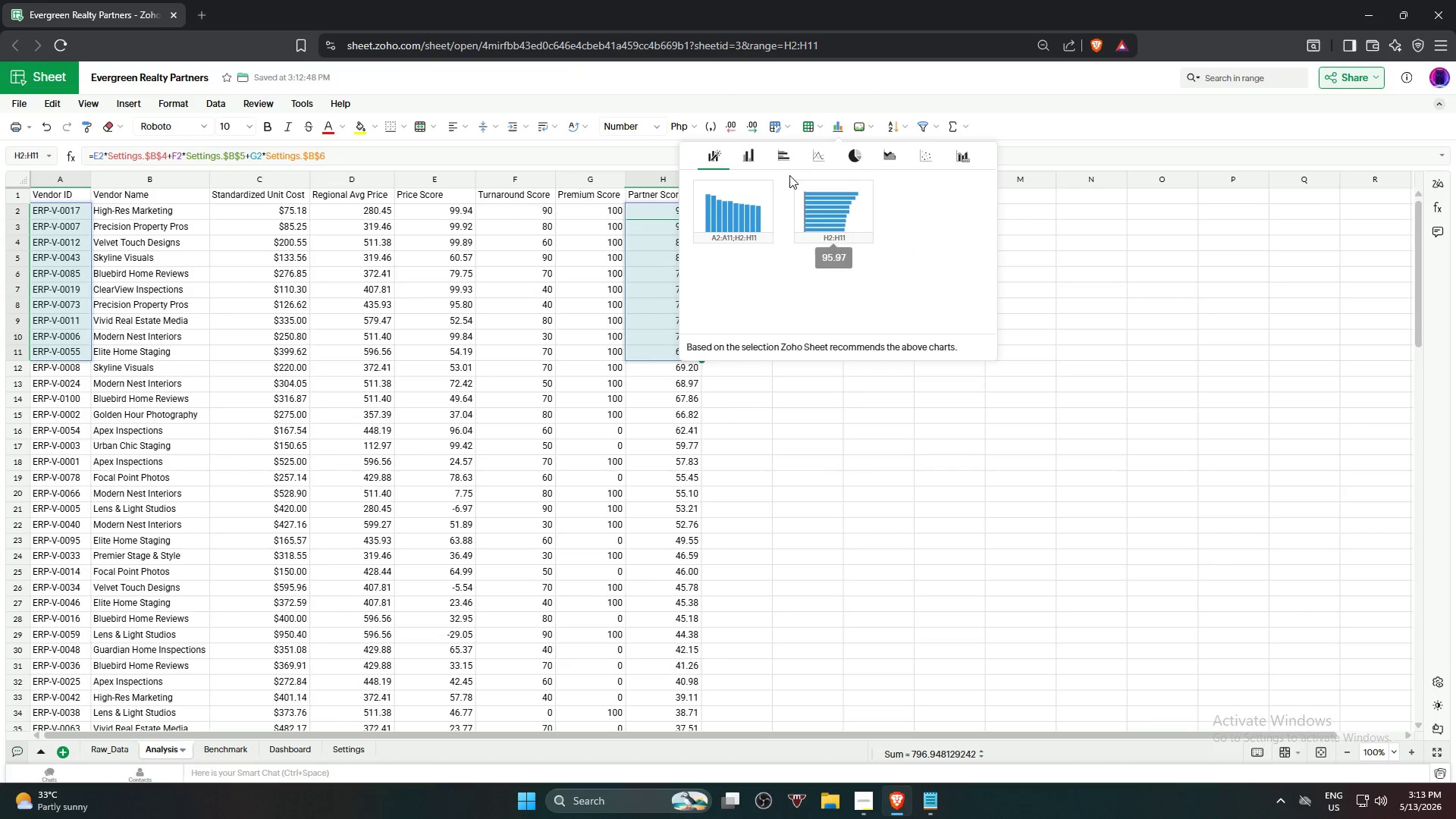 
left_click([783, 162])
 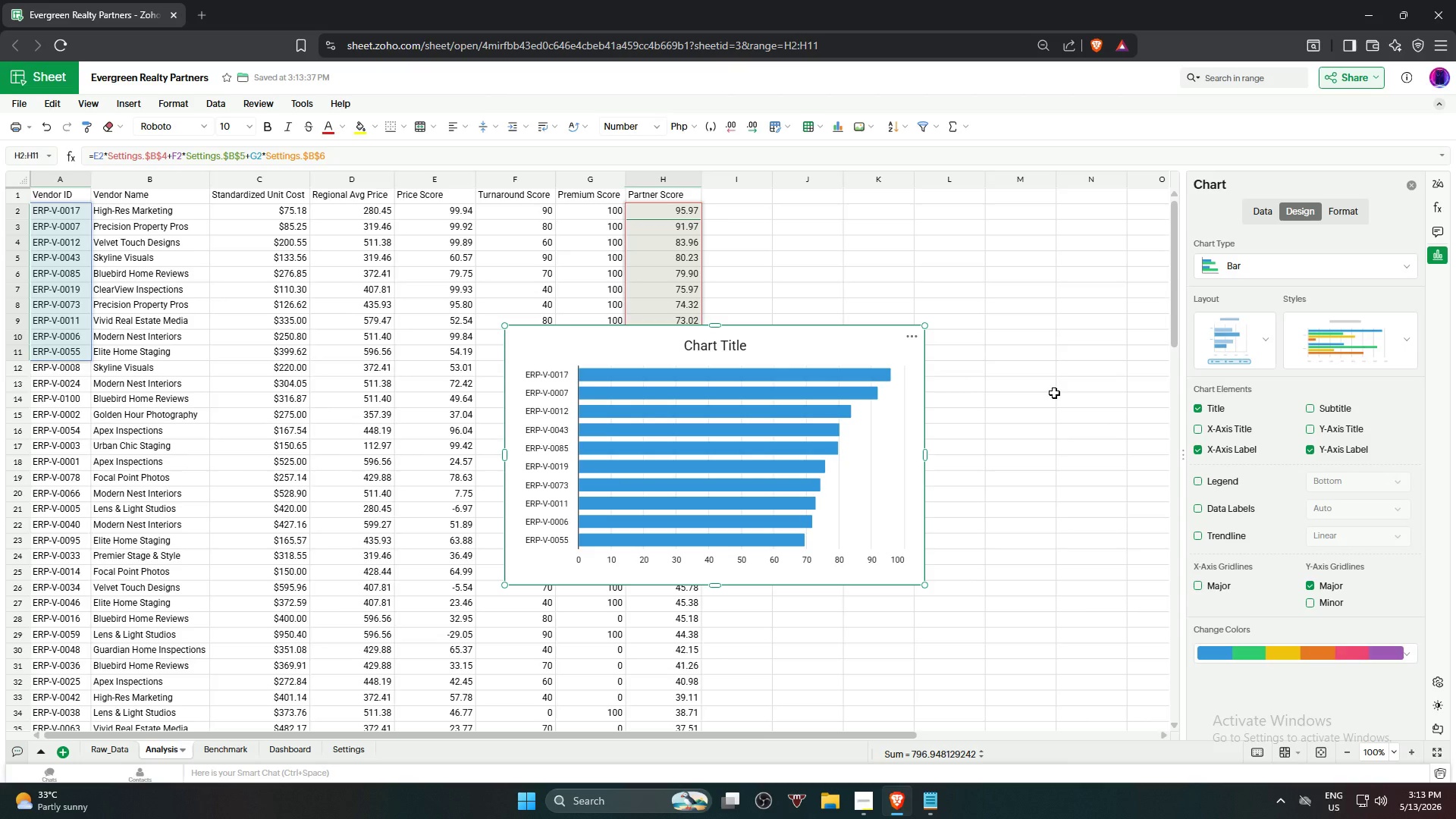 
wait(14.34)
 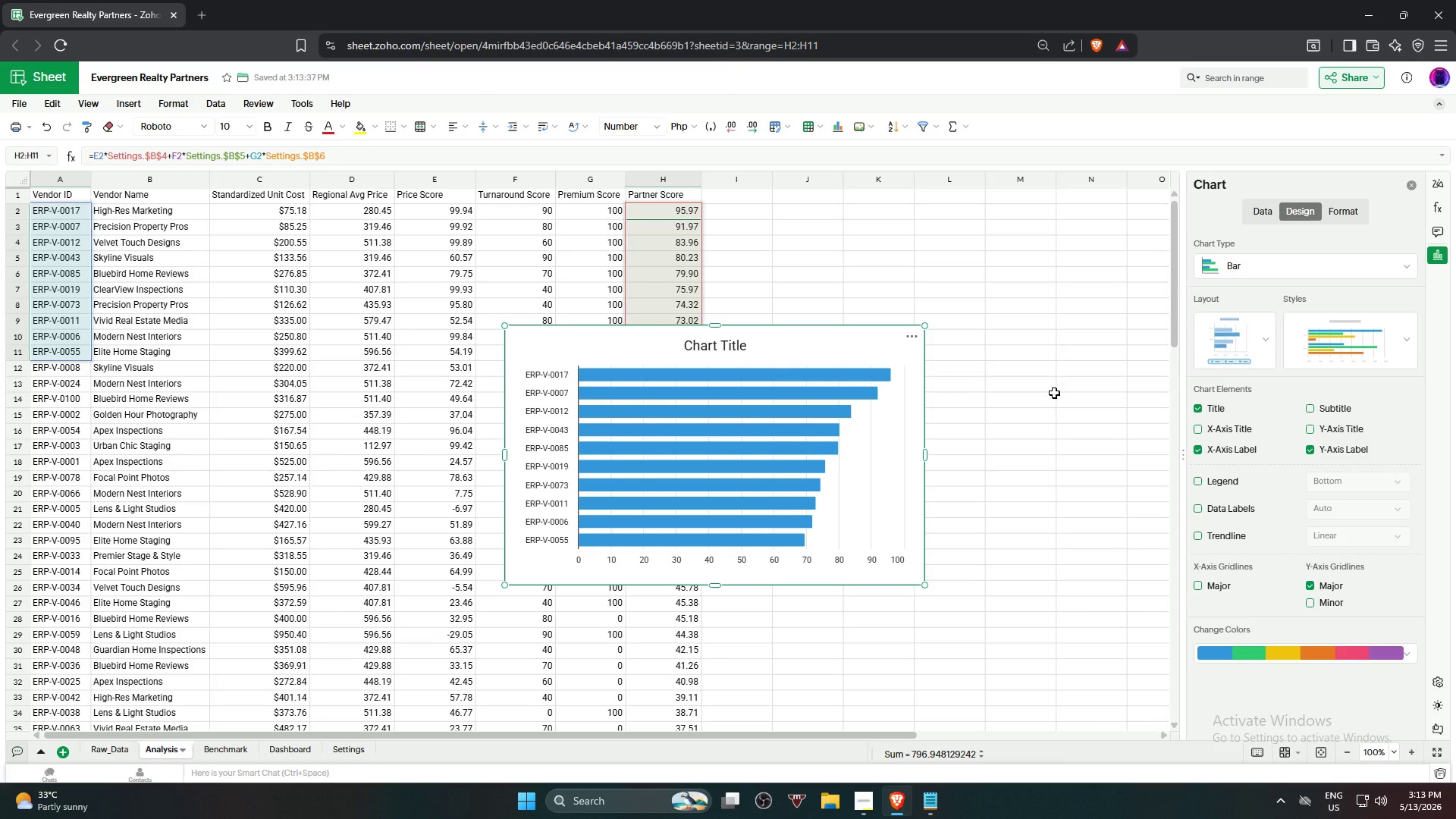 
left_click([1238, 504])
 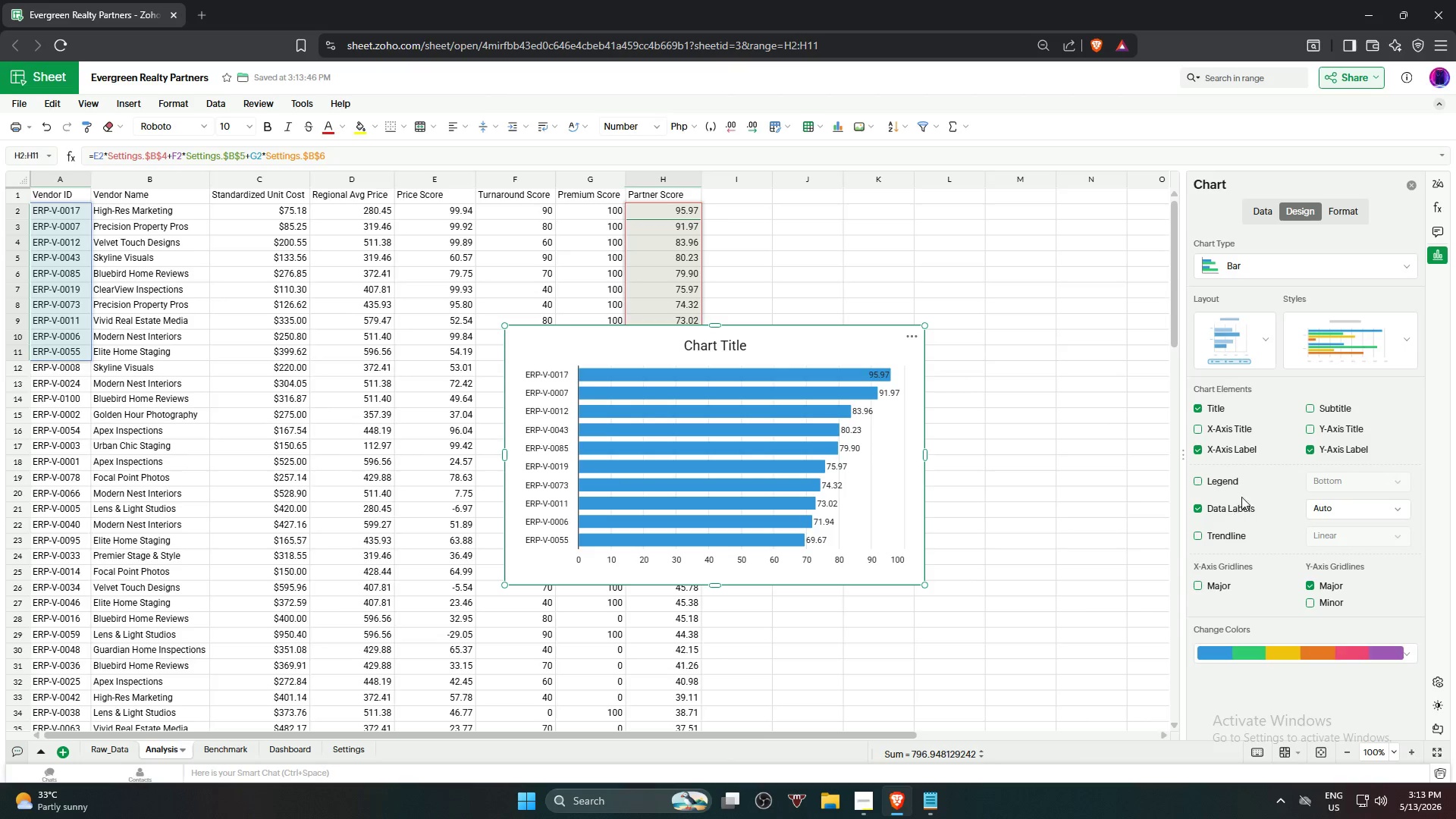 
left_click([1228, 482])
 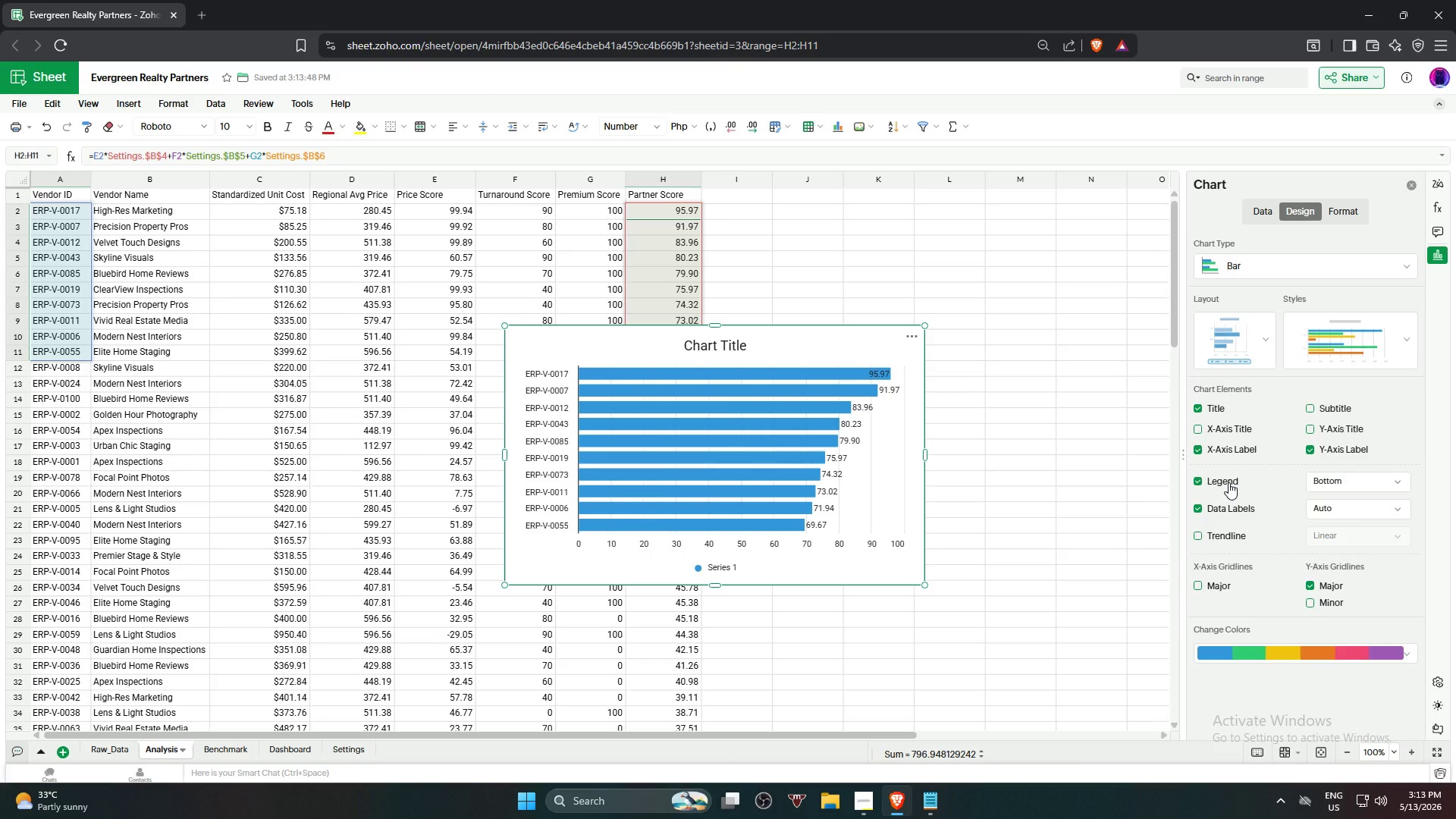 
wait(6.84)
 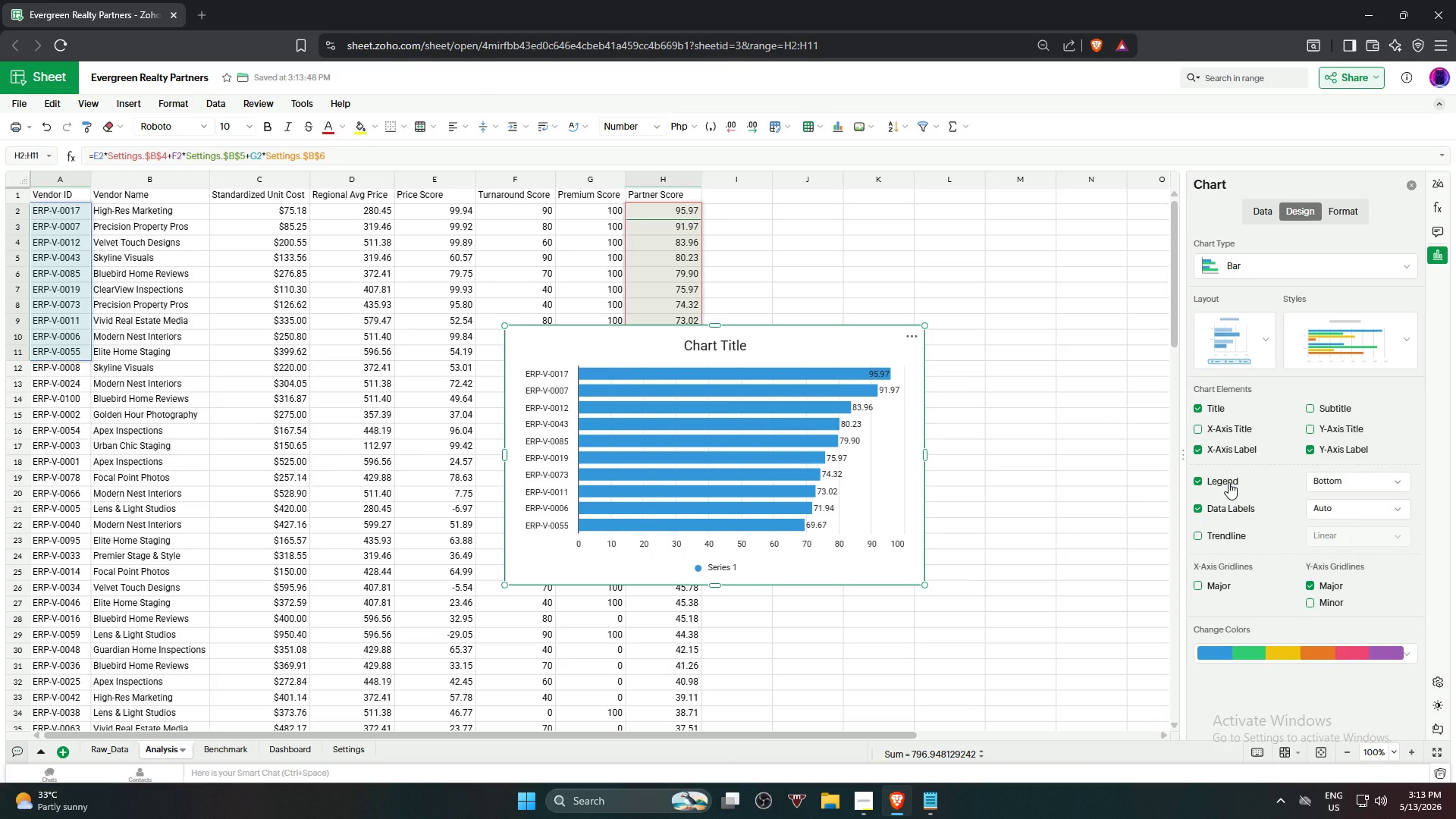 
left_click([910, 338])
 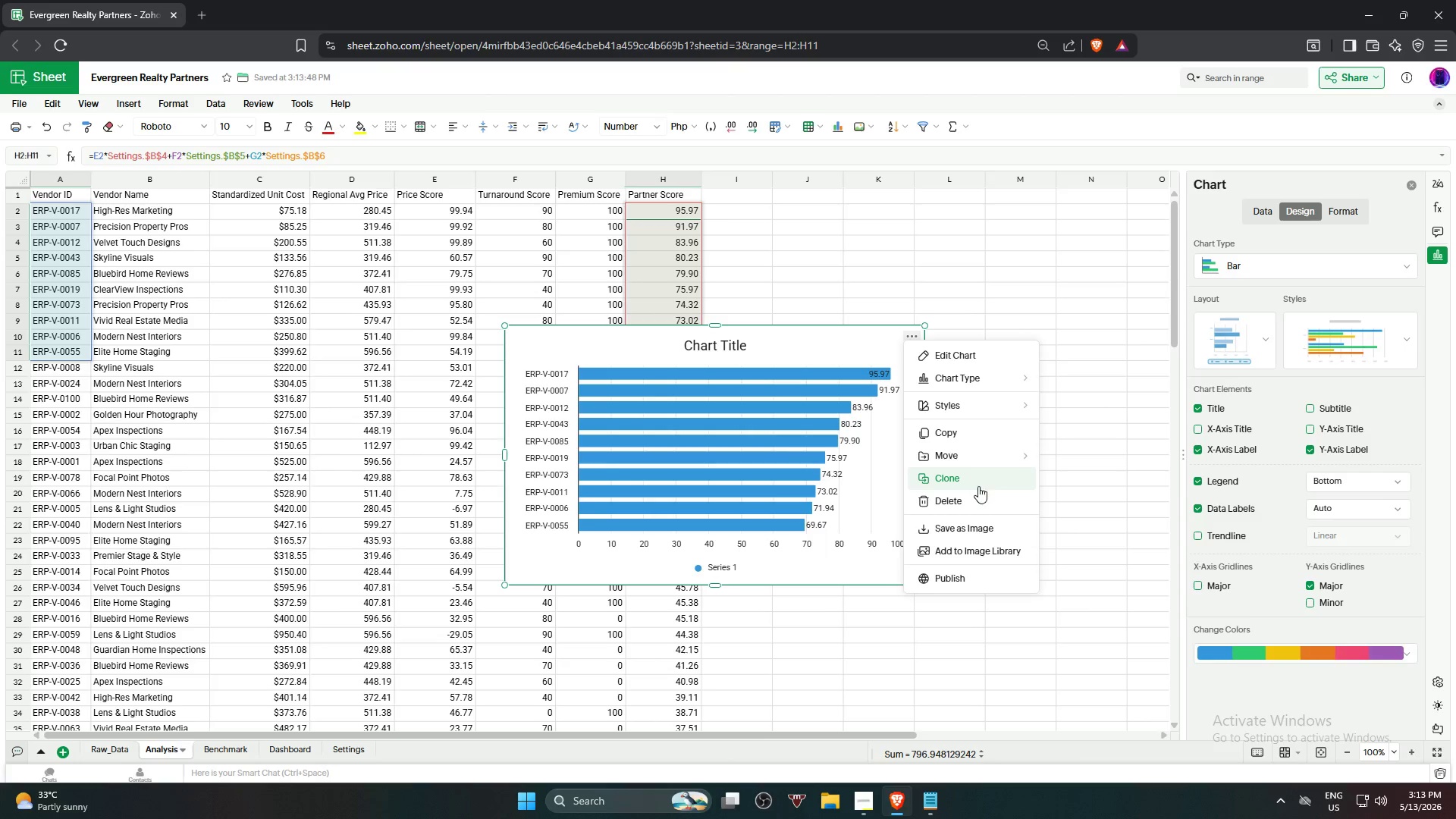 
left_click([977, 491])
 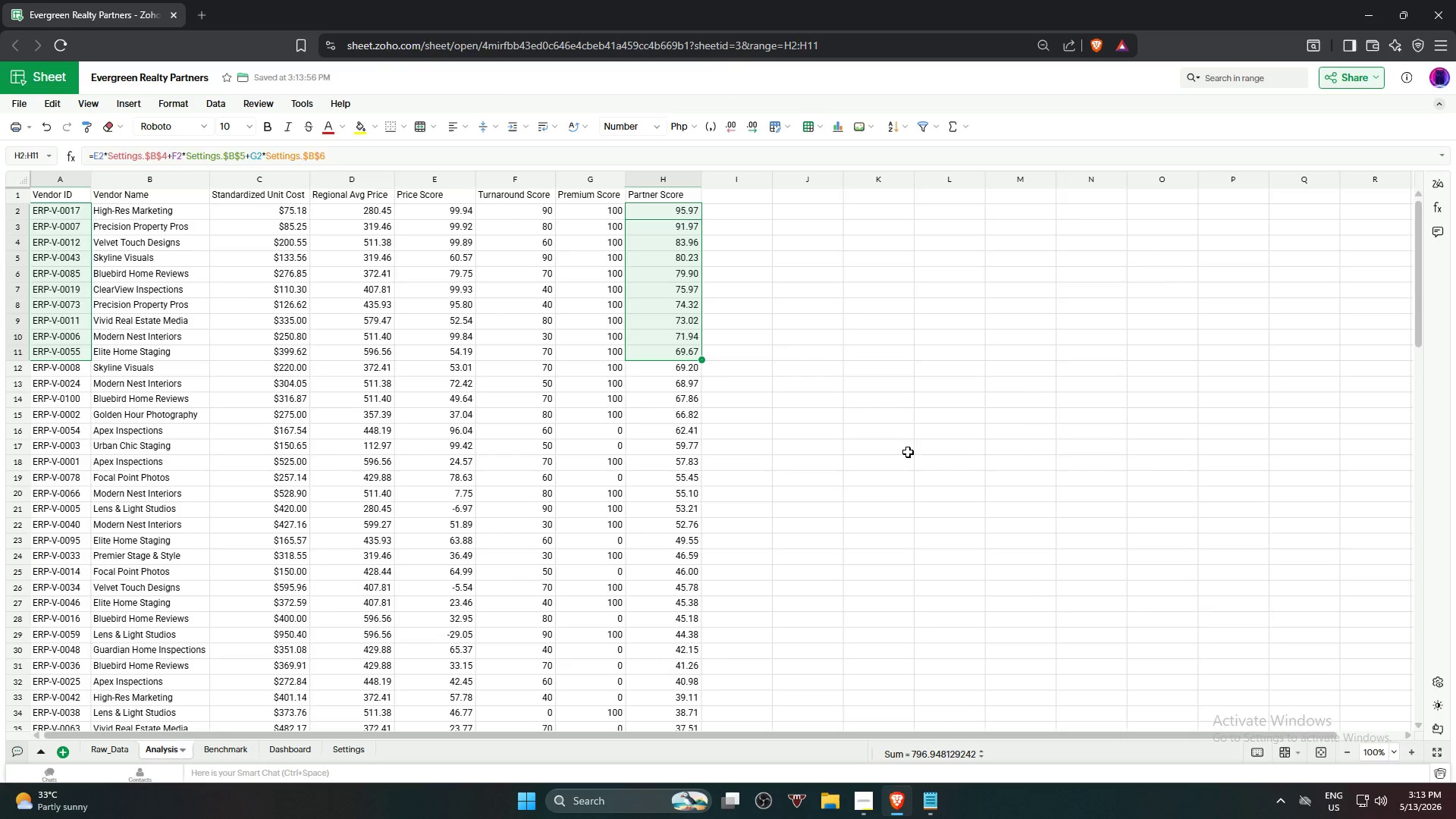 
left_click([897, 442])
 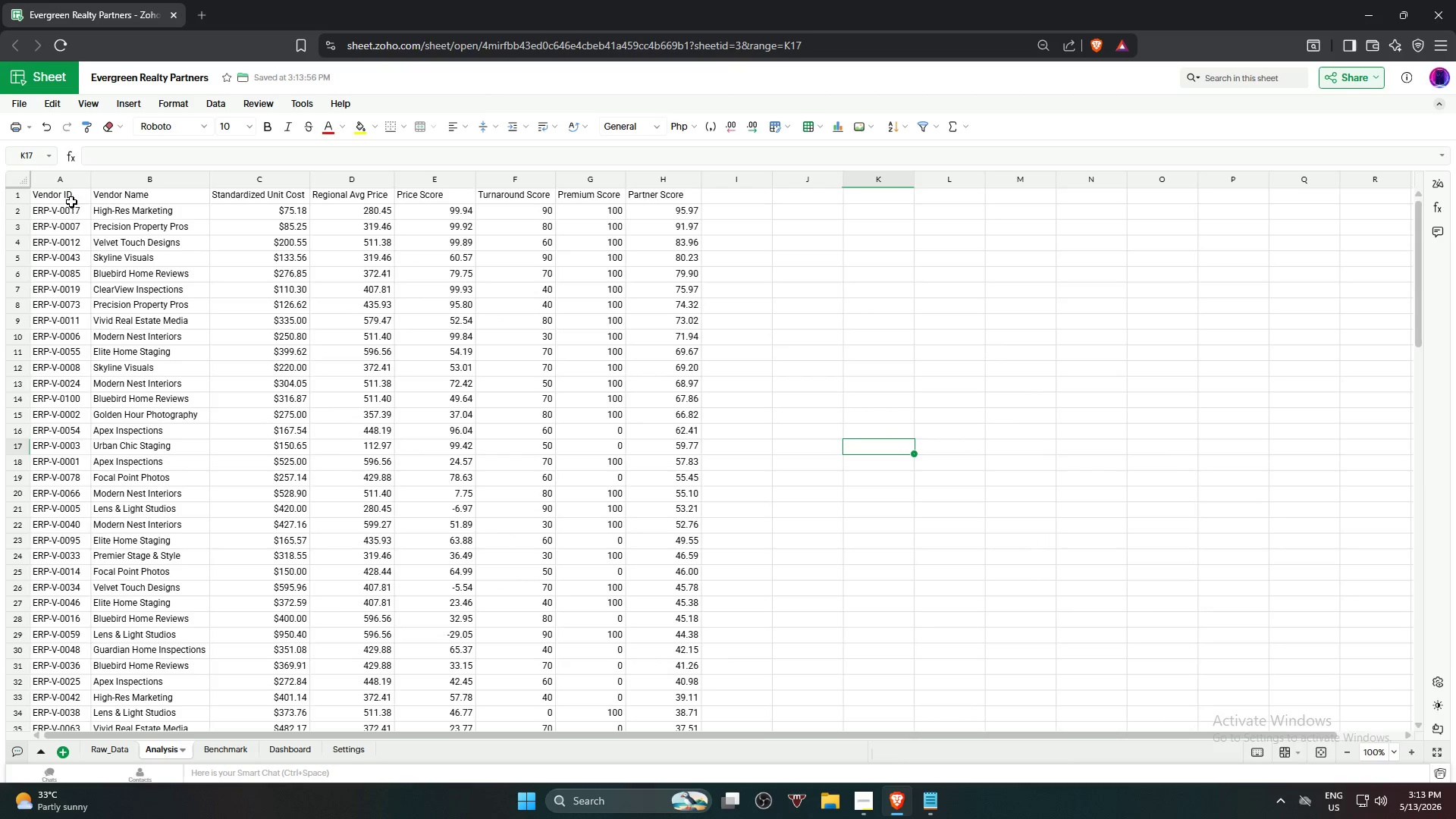 
left_click([69, 200])
 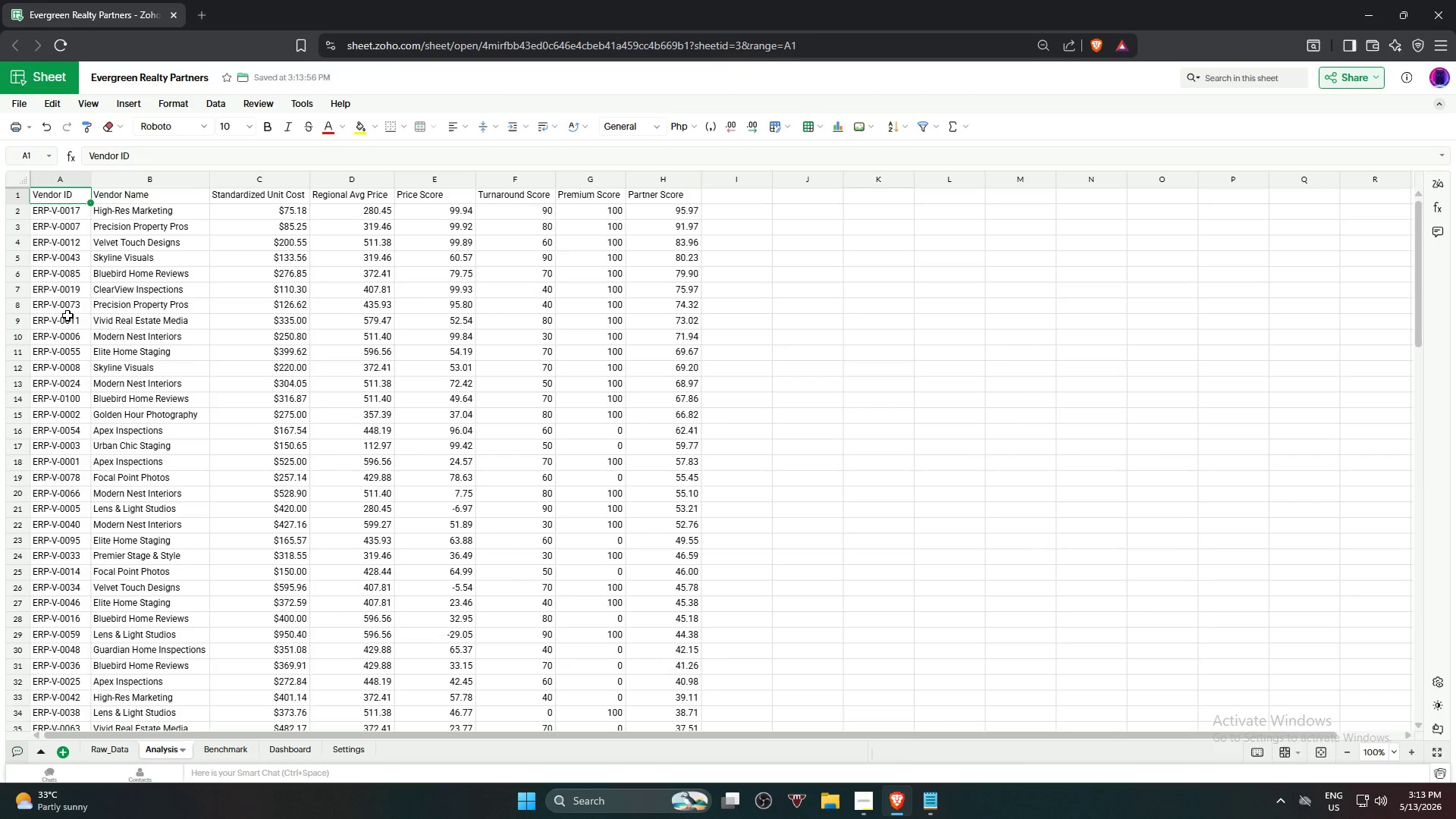 
hold_key(key=ShiftLeft, duration=1.0)
left_click([54, 353])
 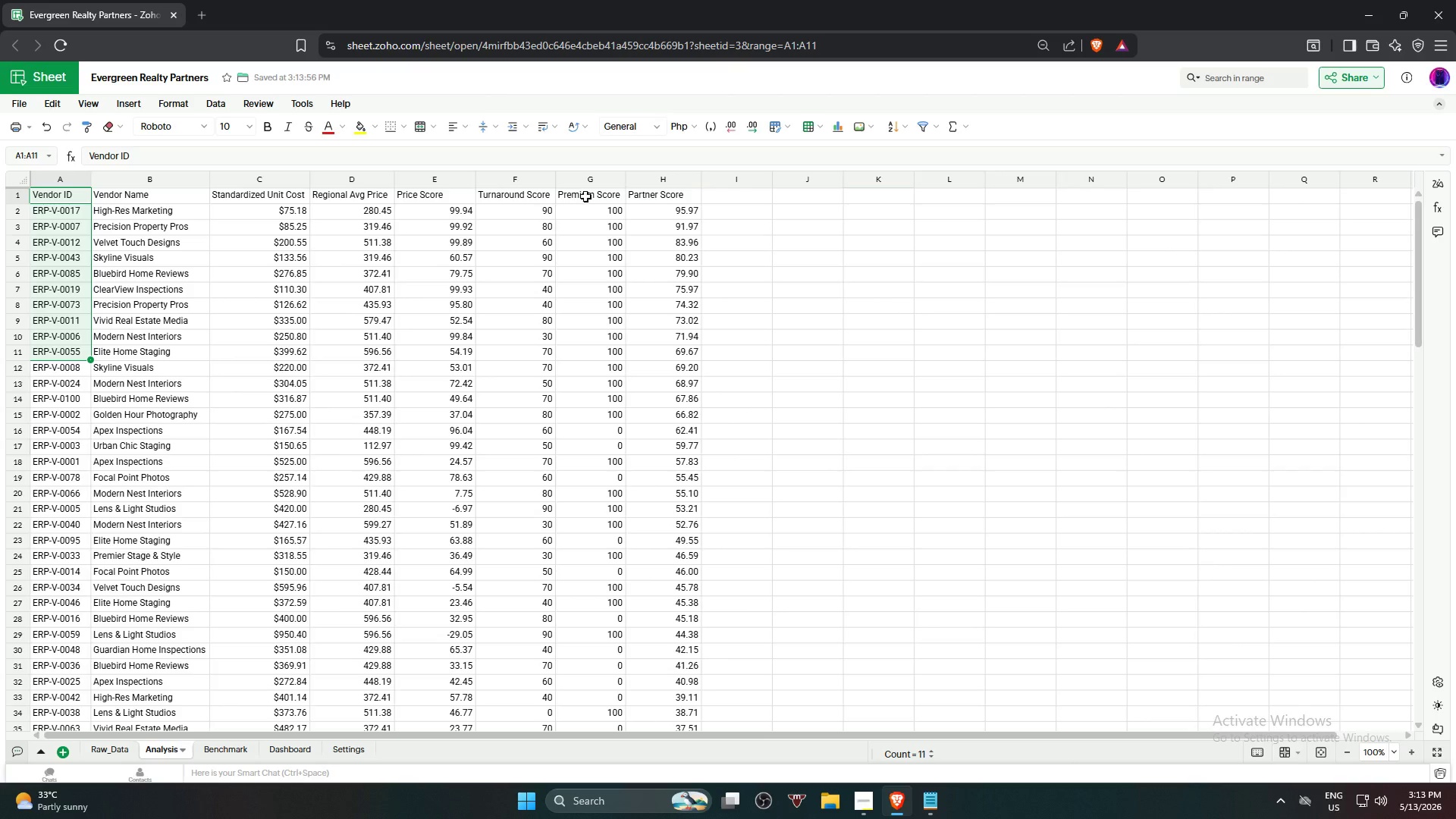 
hold_key(key=ControlLeft, duration=3.53)
left_click_drag(start_coordinate=[679, 196], to_coordinate=[673, 353])
 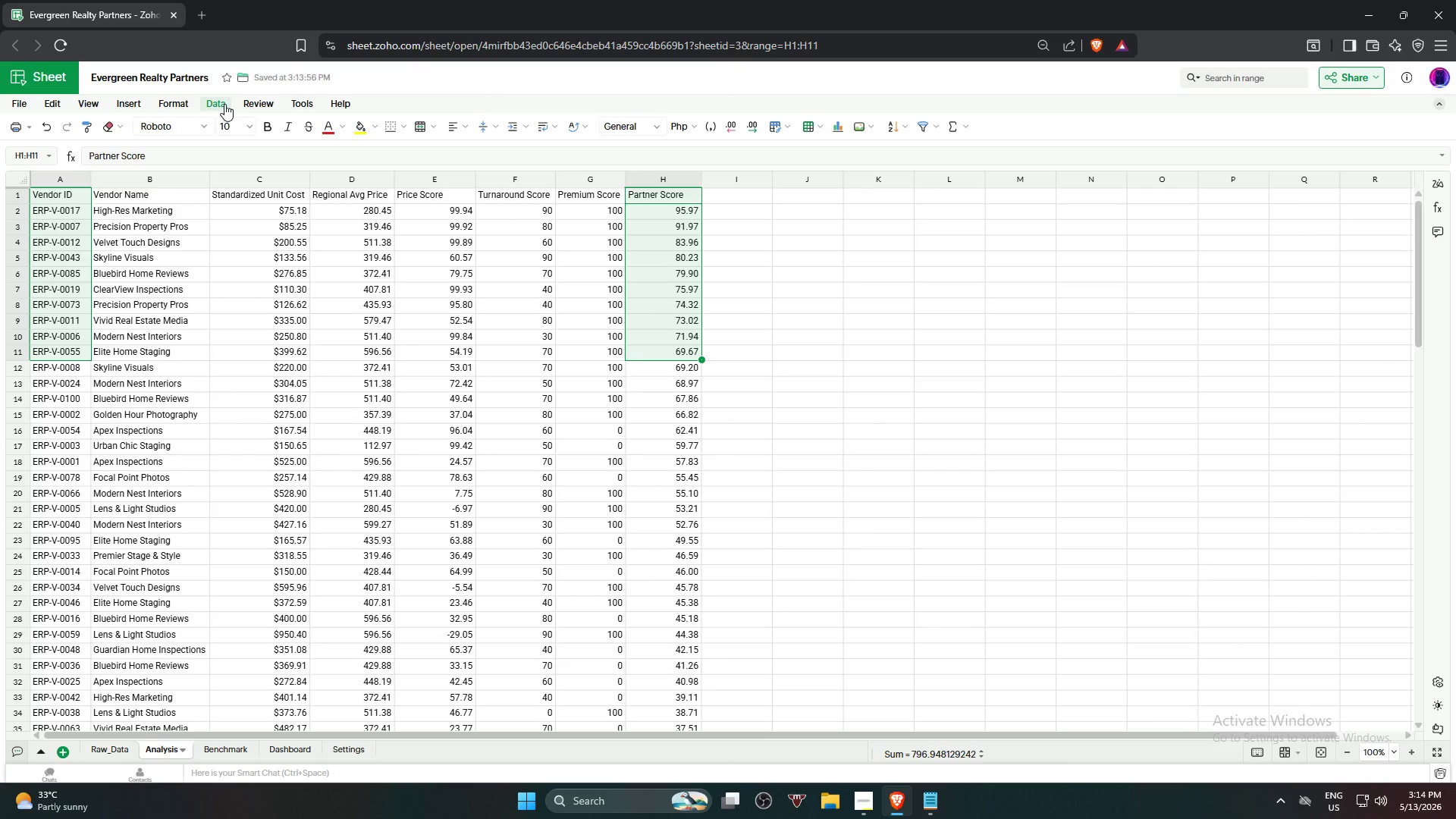 
wait(15.22)
 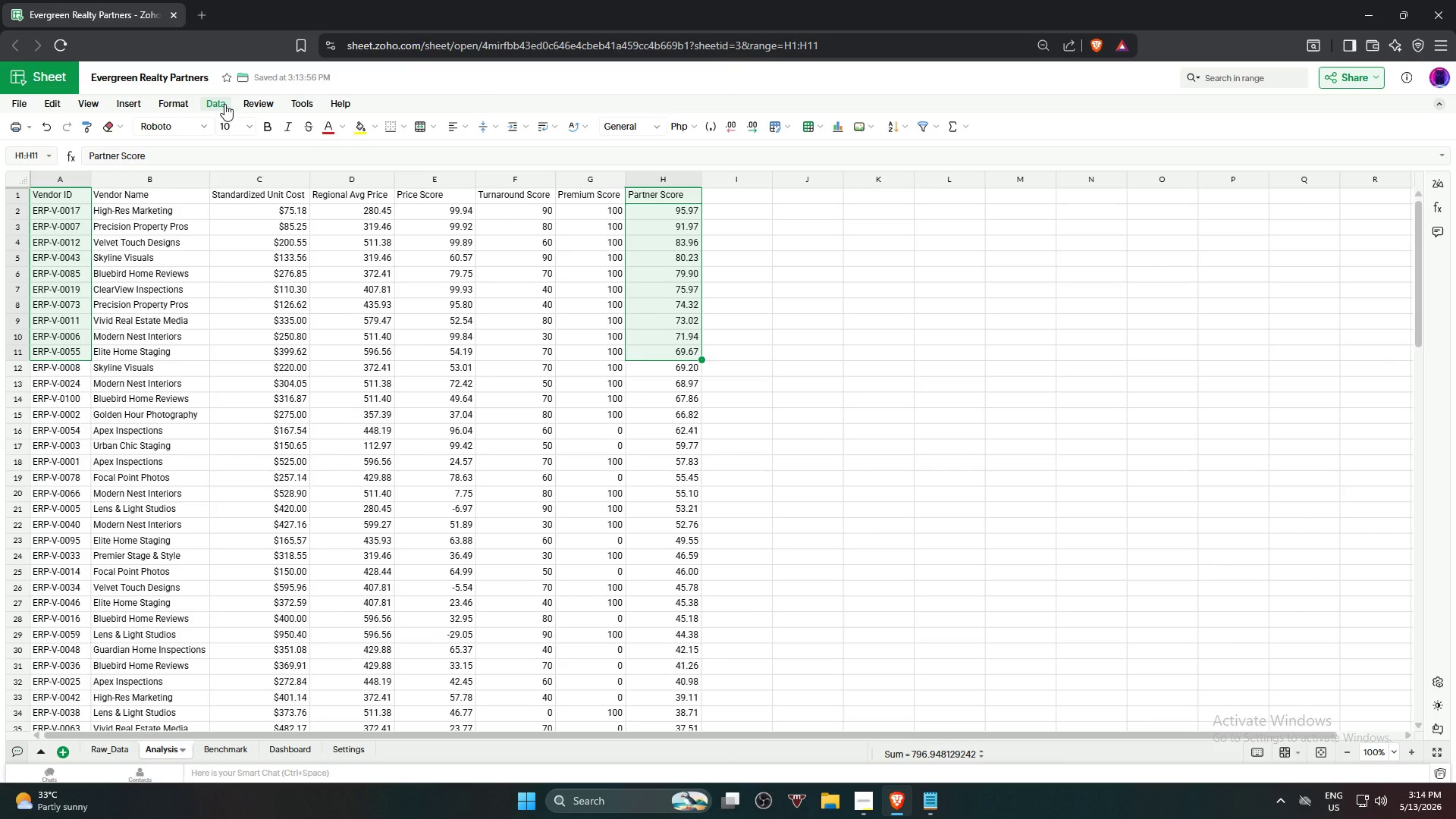 
left_click([178, 236])
 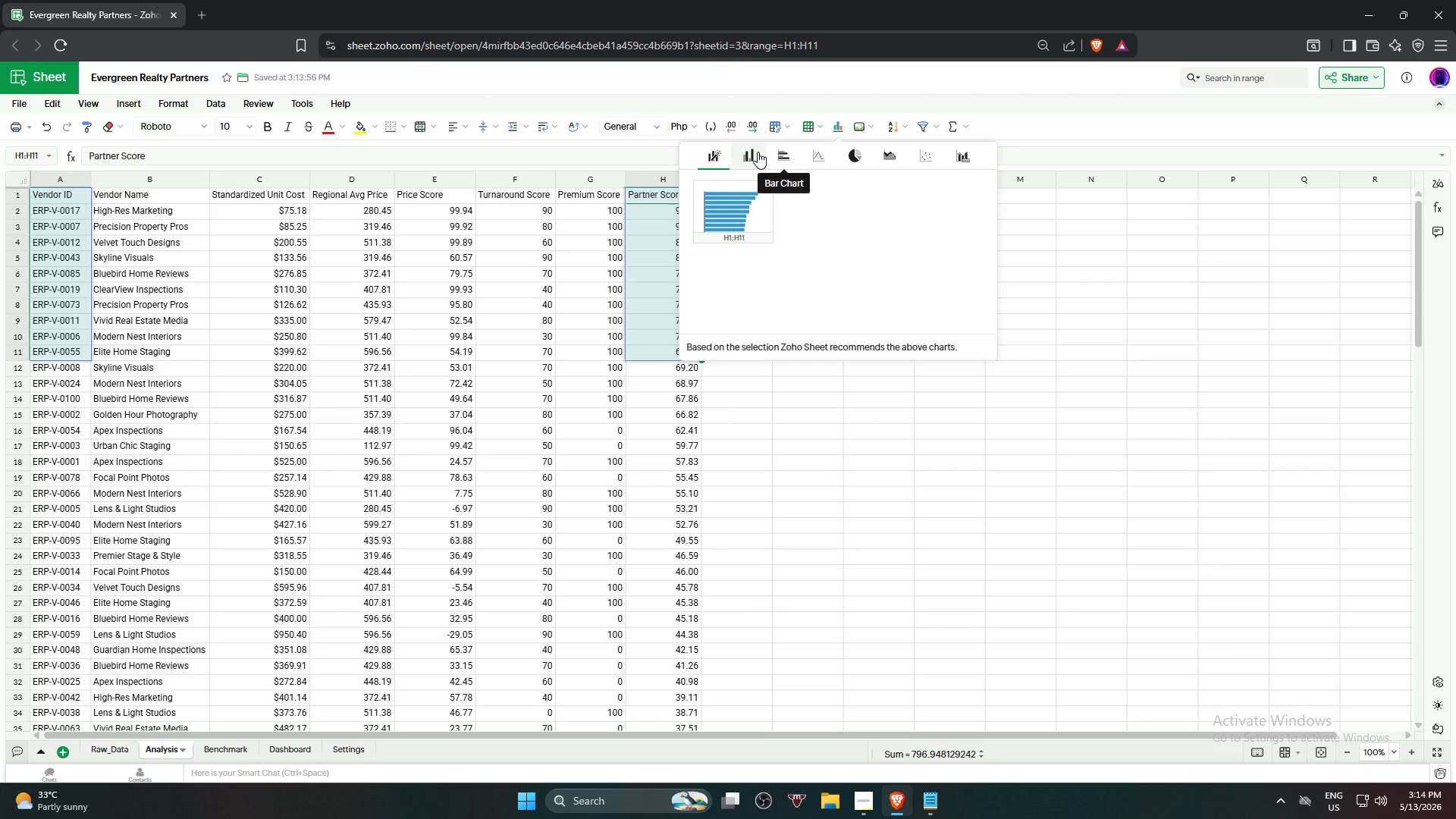 
left_click([792, 156])
 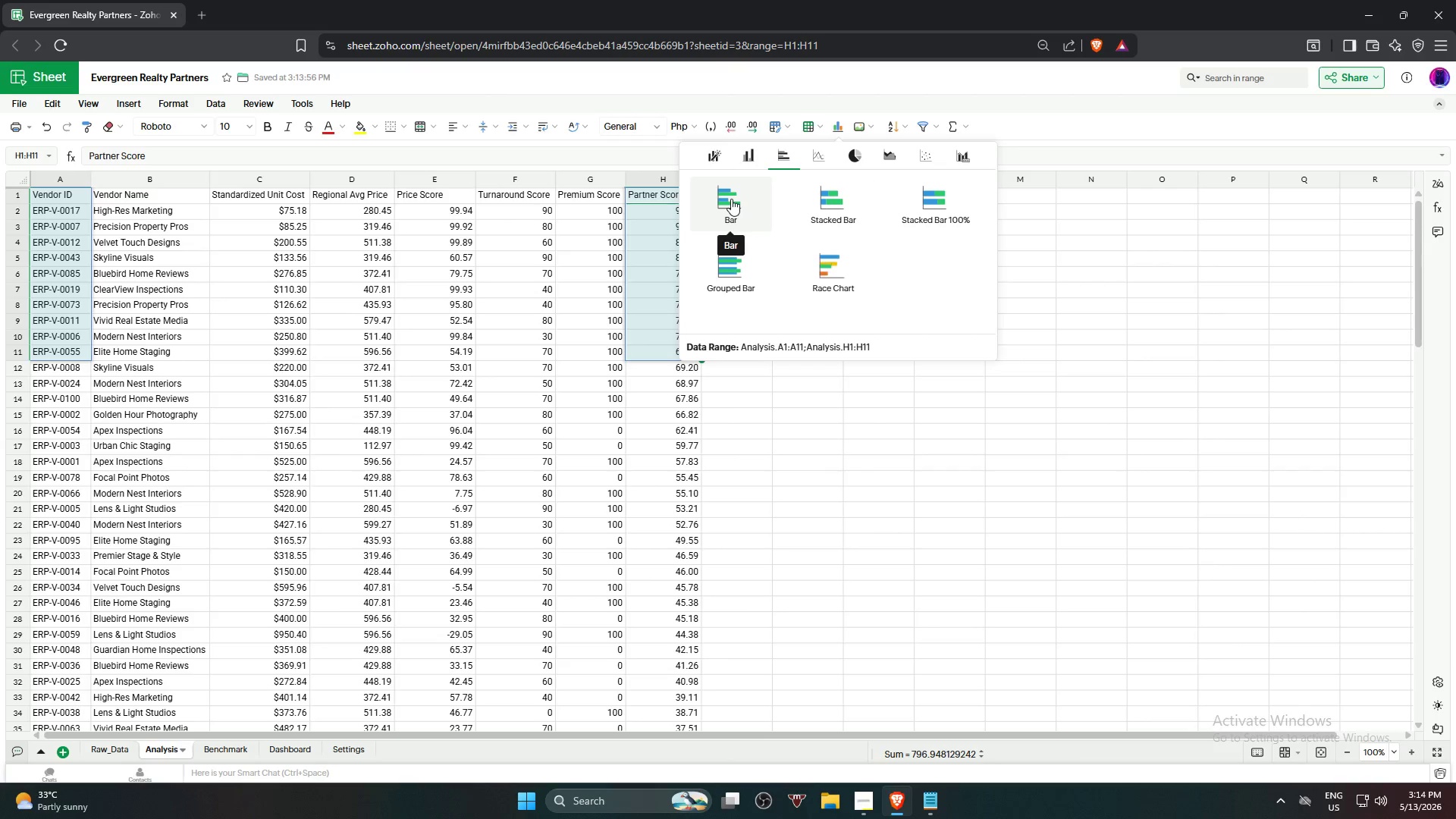 
left_click([731, 199])
 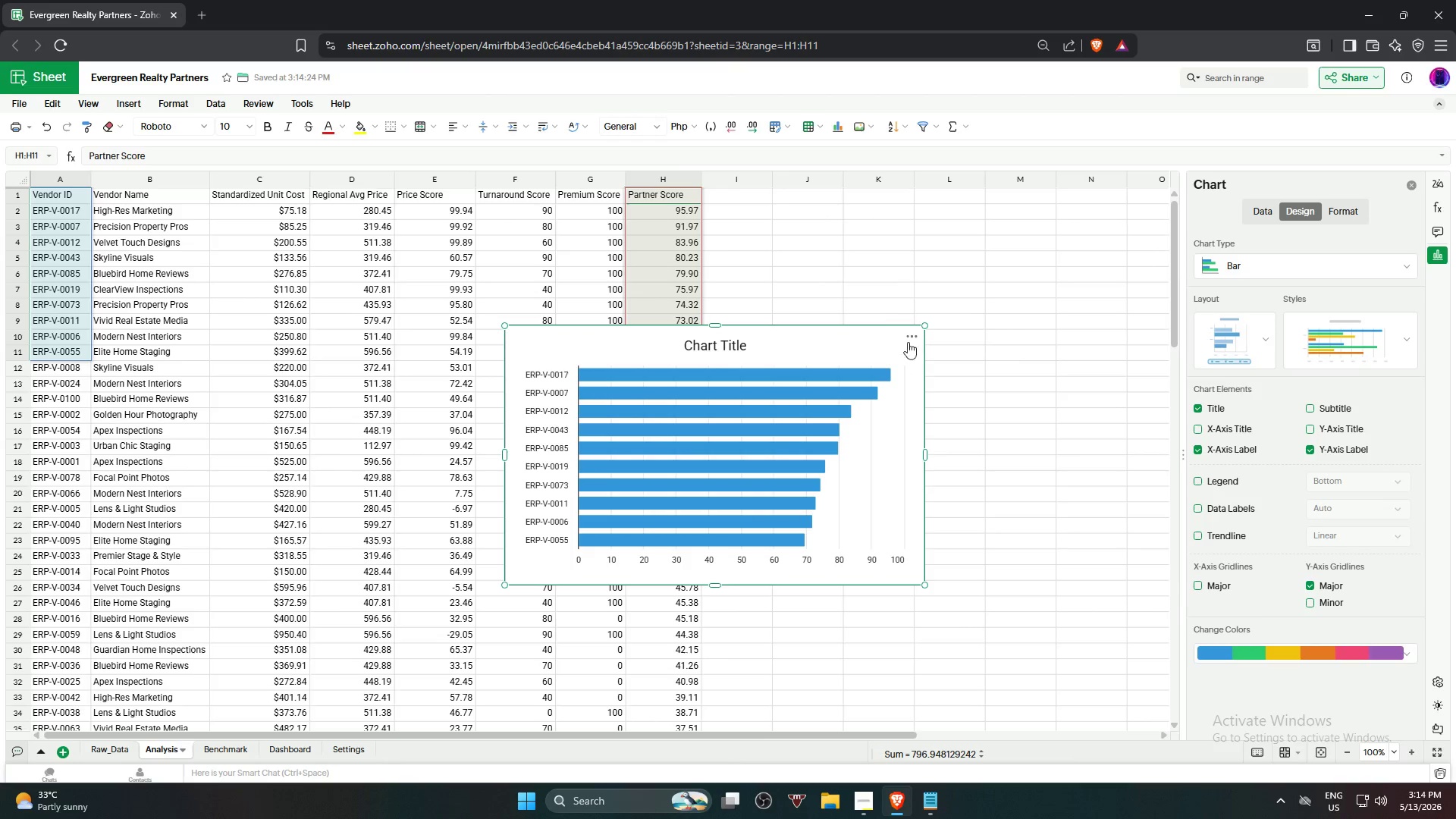 
left_click([1225, 506])
 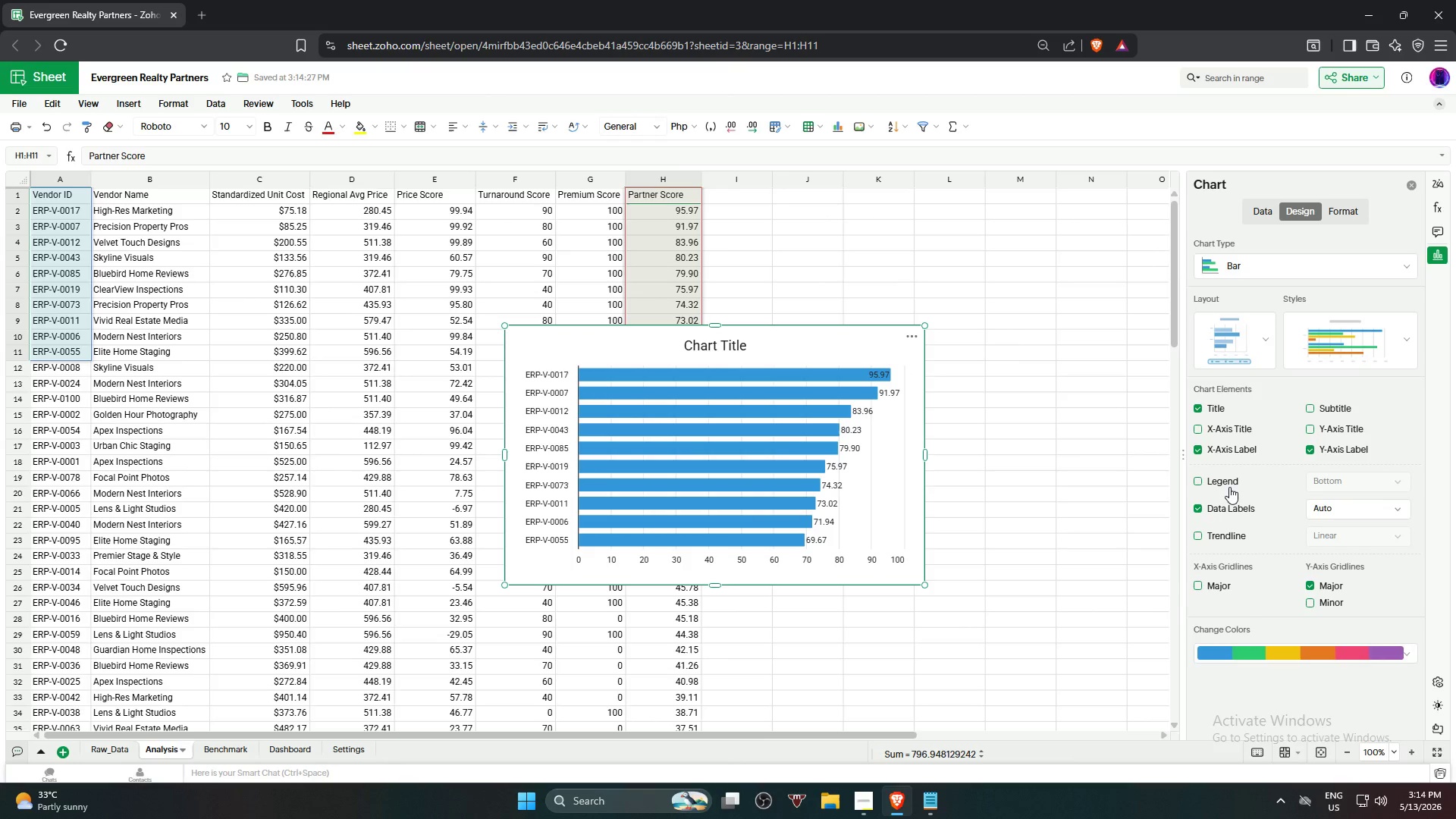 
left_click([1230, 484])
 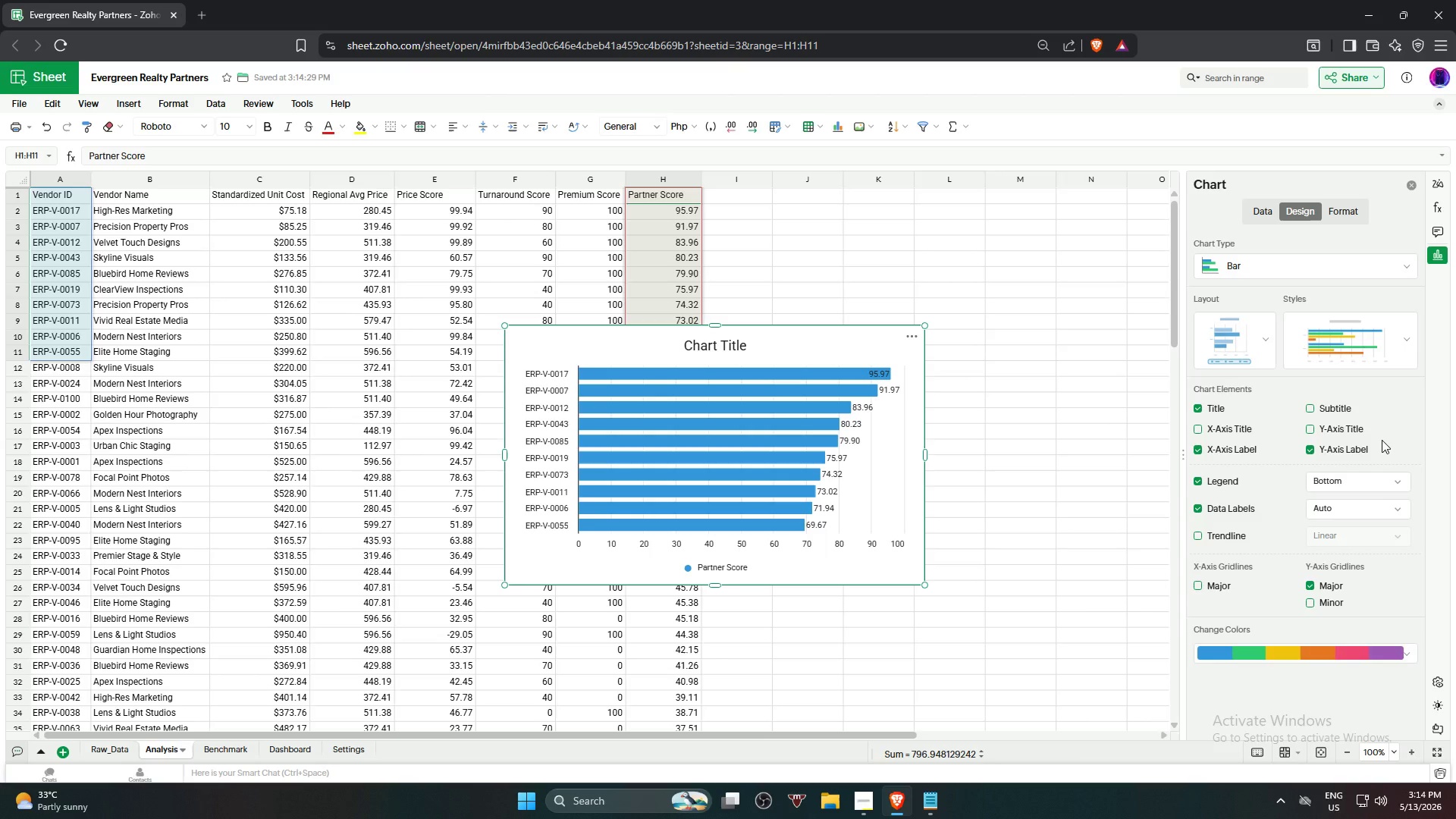 
wait(29.95)
 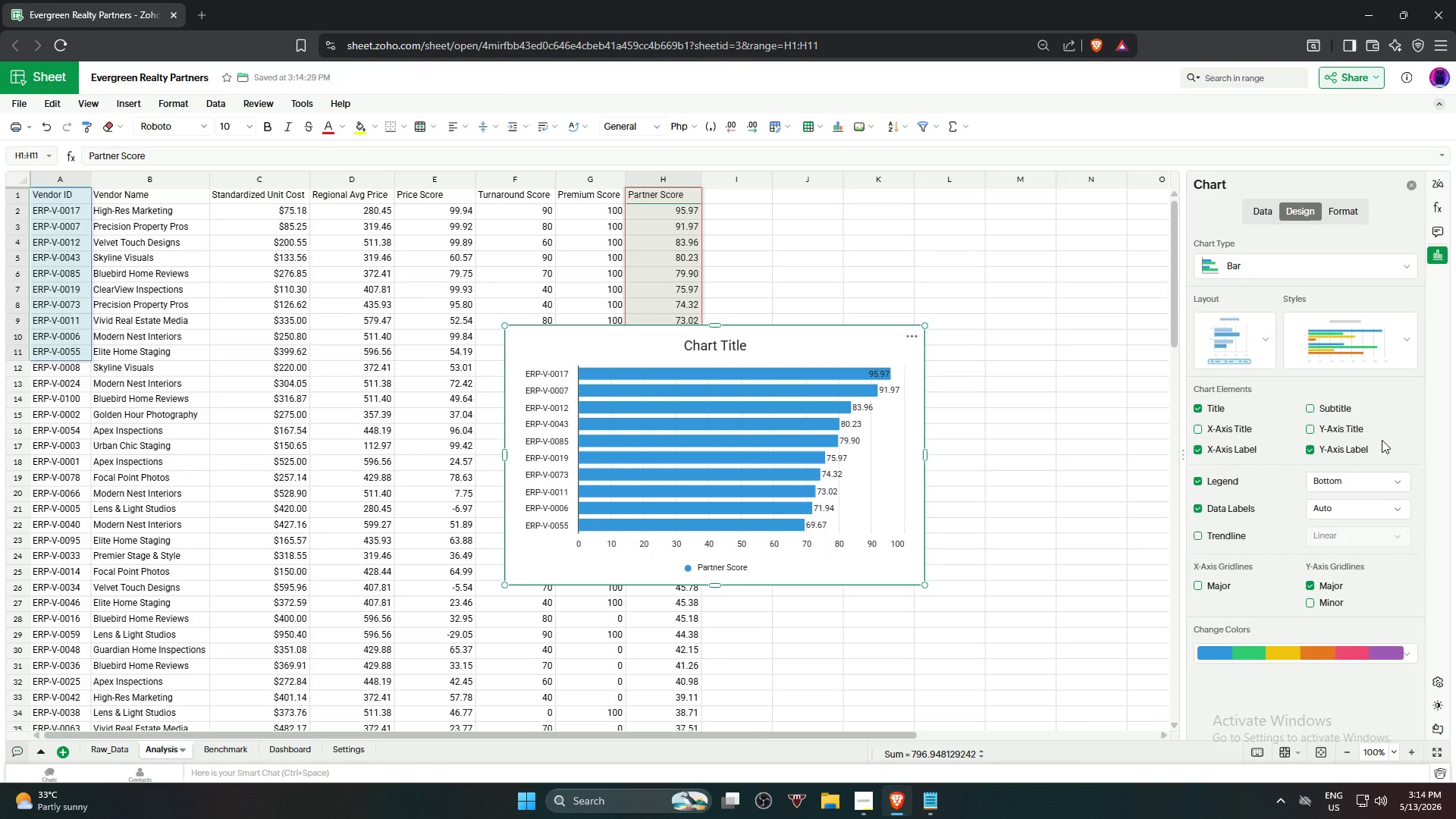 
left_click([908, 337])
 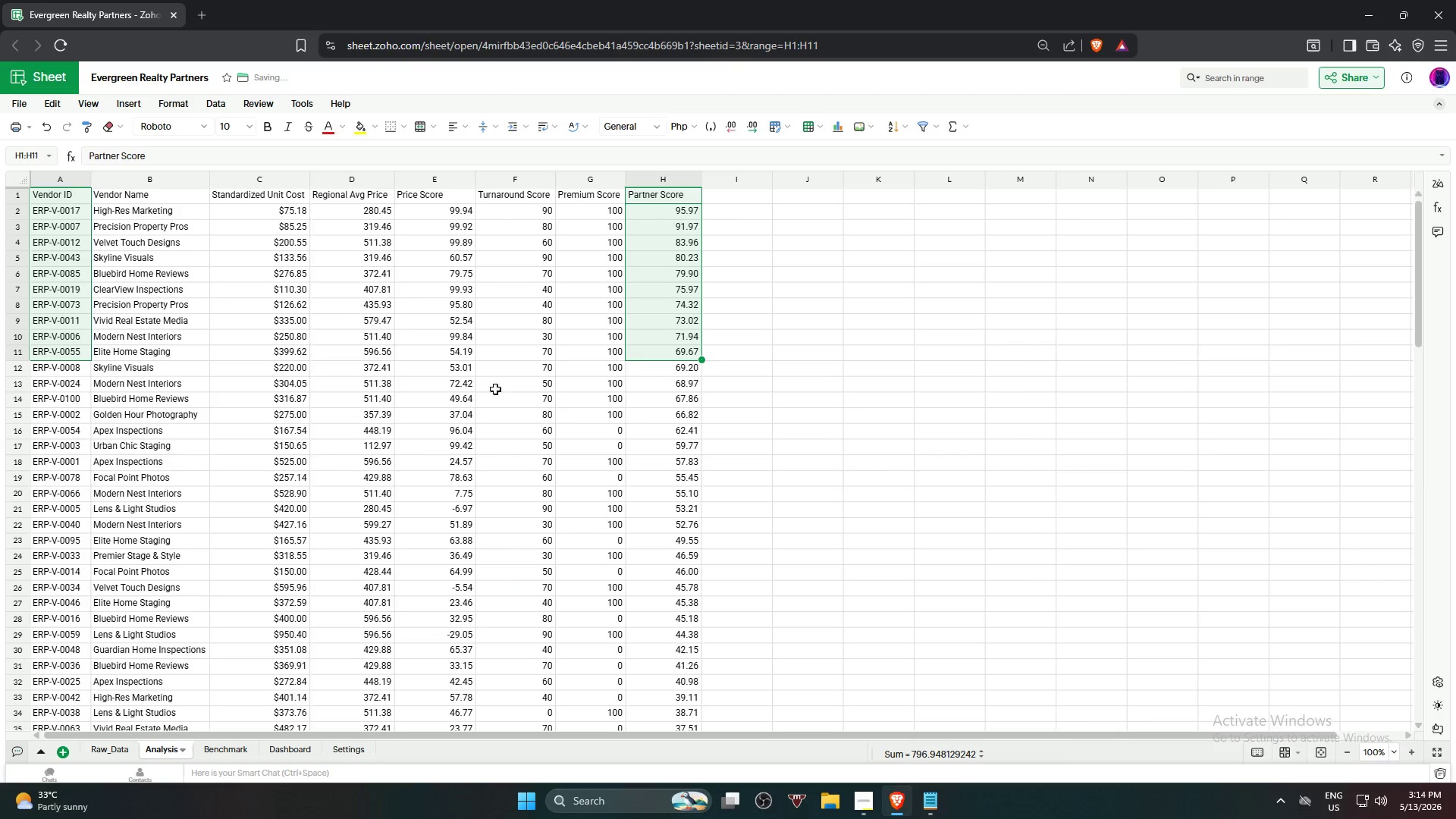 
left_click([152, 265])
 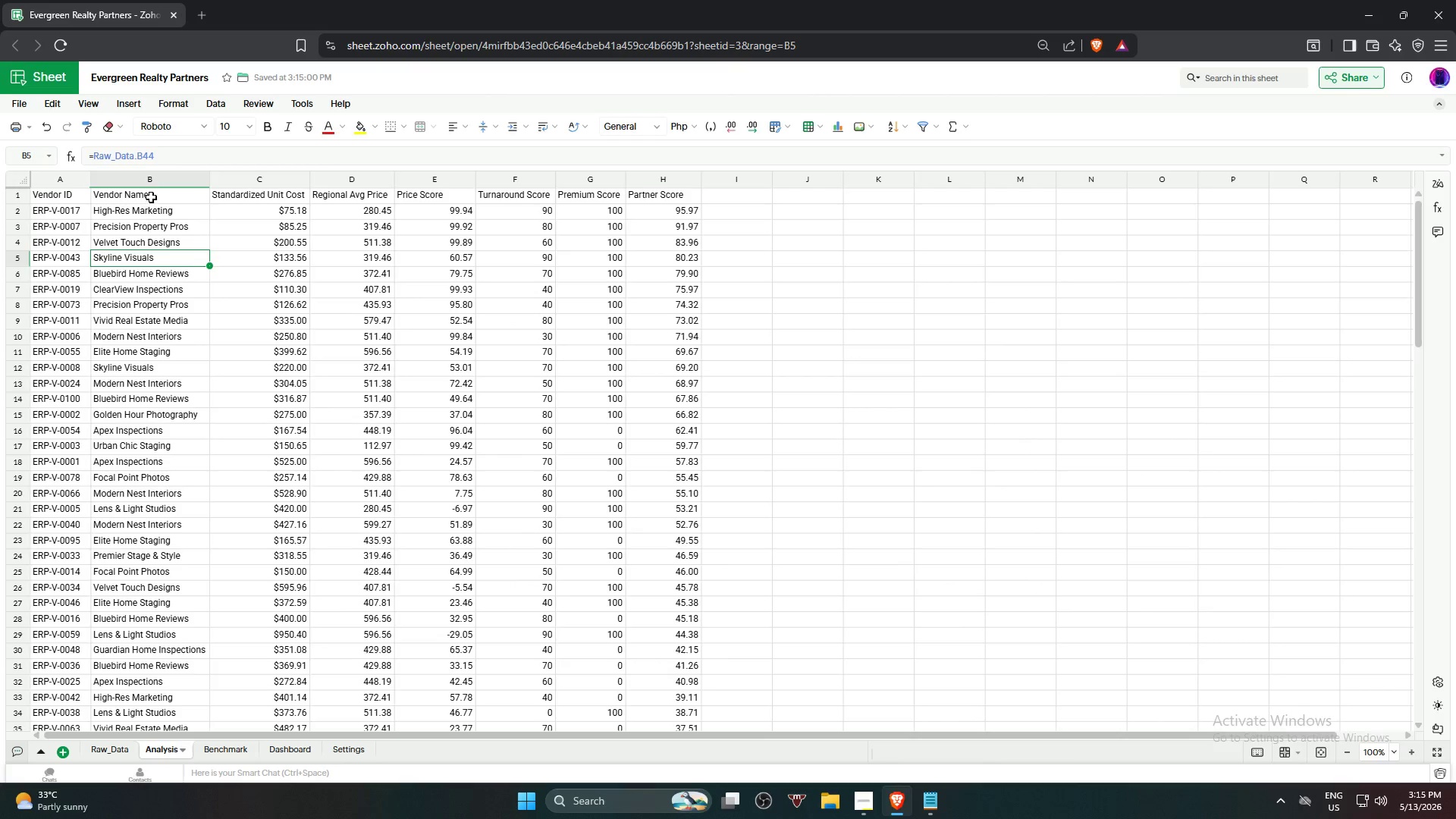 
left_click([156, 194])
 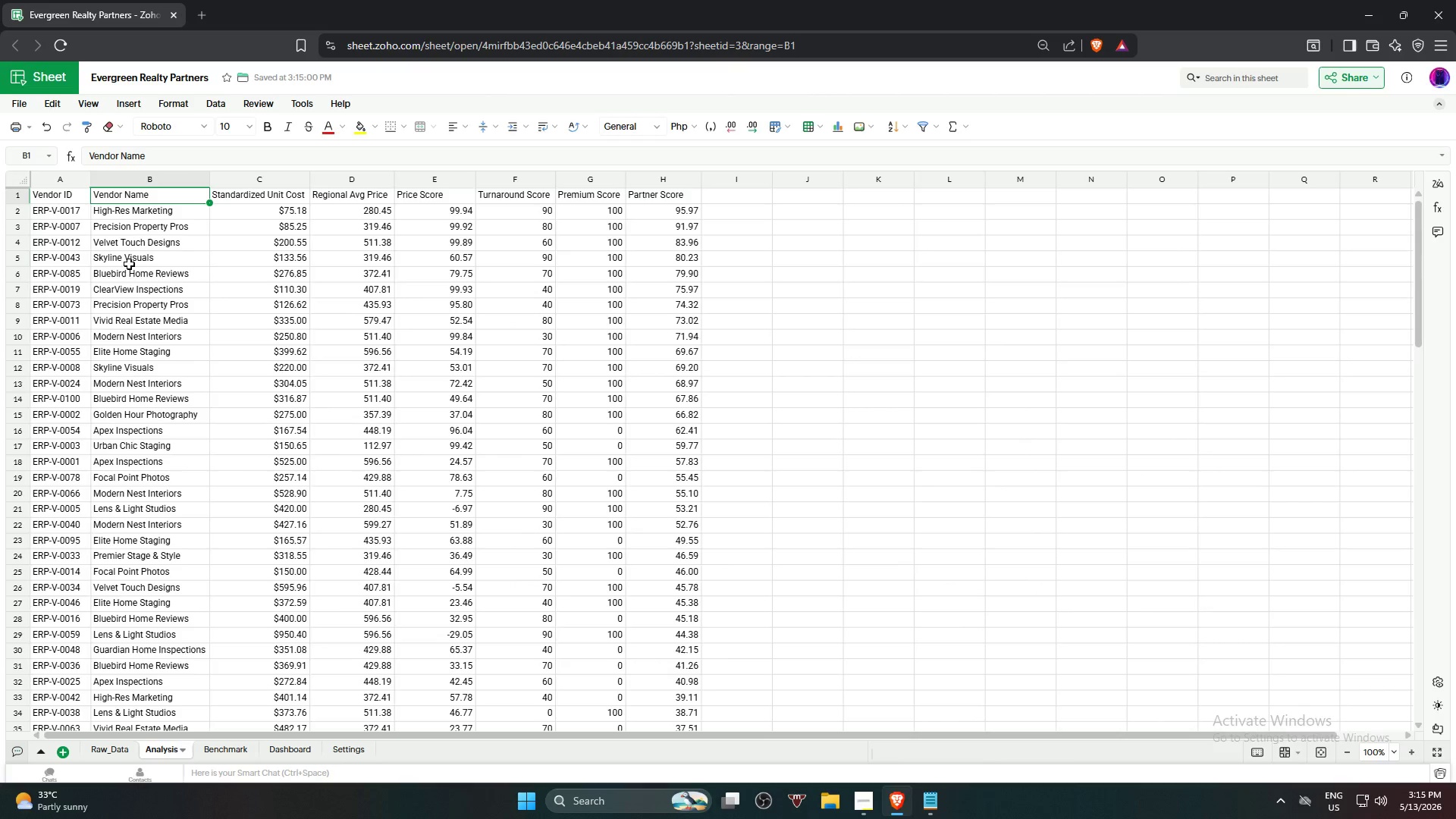 
hold_key(key=ShiftLeft, duration=1.67)
left_click([149, 350])
 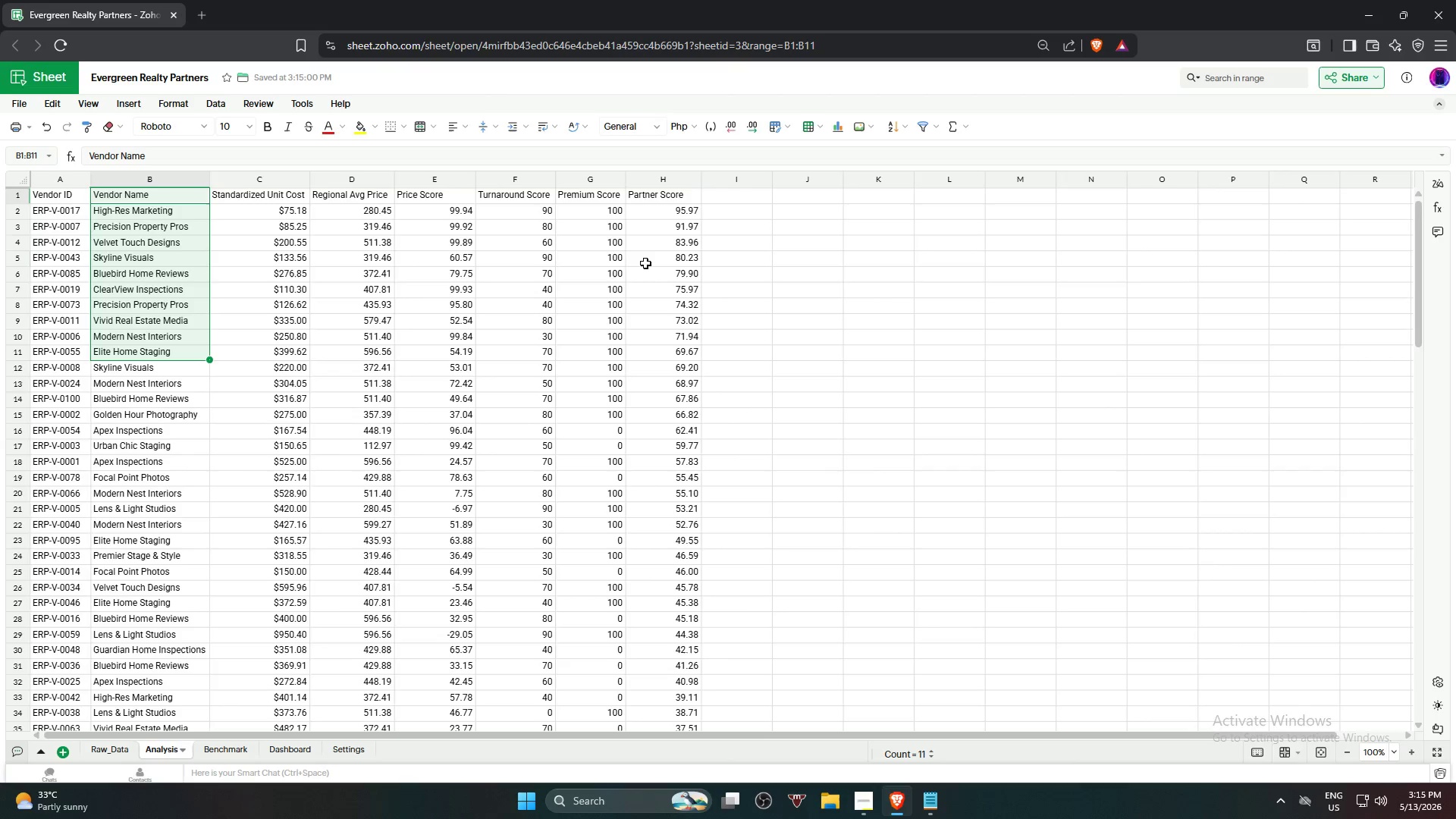 
hold_key(key=ControlLeft, duration=3.59)
left_click_drag(start_coordinate=[679, 193], to_coordinate=[689, 351])
 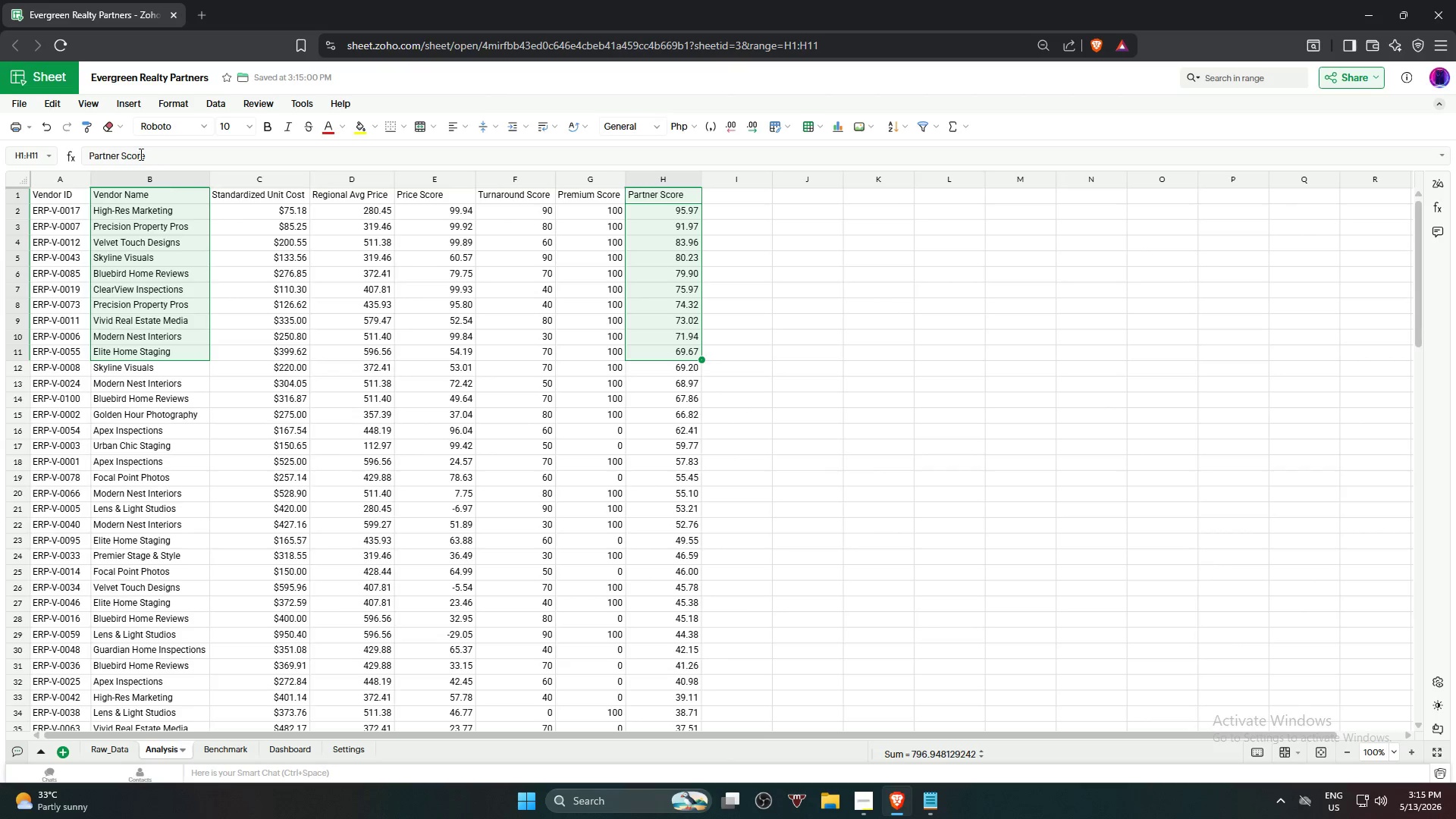 
left_click([129, 104])
 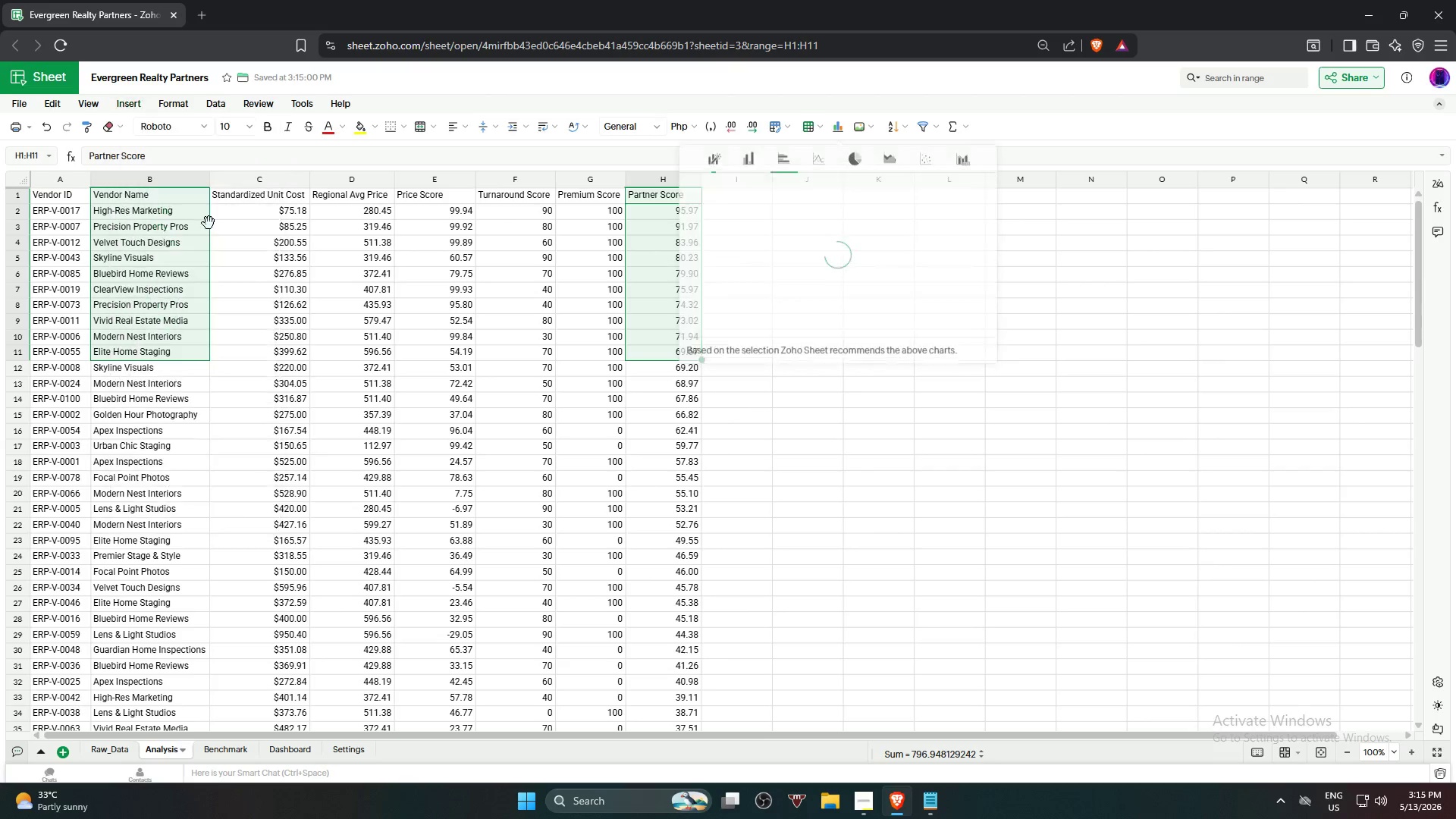 
wait(8.64)
 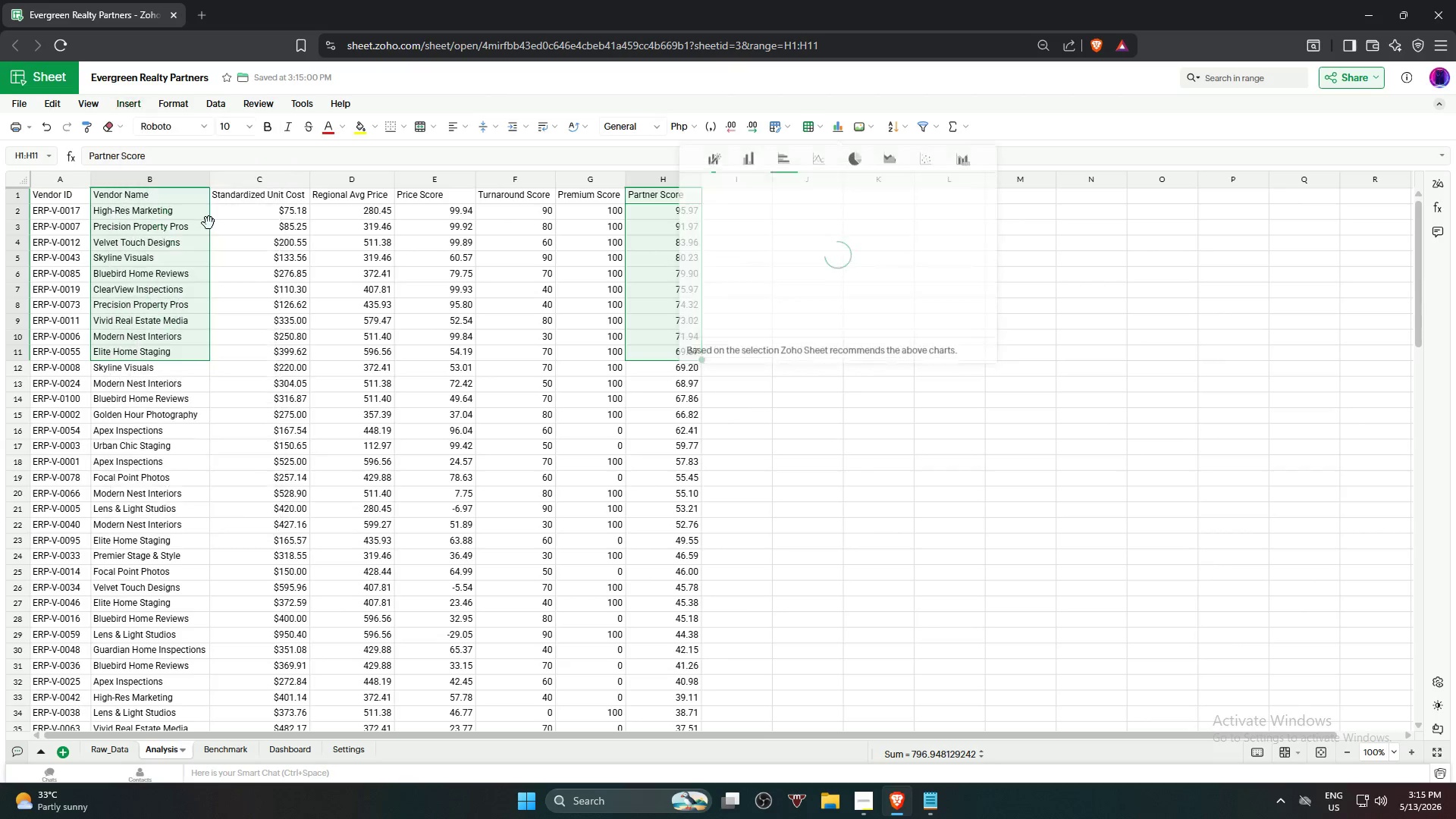 
left_click([786, 154])
 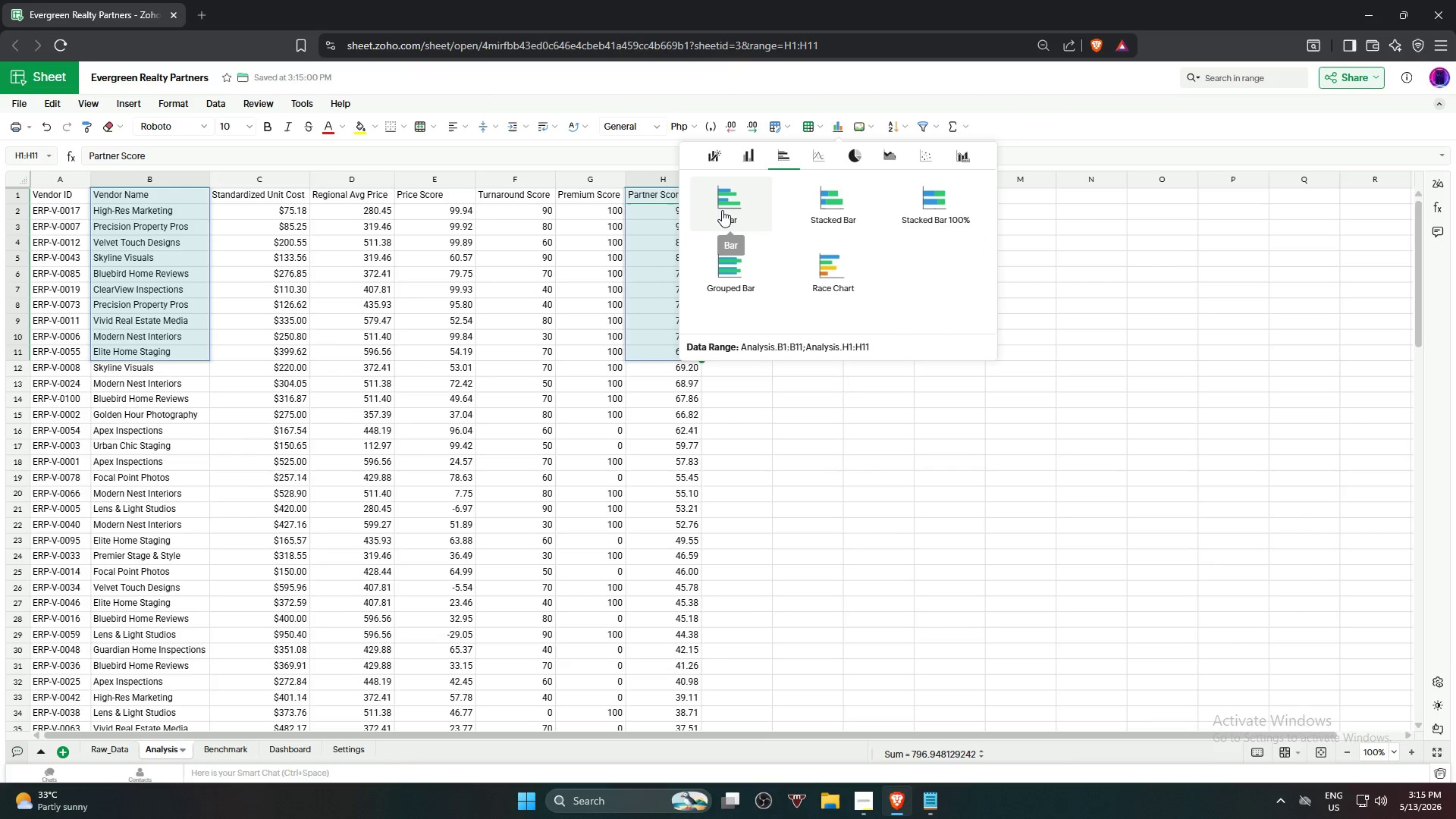 
left_click([733, 206])
 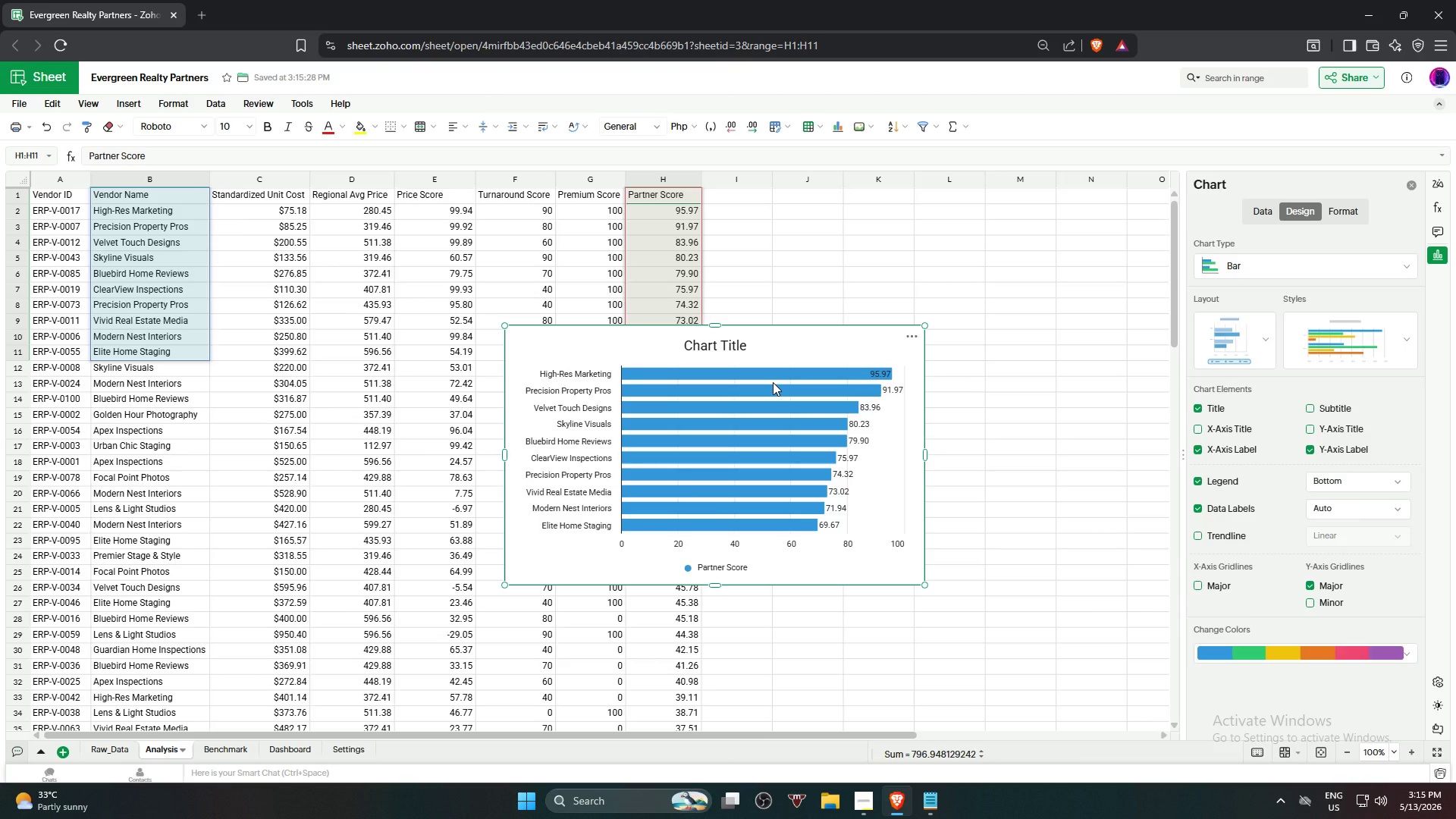 
wait(16.83)
 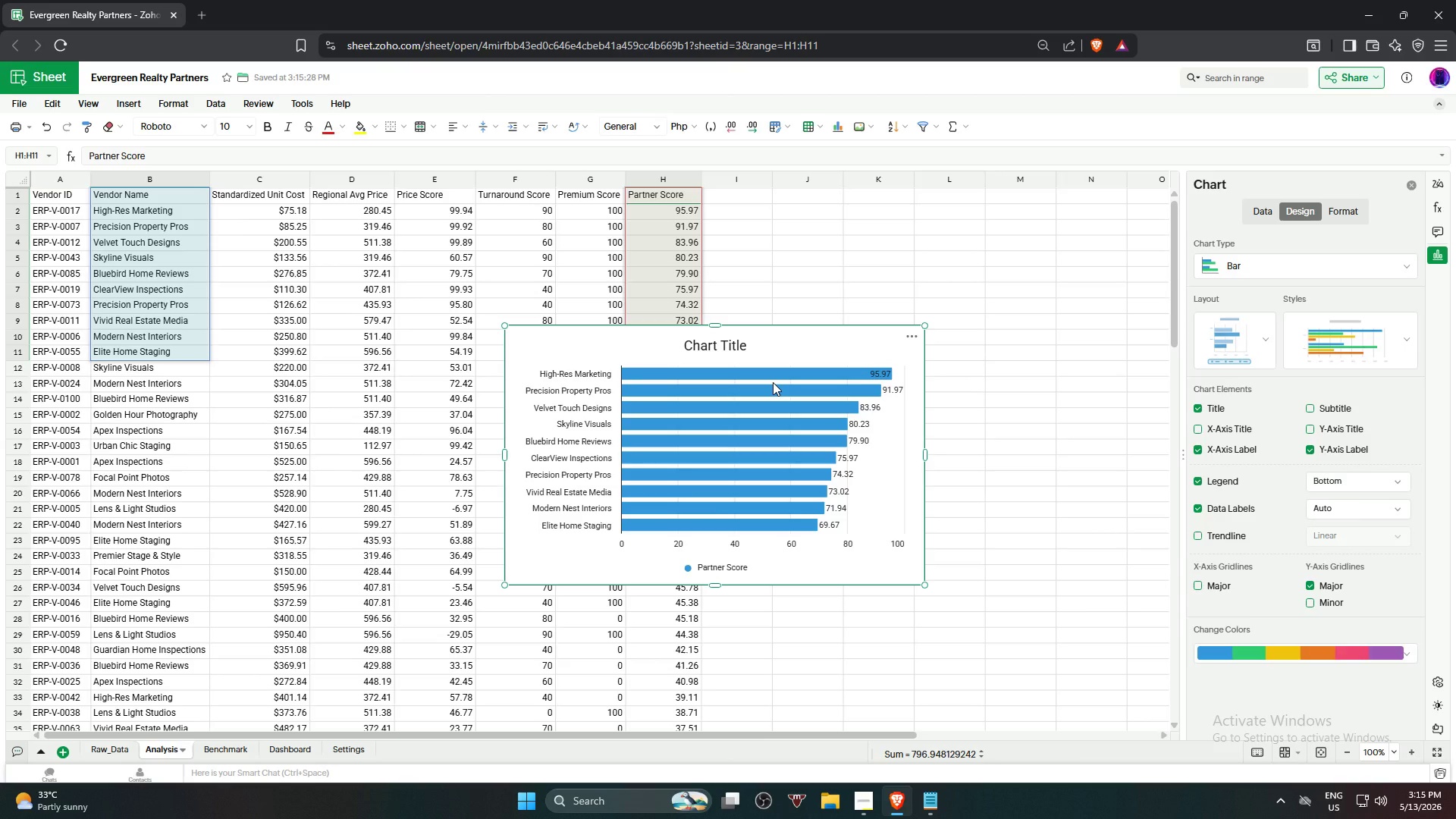 
left_click([719, 337])
 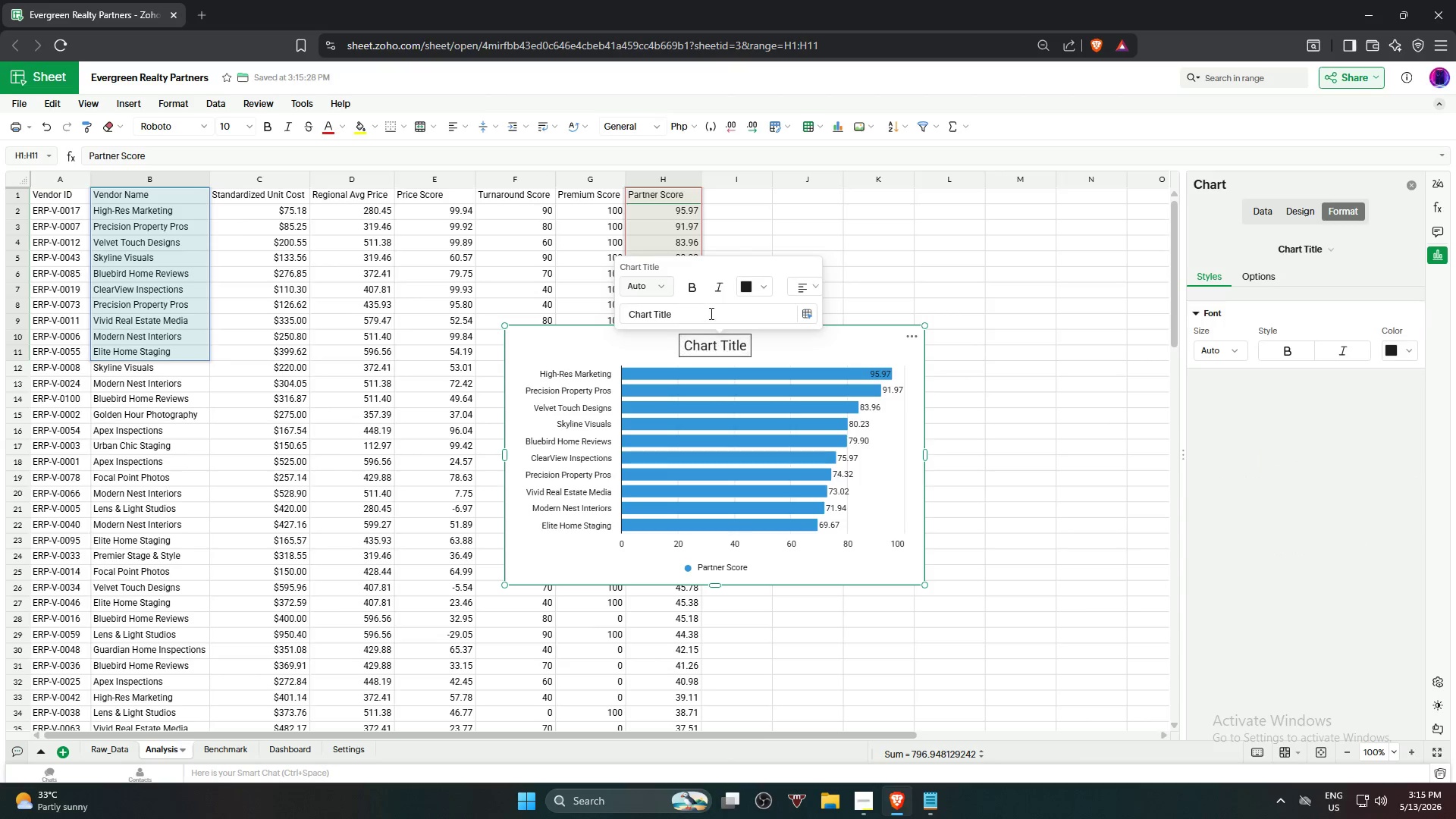 
left_click_drag(start_coordinate=[710, 313], to_coordinate=[497, 299])
 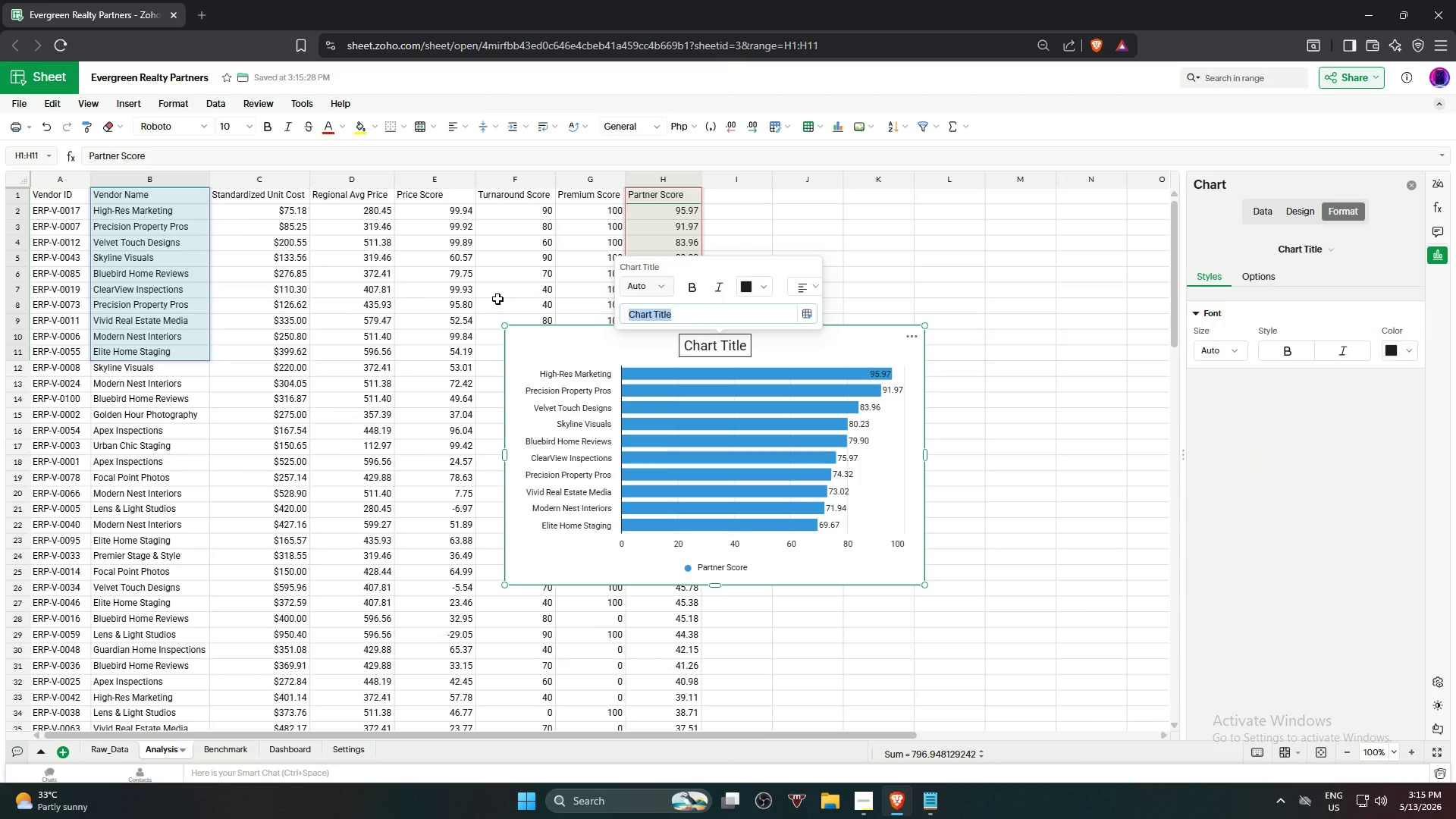 
type(Top 10 Vendors B)
key(Backspace)
type(by Party)
key(Backspace)
type(new)
key(Backspace)
type(r Score (Gold Tier Ranking))
 